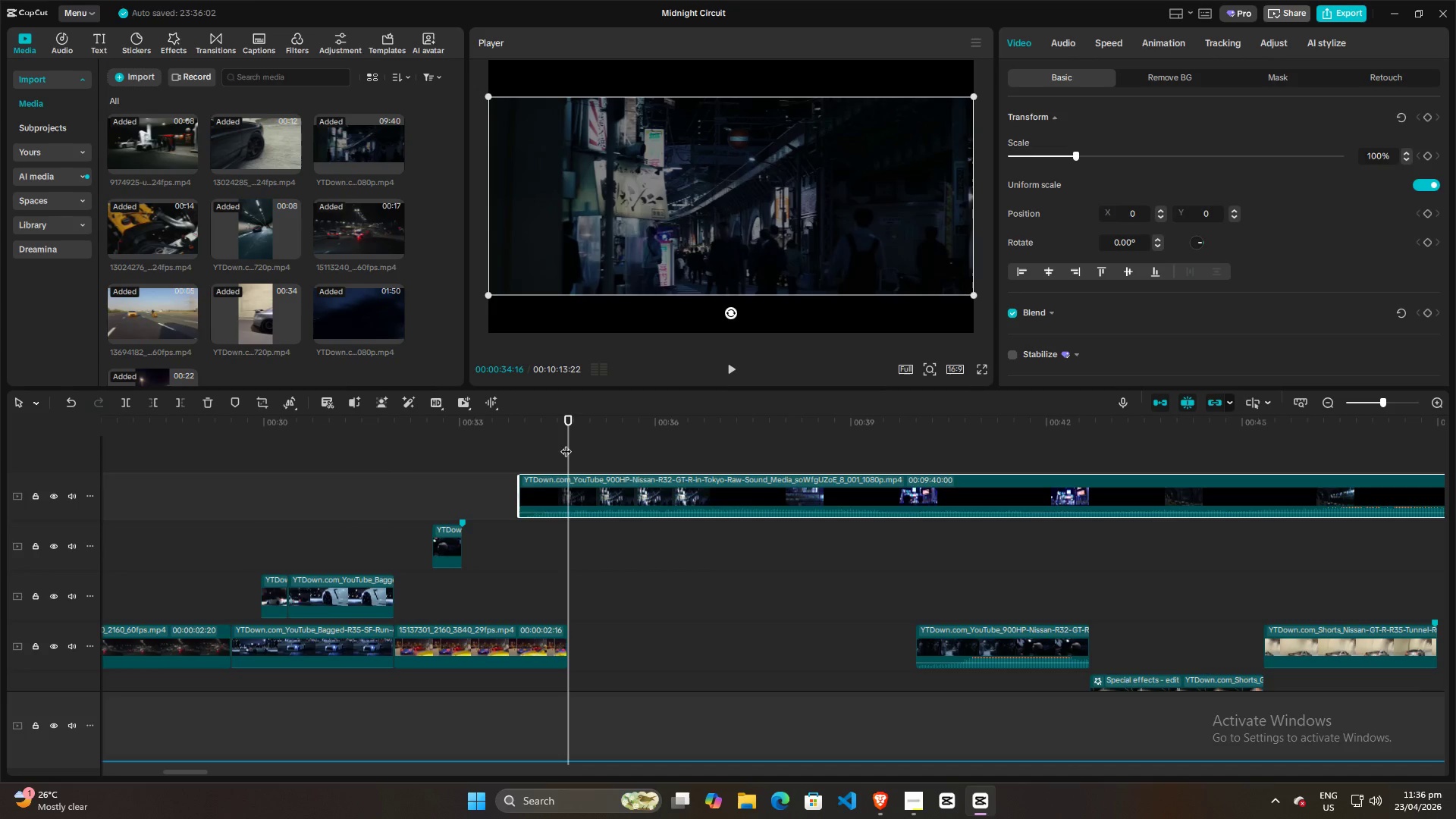 
left_click_drag(start_coordinate=[568, 443], to_coordinate=[630, 426])
 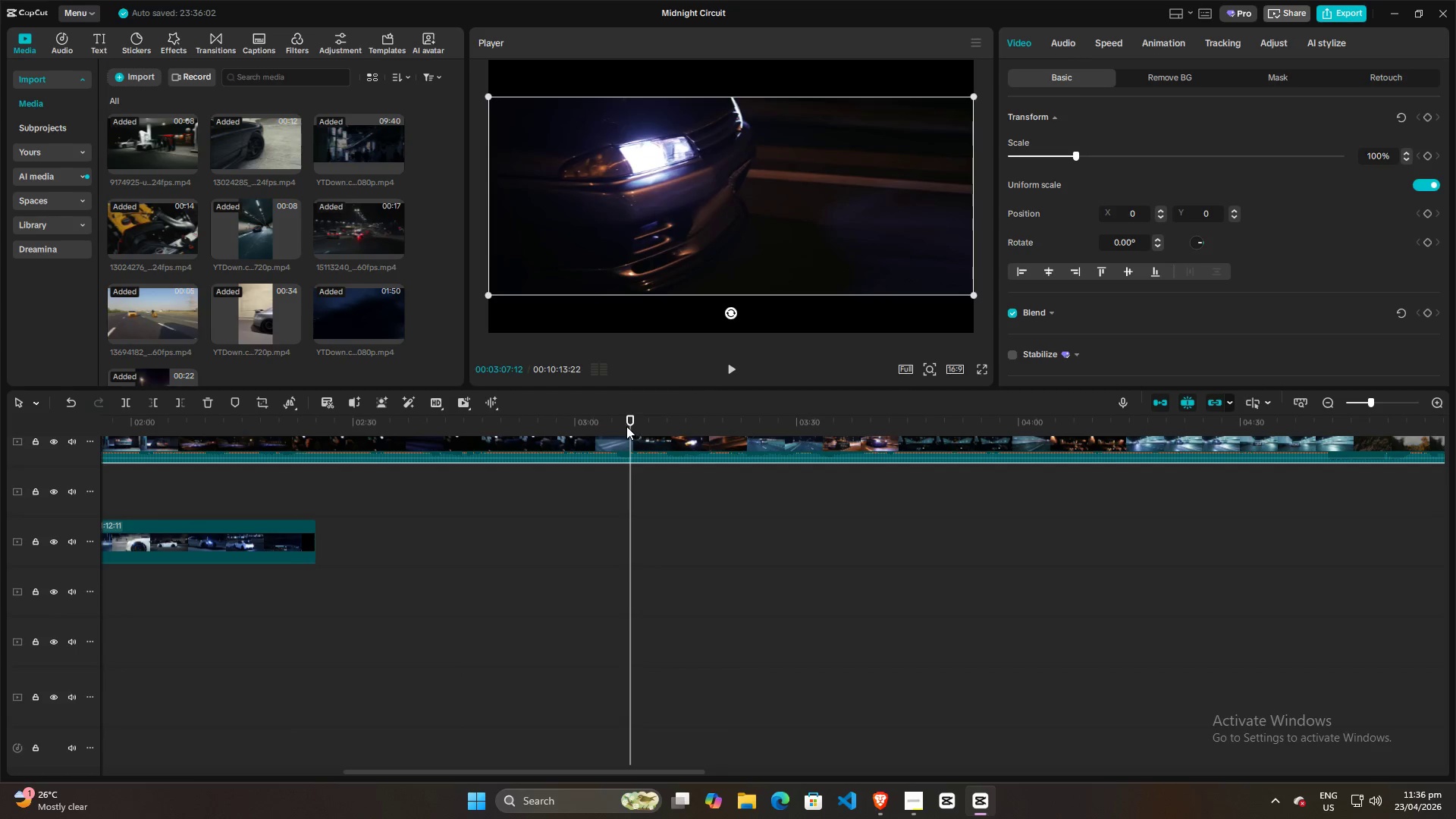 
hold_key(key=ControlLeft, duration=1.22)
scroll: coordinate [686, 466], scroll_direction: down, amount: 8.0
 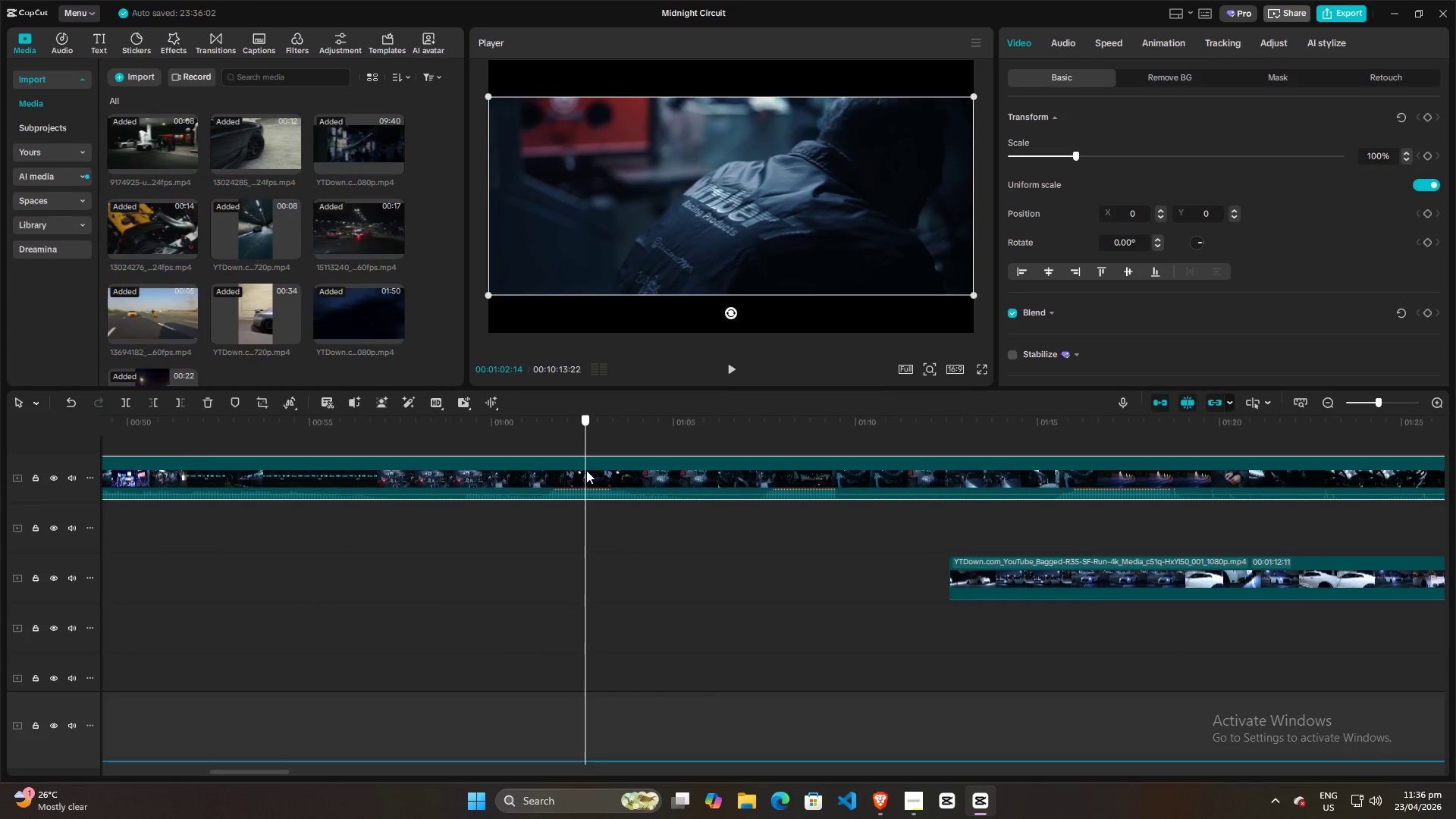 
hold_key(key=ControlLeft, duration=0.88)
 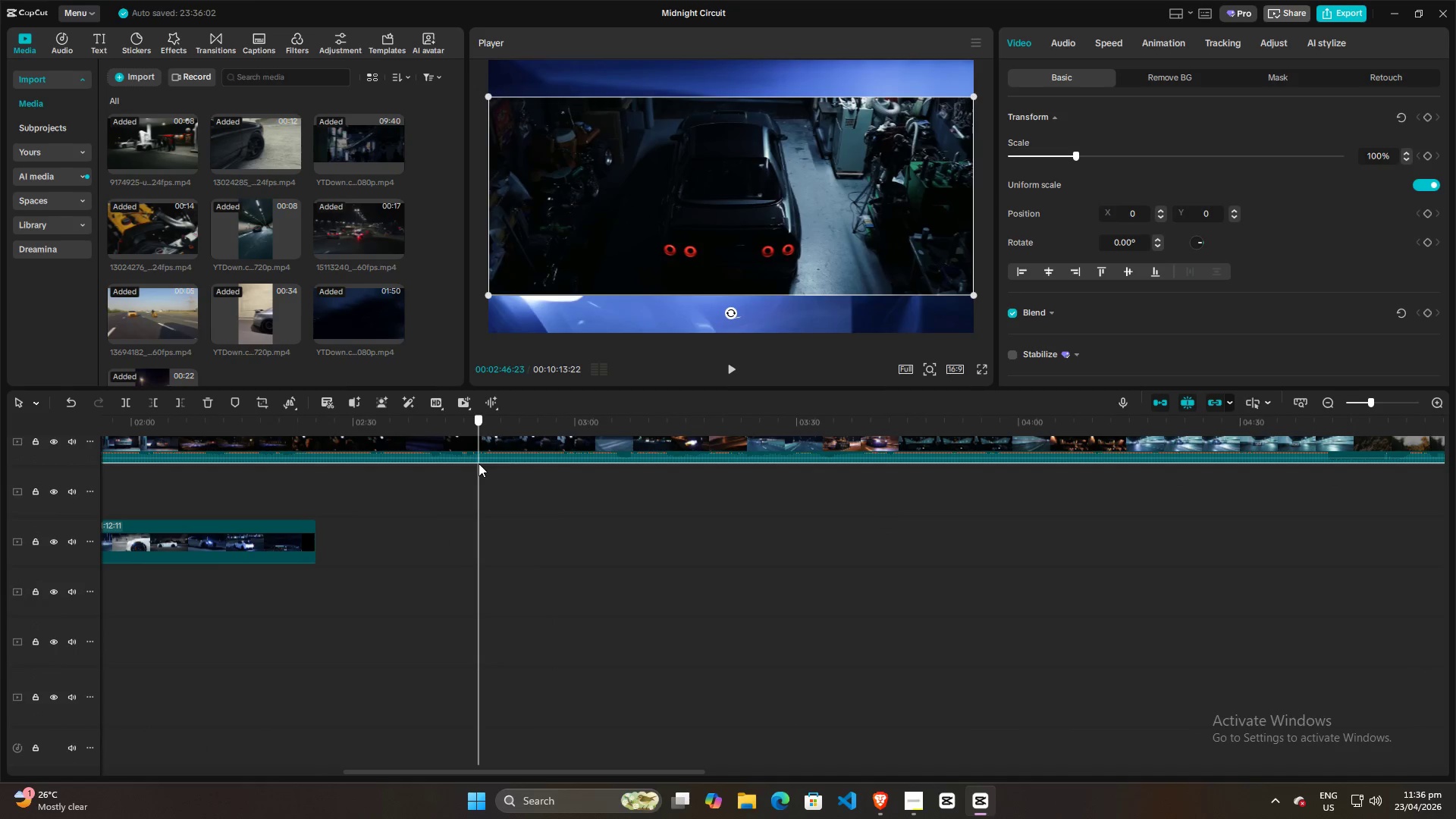 
hold_key(key=ControlLeft, duration=26.58)
 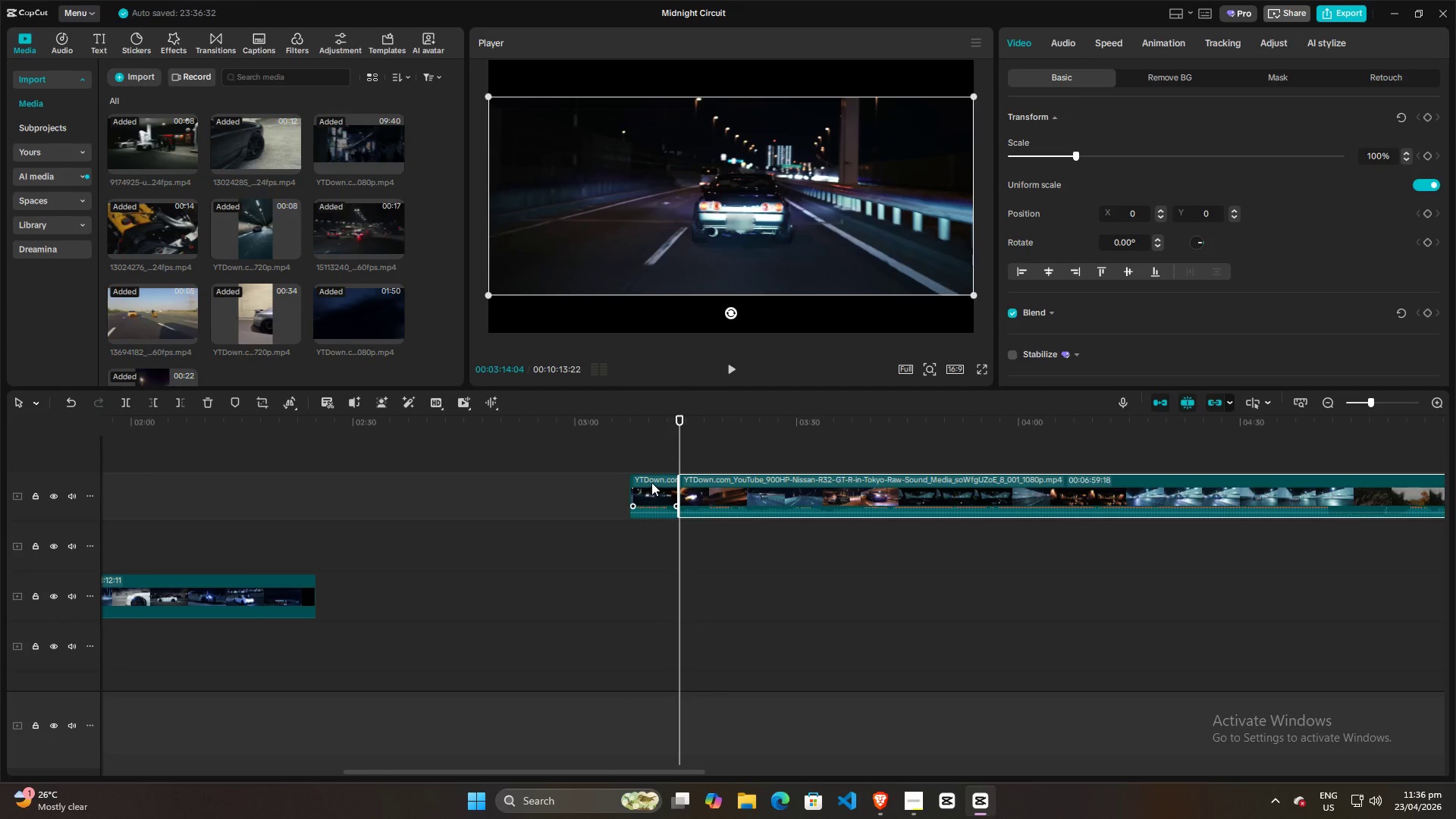 
scroll: coordinate [580, 466], scroll_direction: down, amount: 13.0
 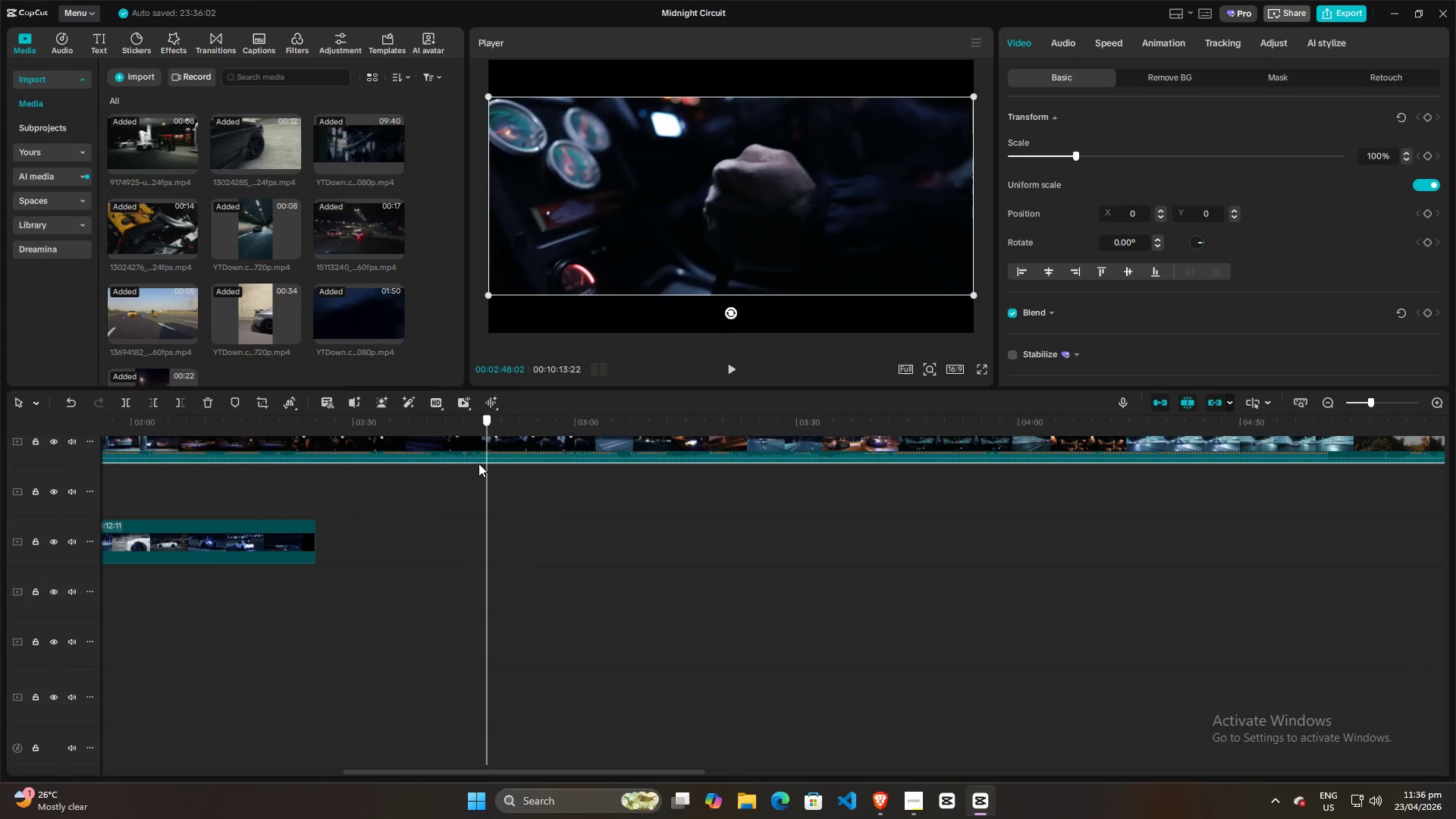 
key(ArrowLeft)
 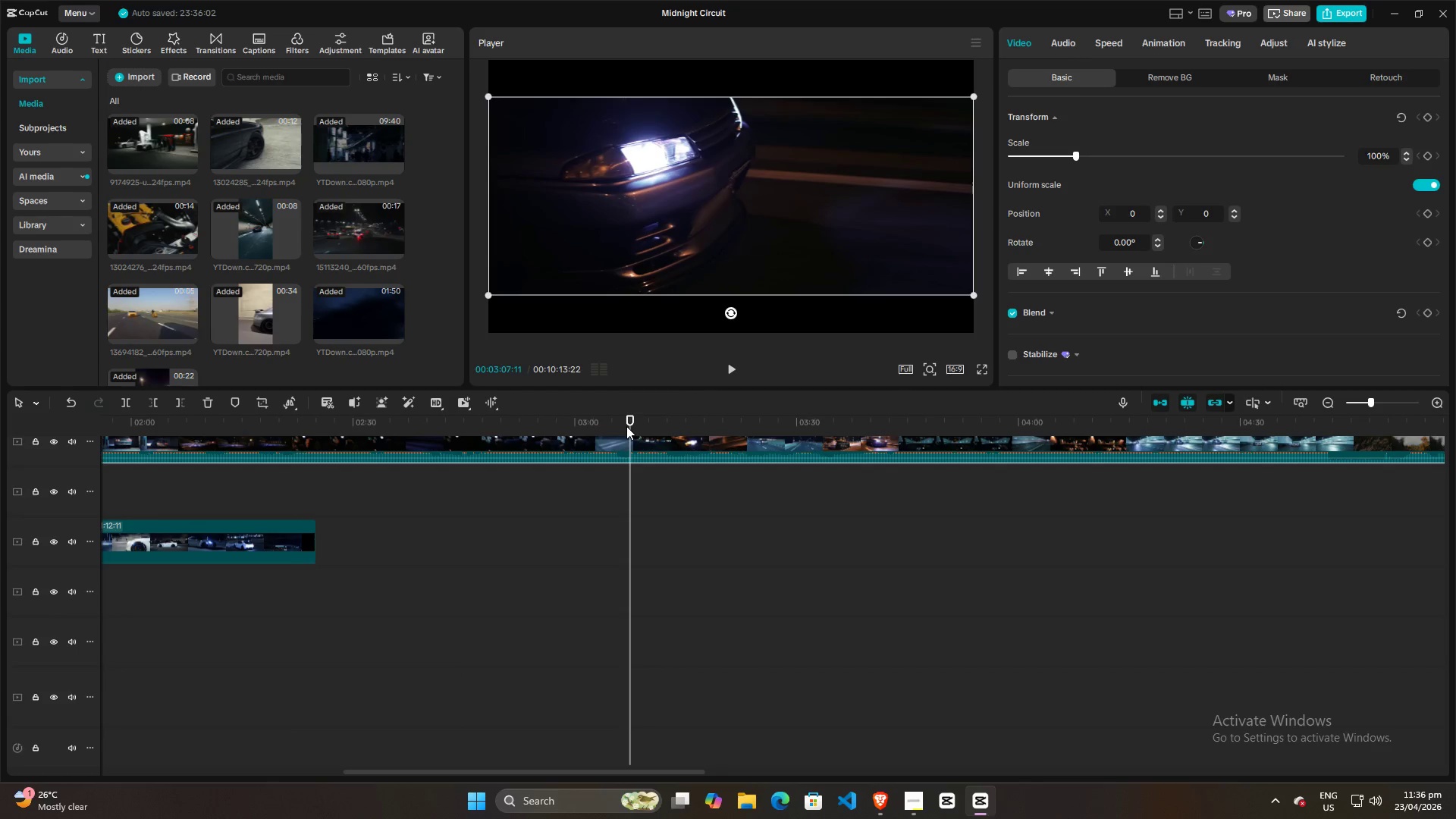 
key(ArrowLeft)
 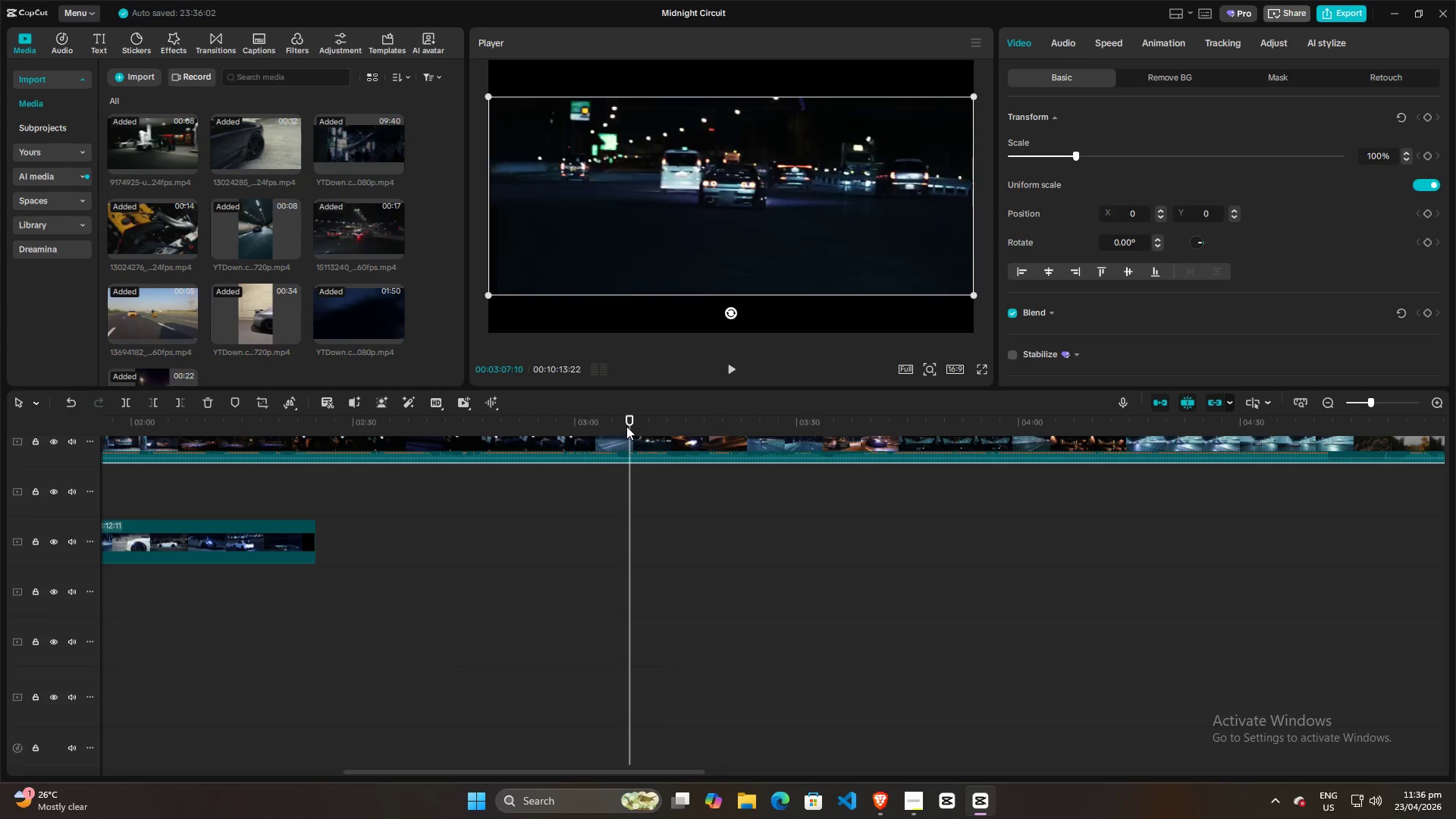 
key(ArrowLeft)
 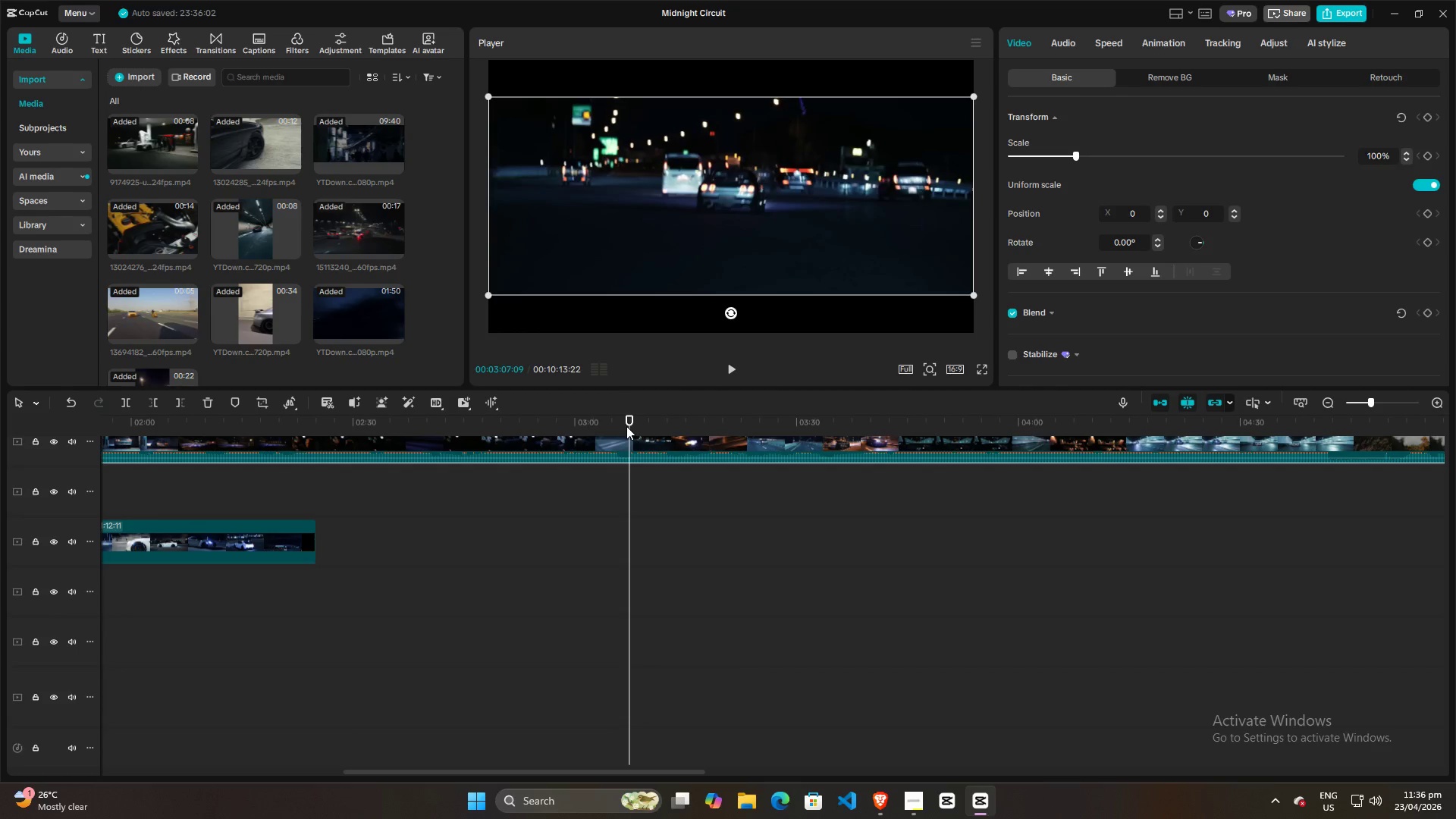 
key(ArrowRight)
 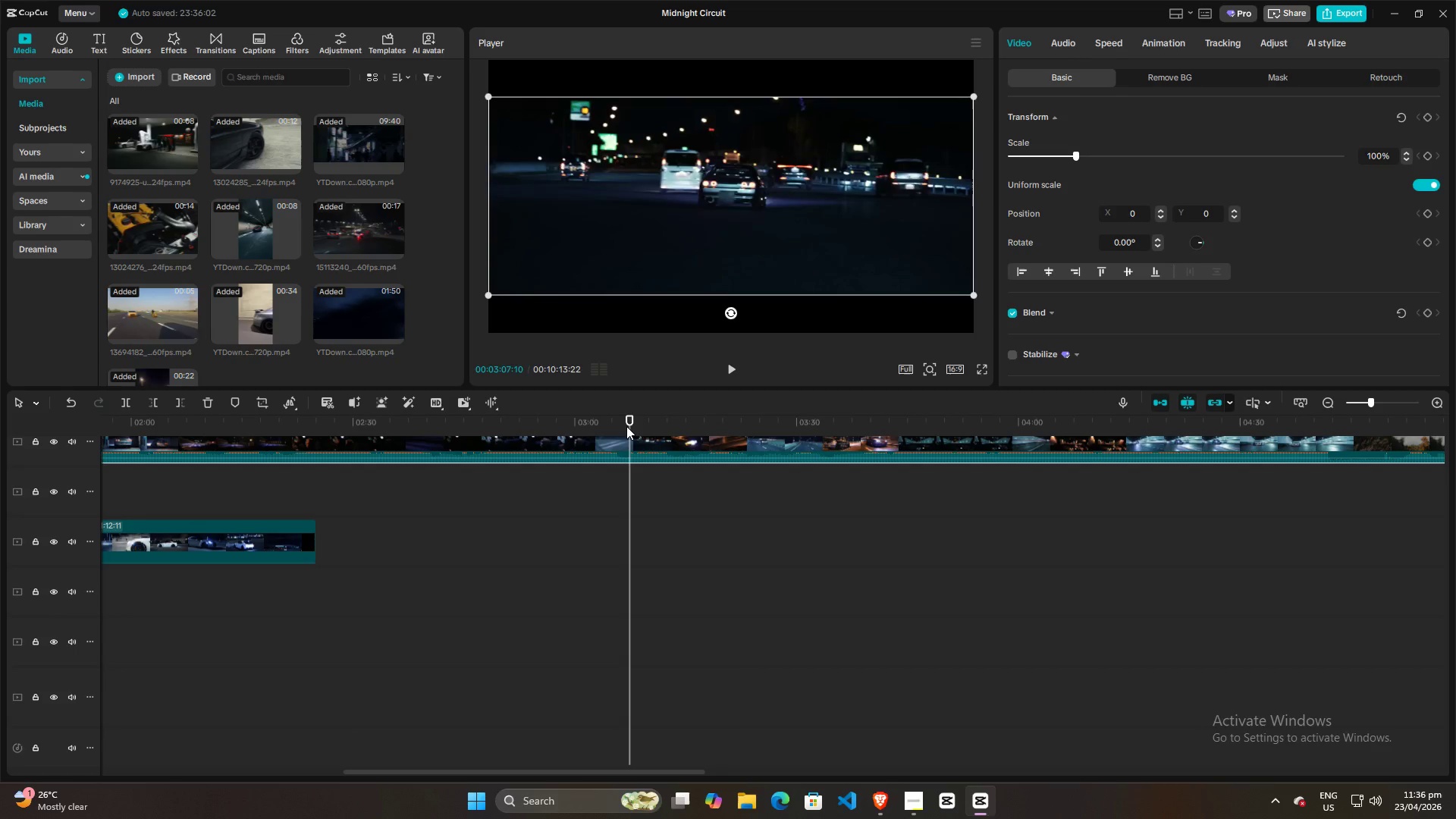 
key(ArrowRight)
 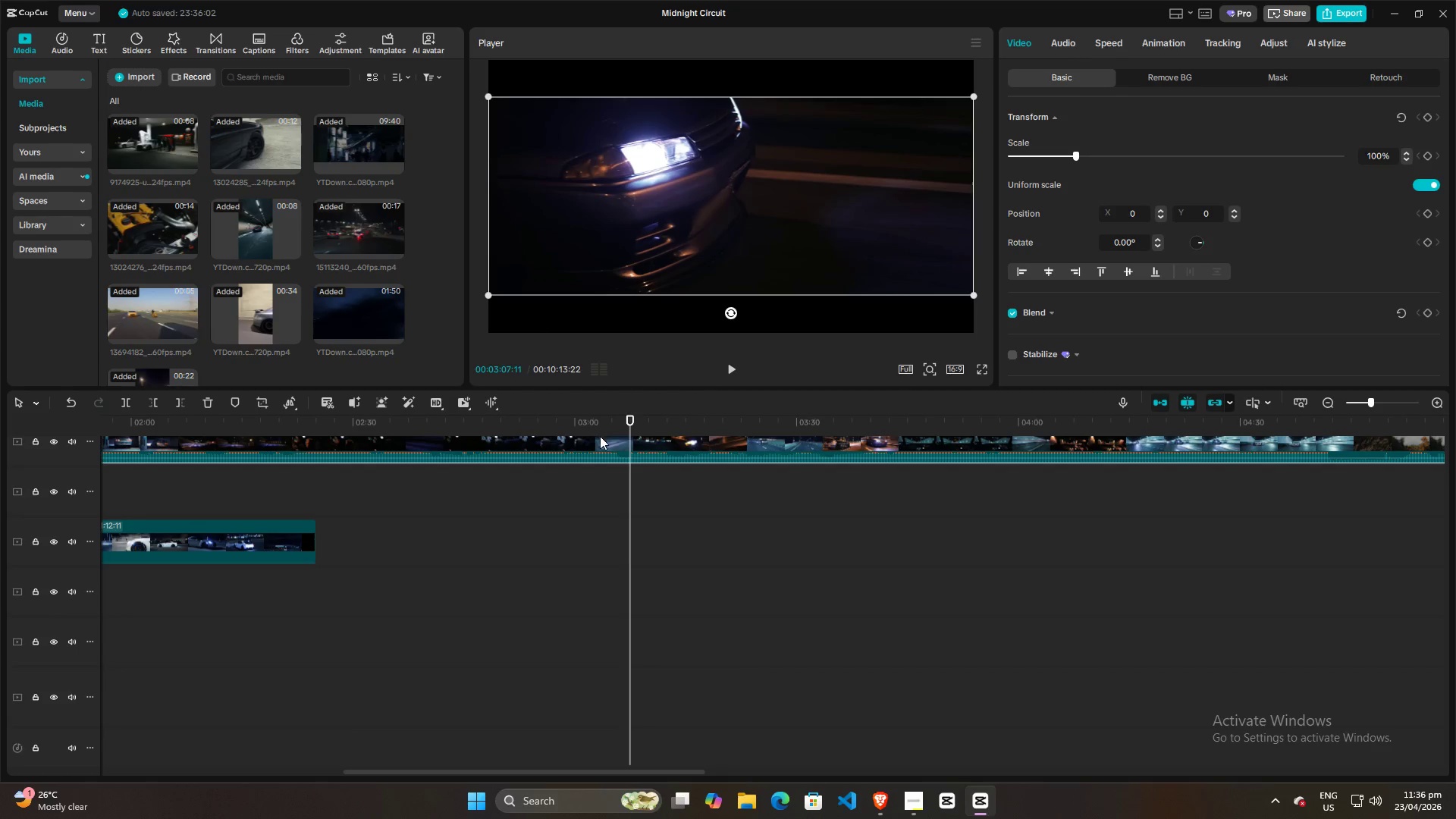 
left_click([599, 441])
 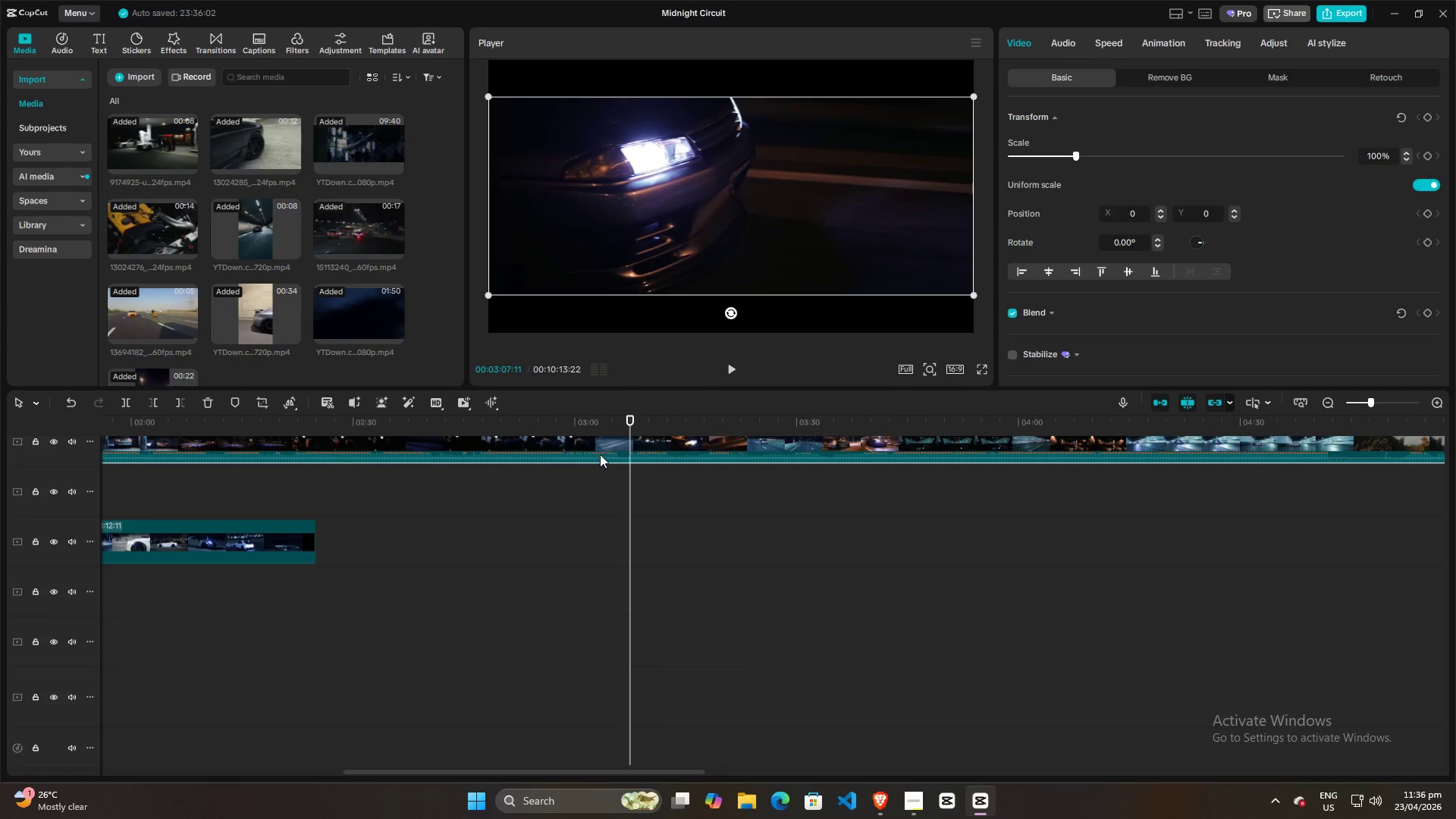 
left_click([603, 488])
 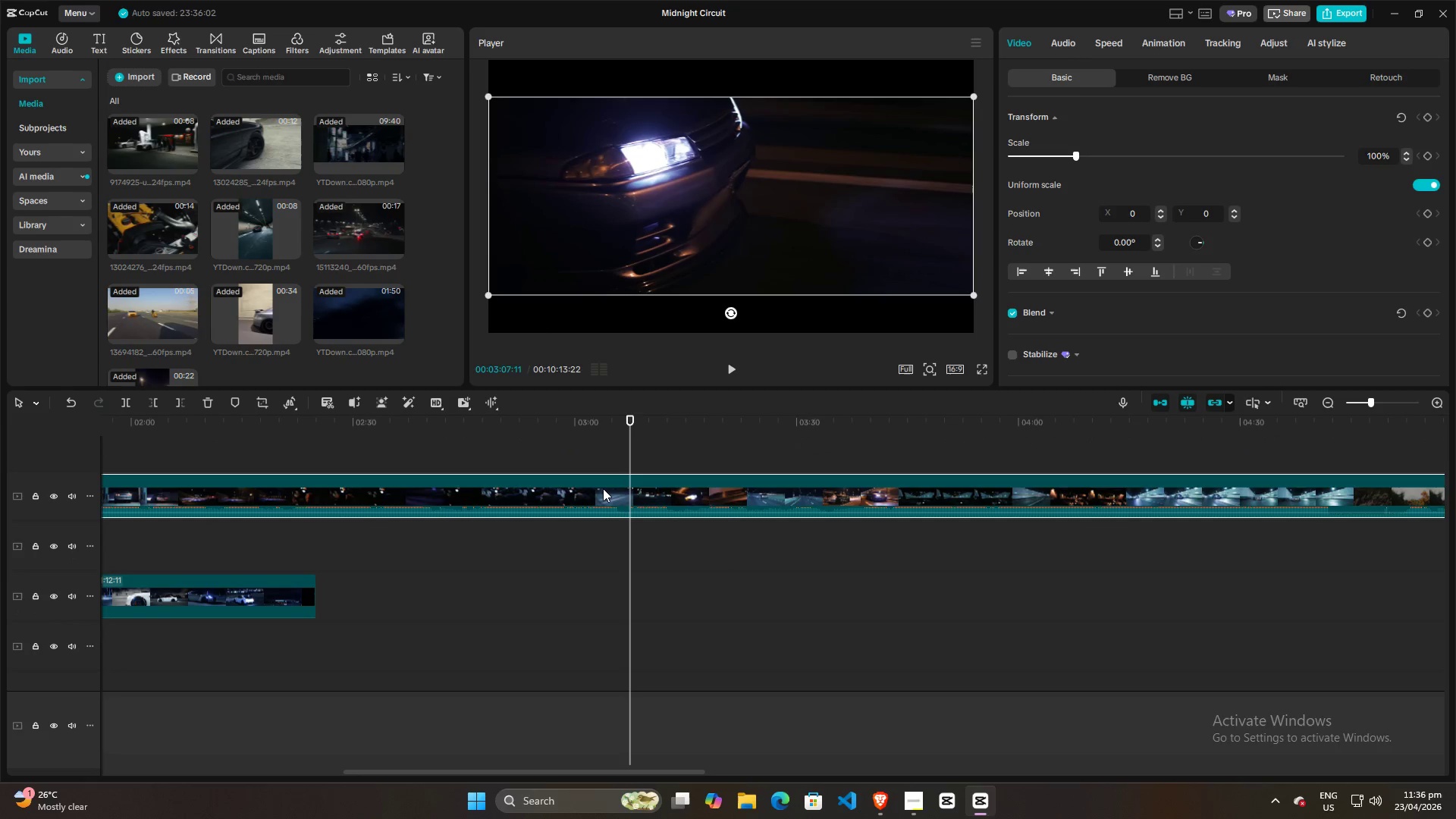 
scroll: coordinate [606, 485], scroll_direction: up, amount: 4.0
 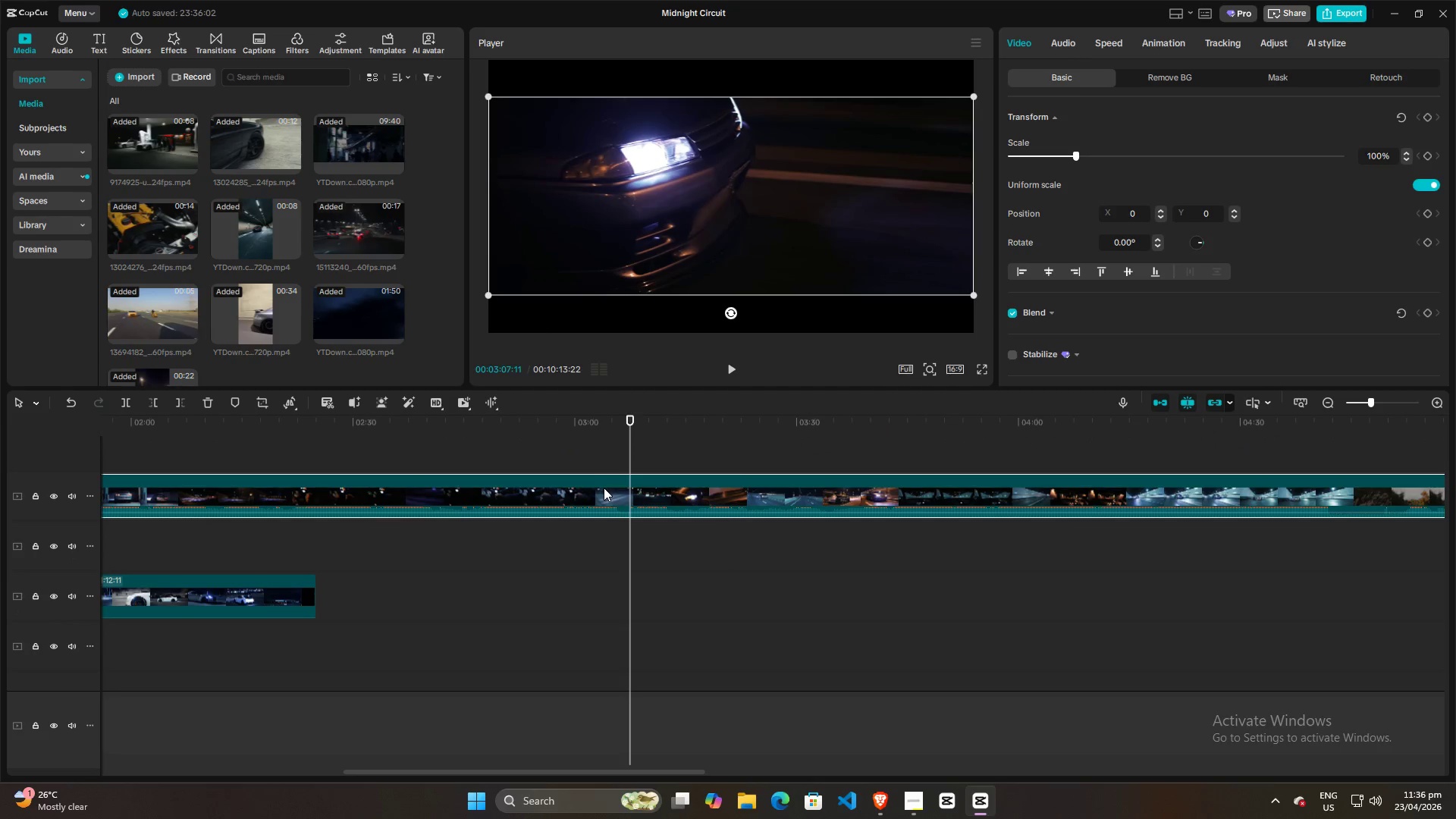 
left_click([603, 488])
 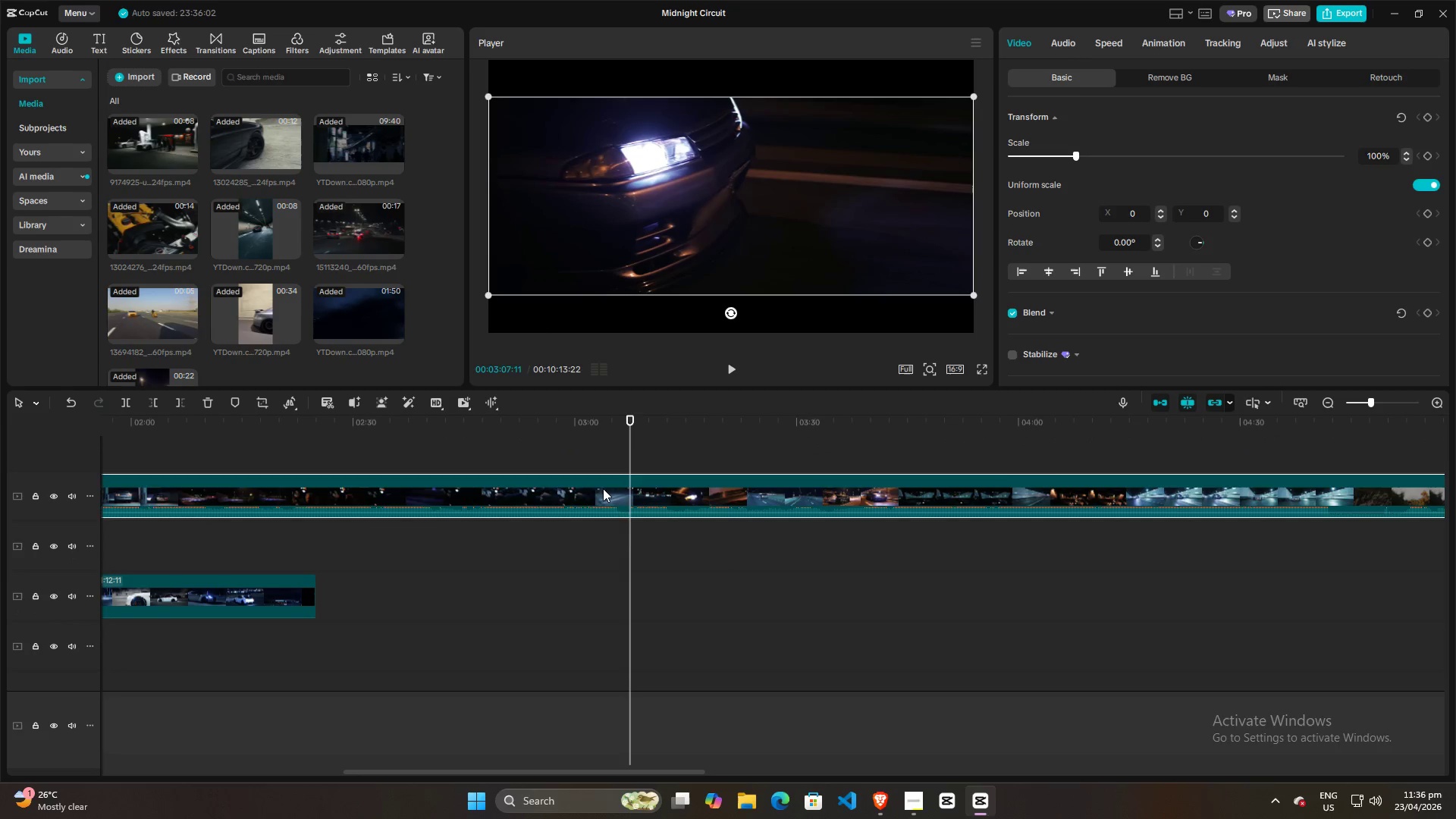 
key(Q)
 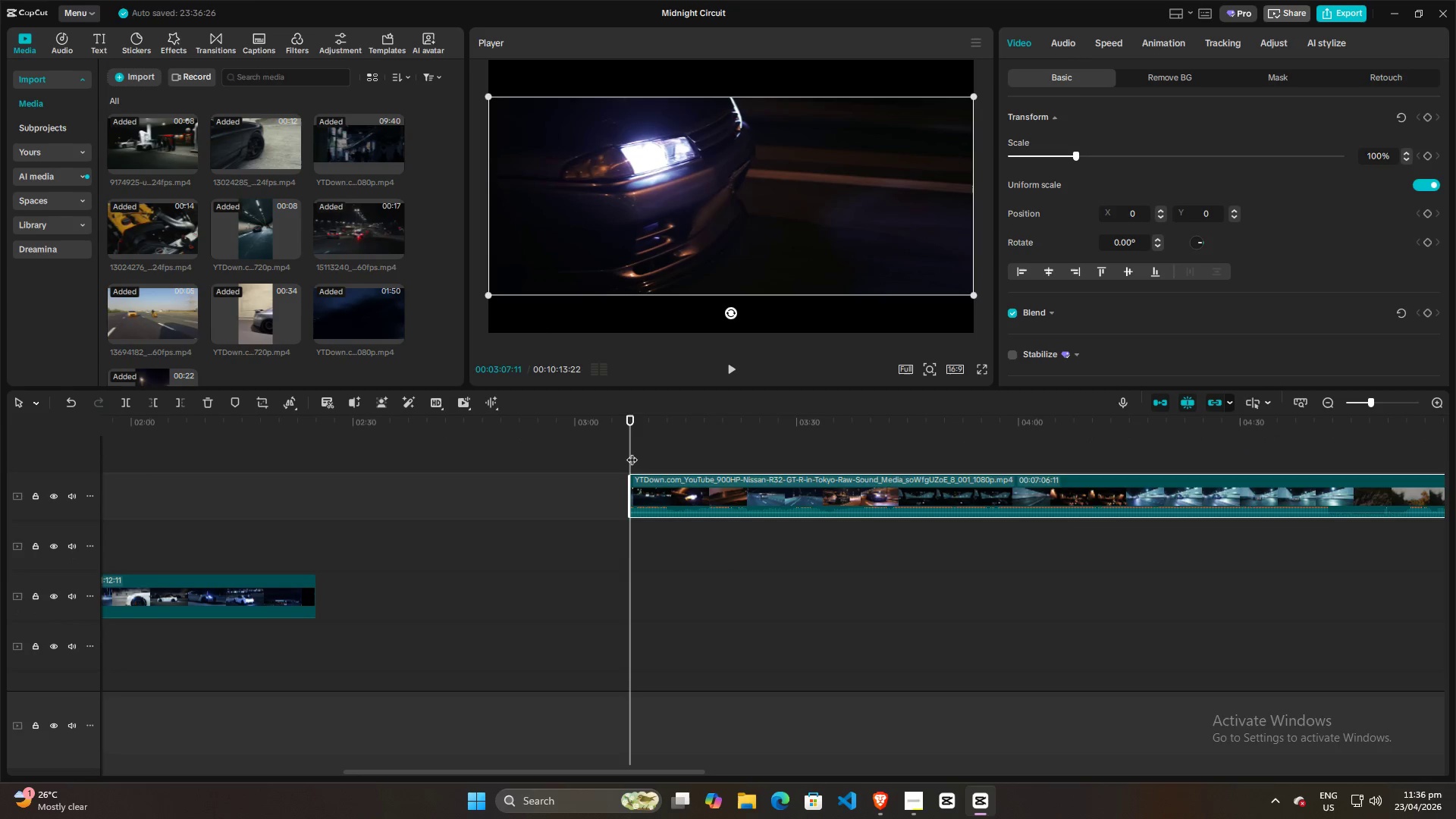 
left_click_drag(start_coordinate=[632, 452], to_coordinate=[679, 451])
 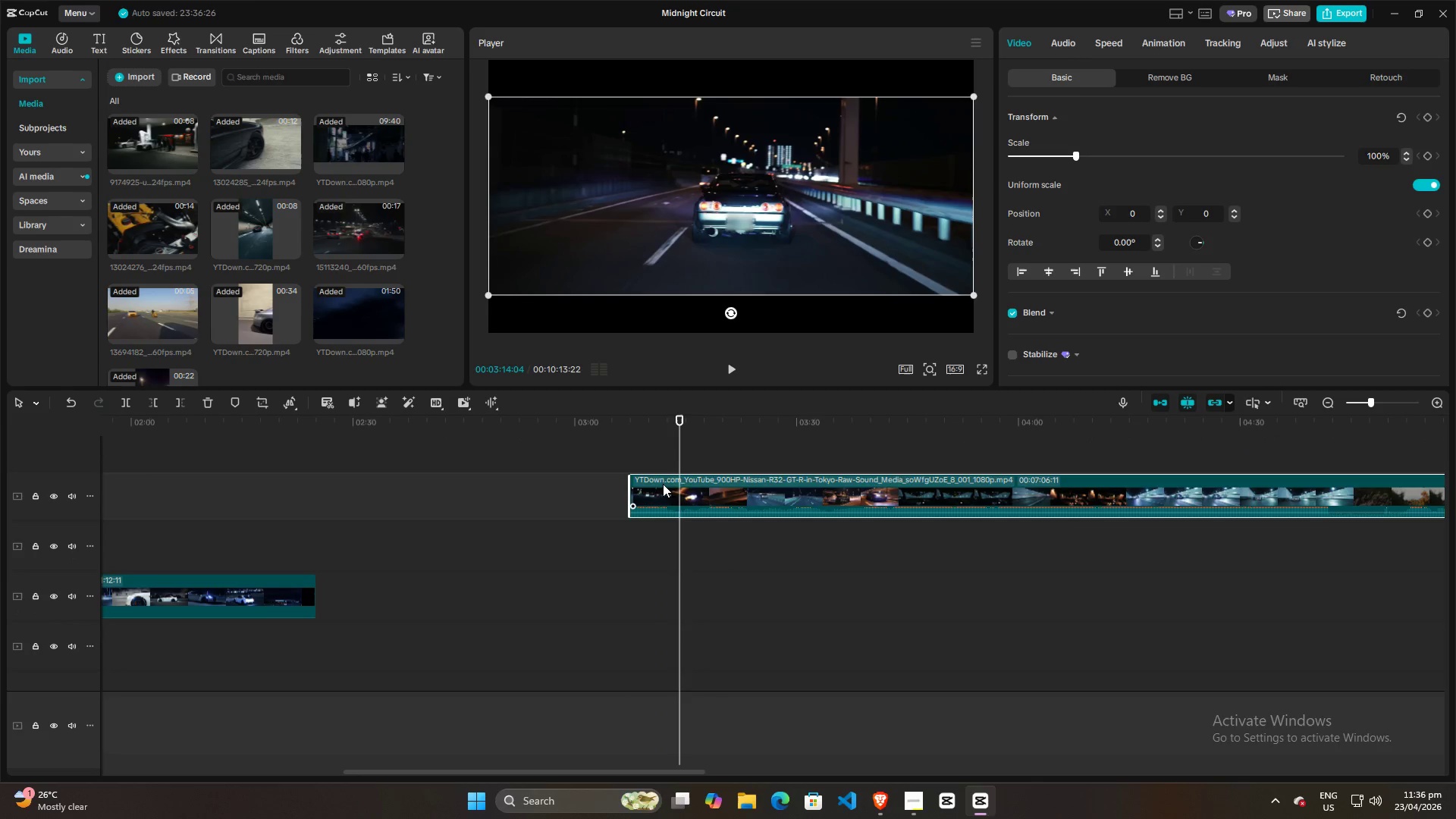 
left_click([663, 488])
 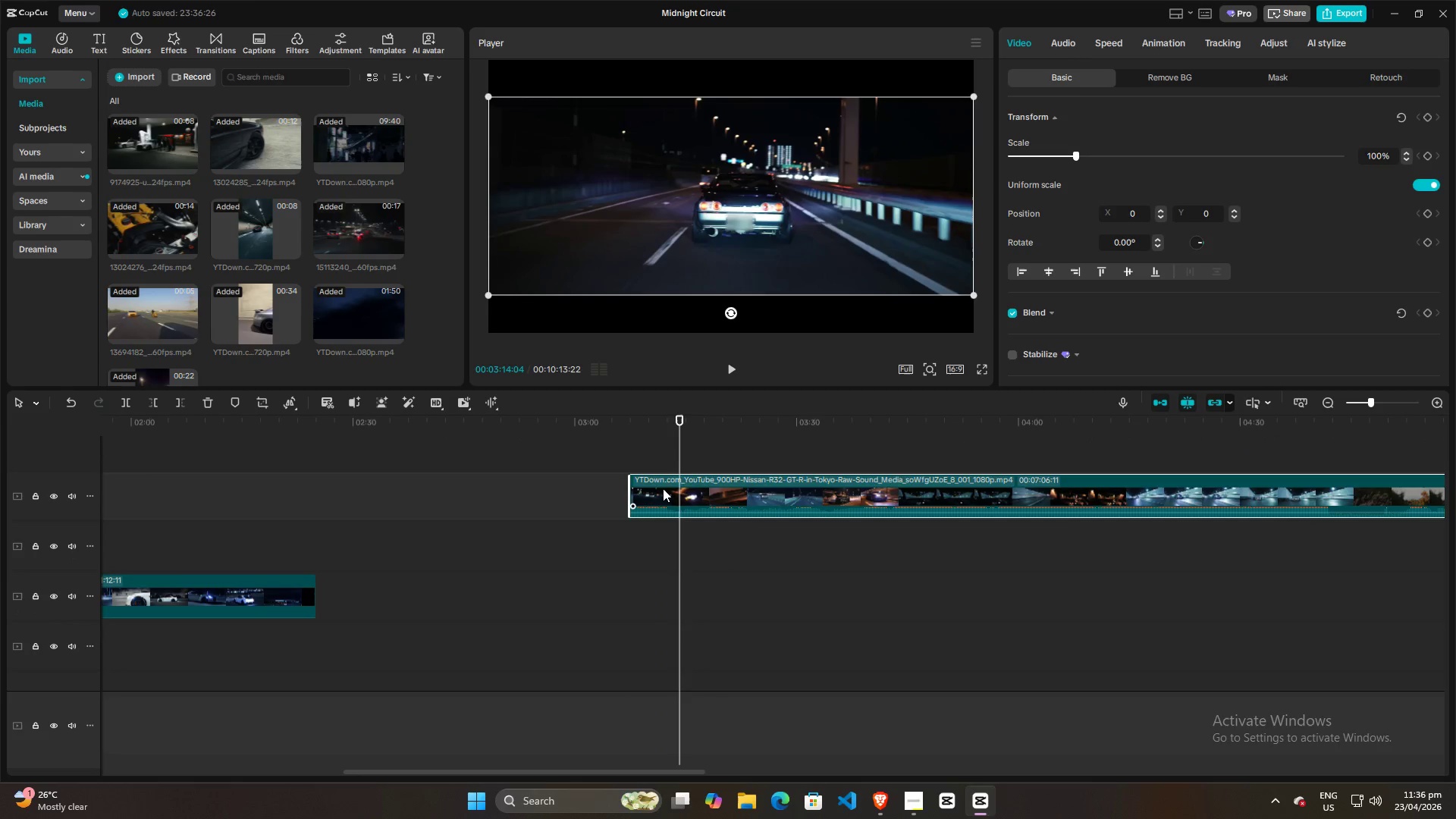 
left_click([663, 488])
 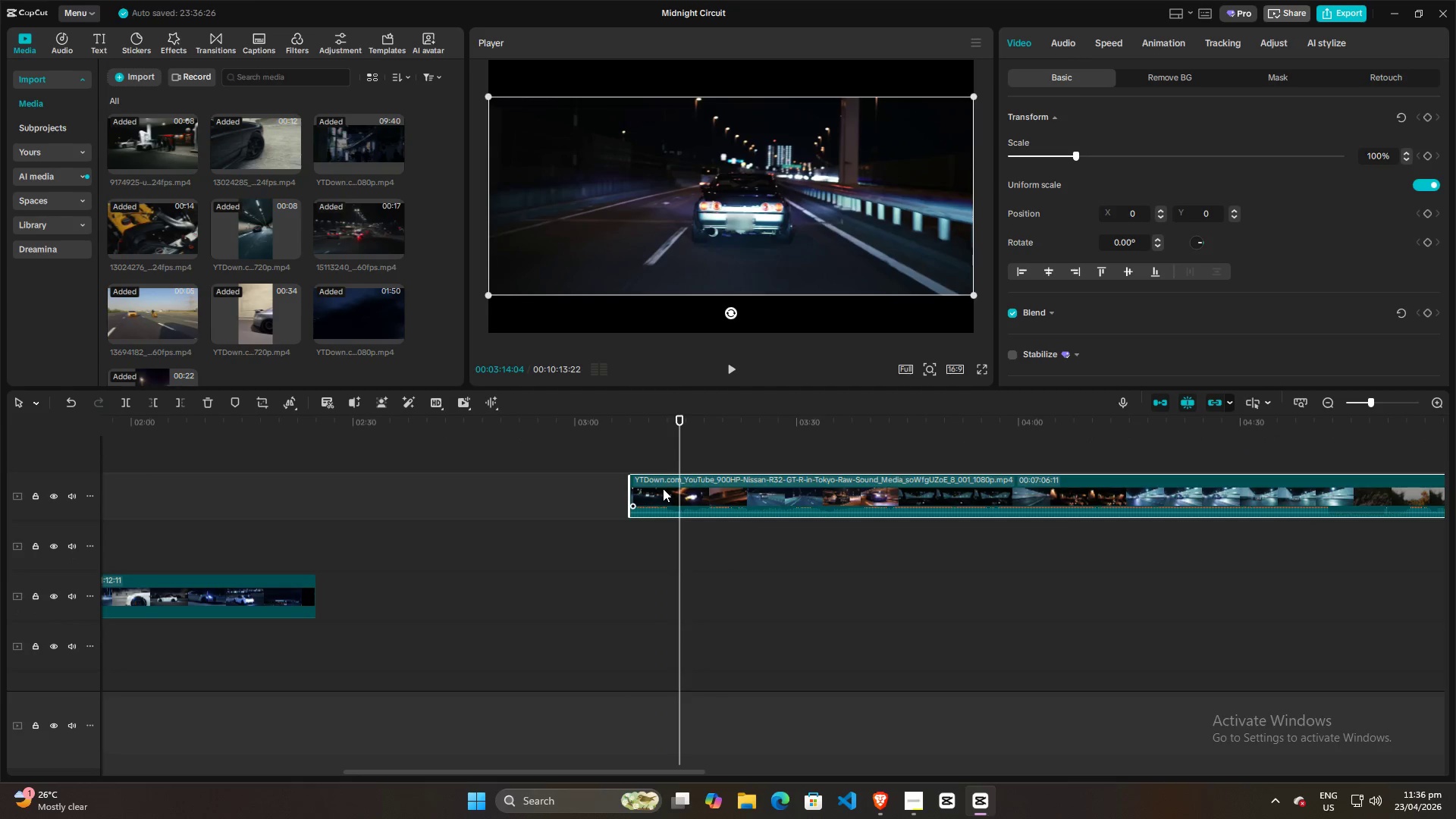 
key(Control+B)
 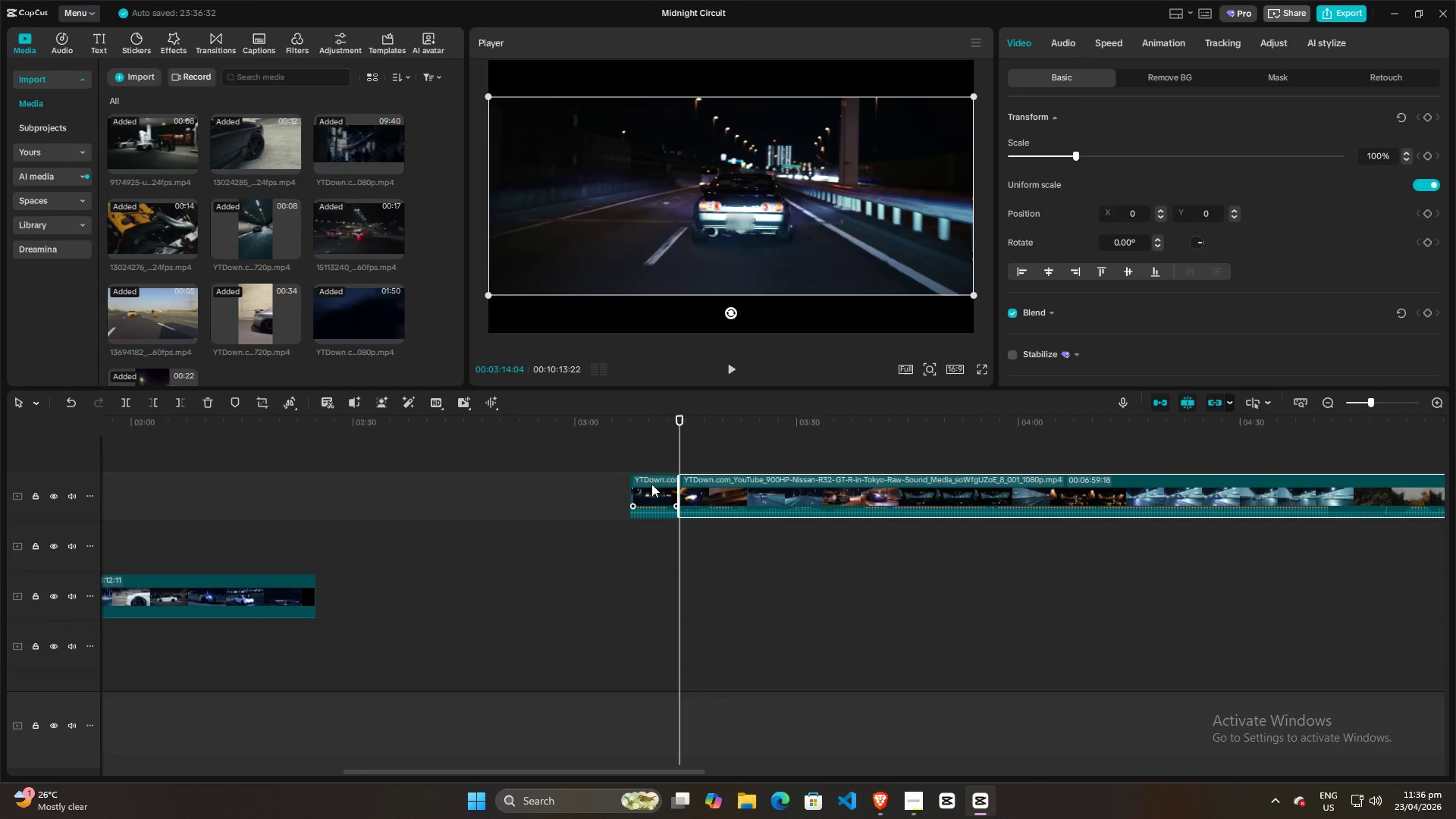 
left_click_drag(start_coordinate=[651, 482], to_coordinate=[457, 526])
 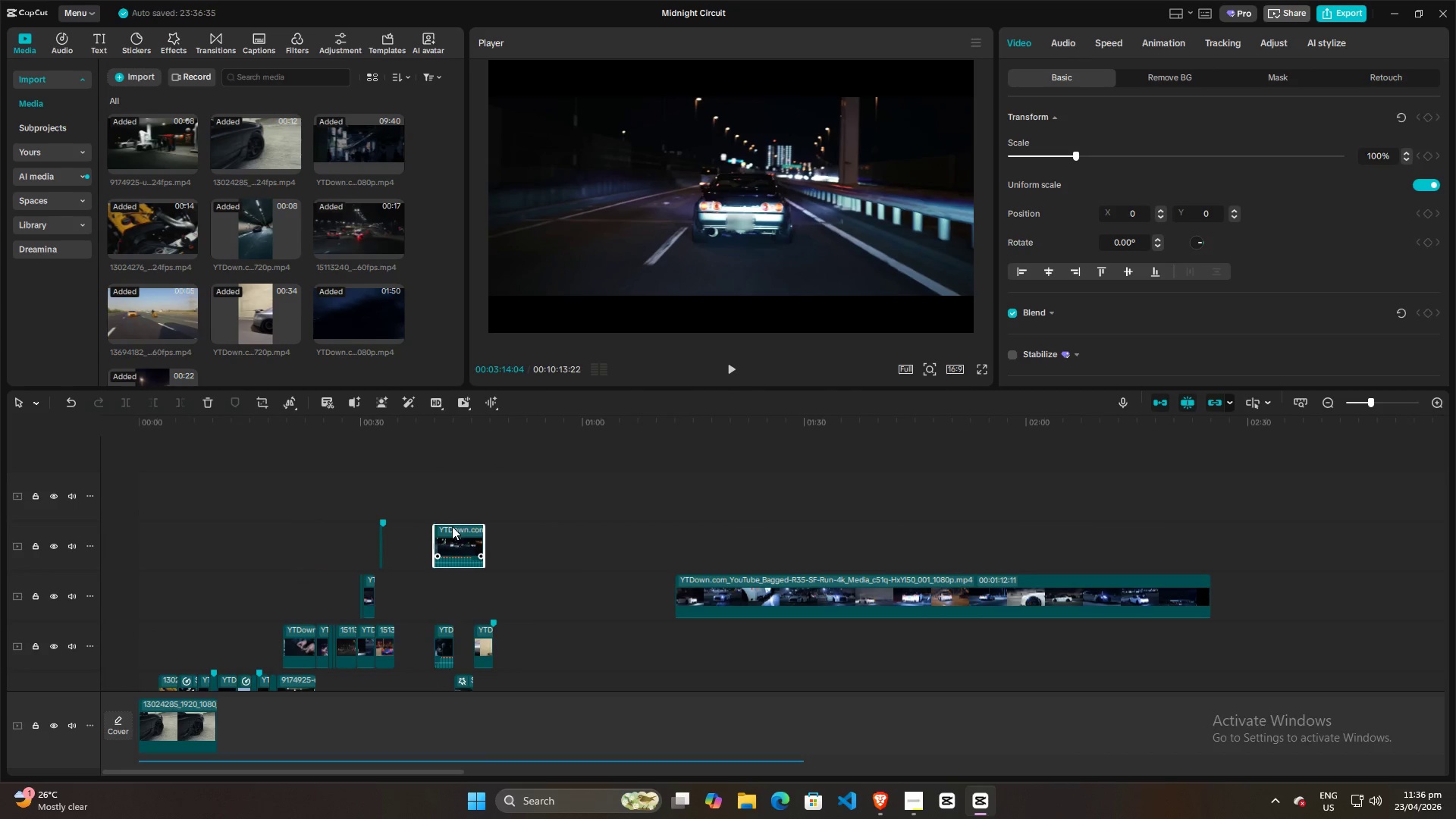 
hold_key(key=ControlLeft, duration=0.61)
 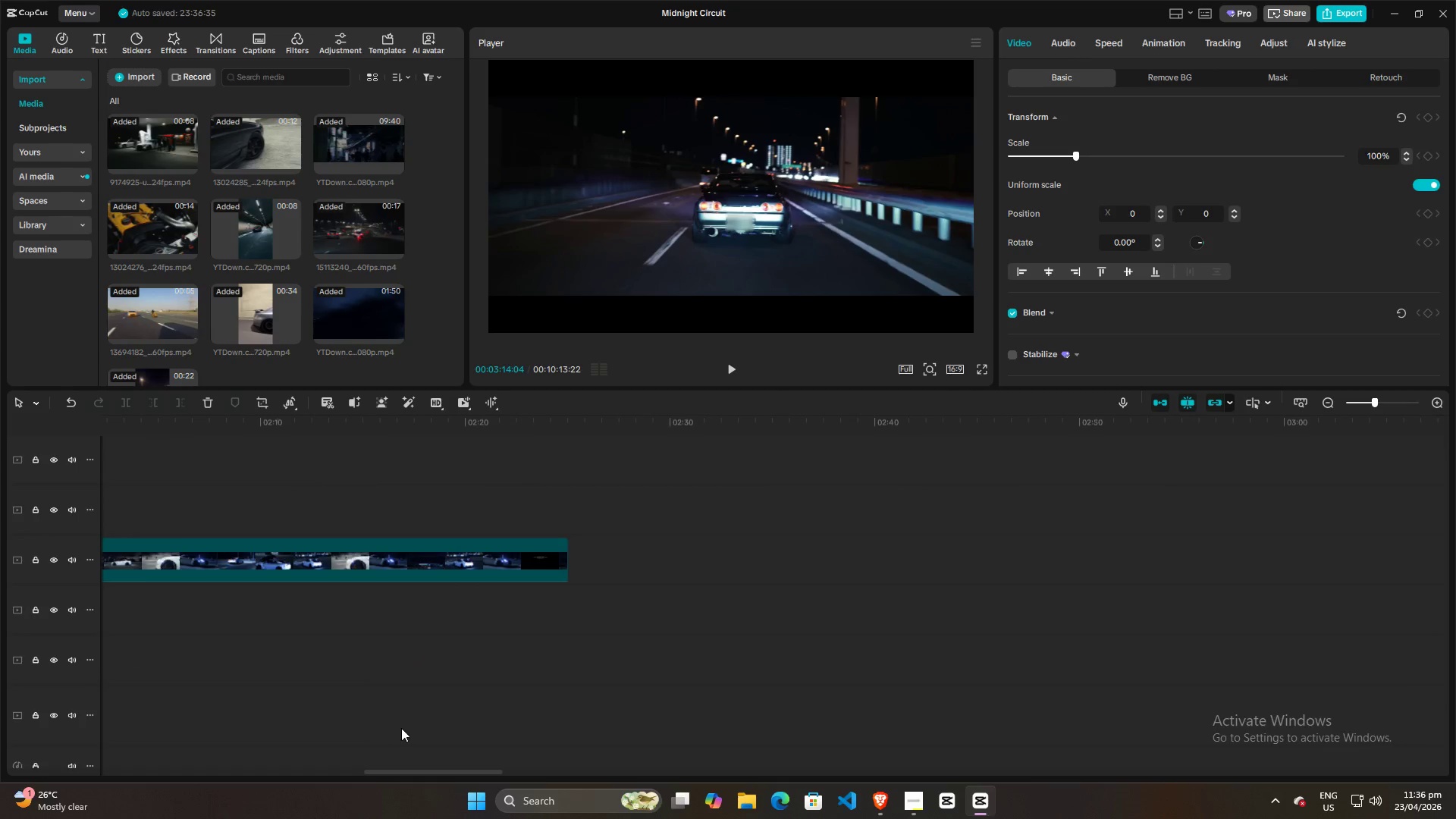 
hold_key(key=ControlLeft, duration=4.17)
 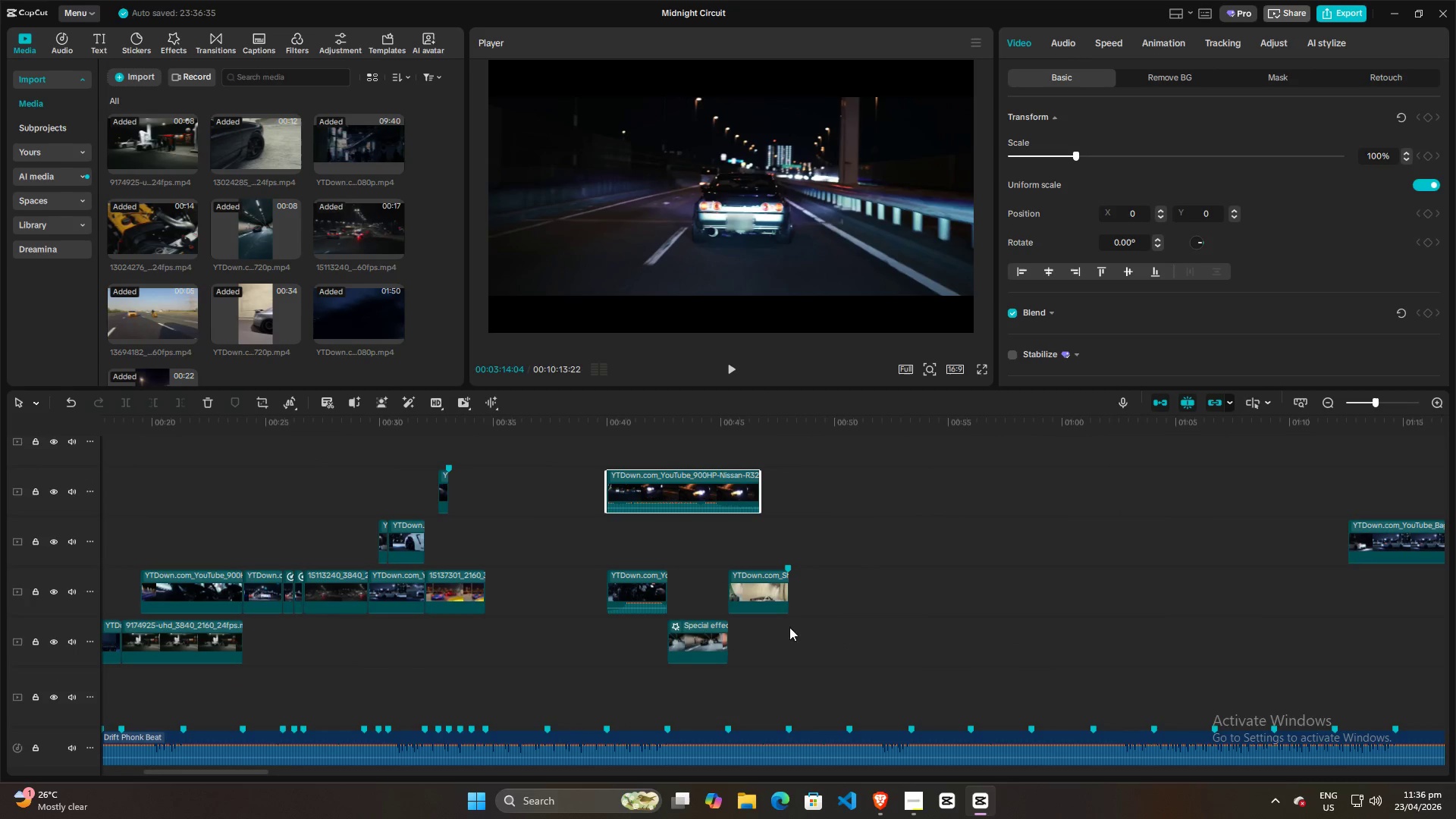 
scroll: coordinate [452, 526], scroll_direction: up, amount: 7.0
 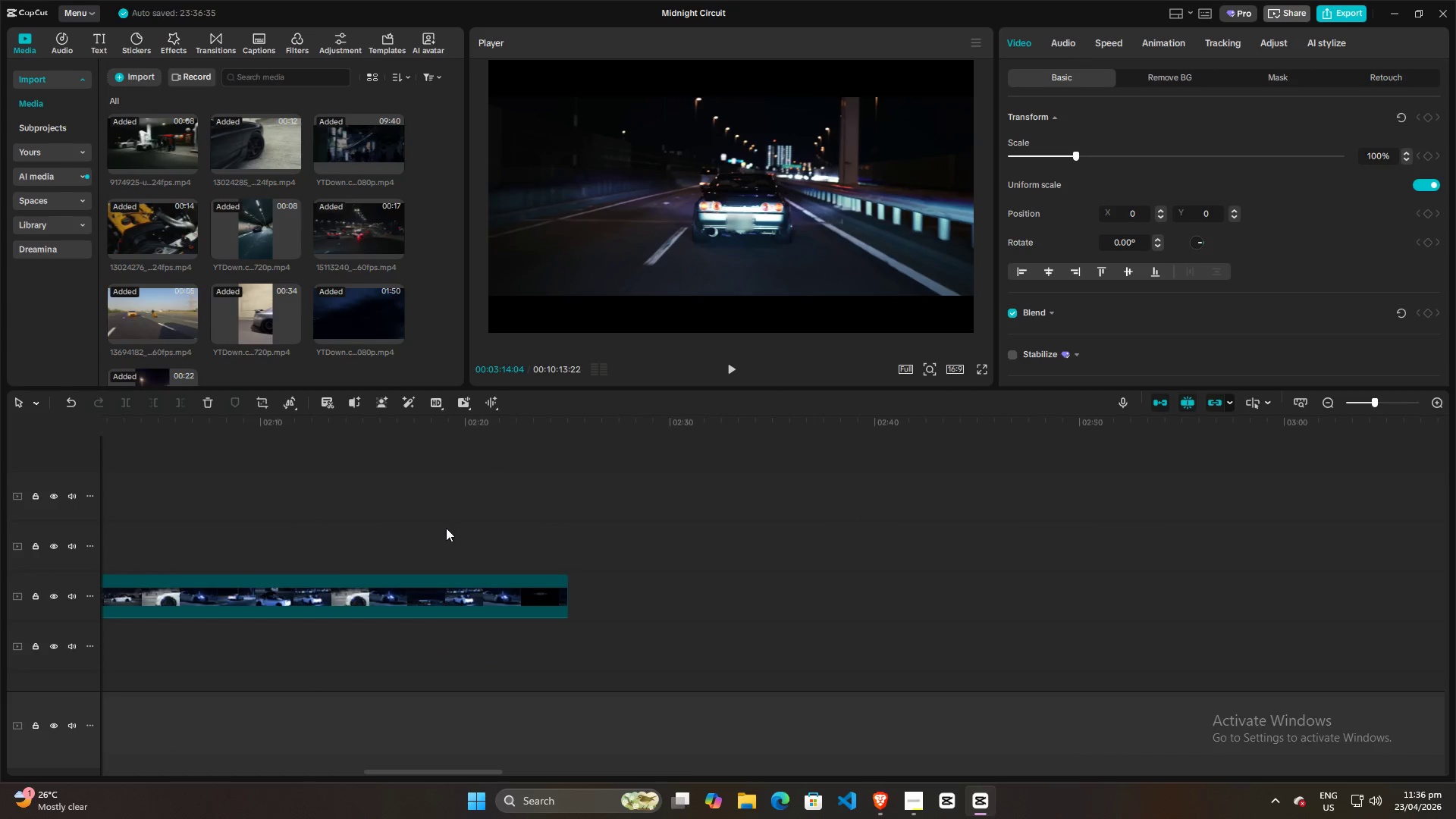 
scroll: coordinate [358, 670], scroll_direction: down, amount: 2.0
 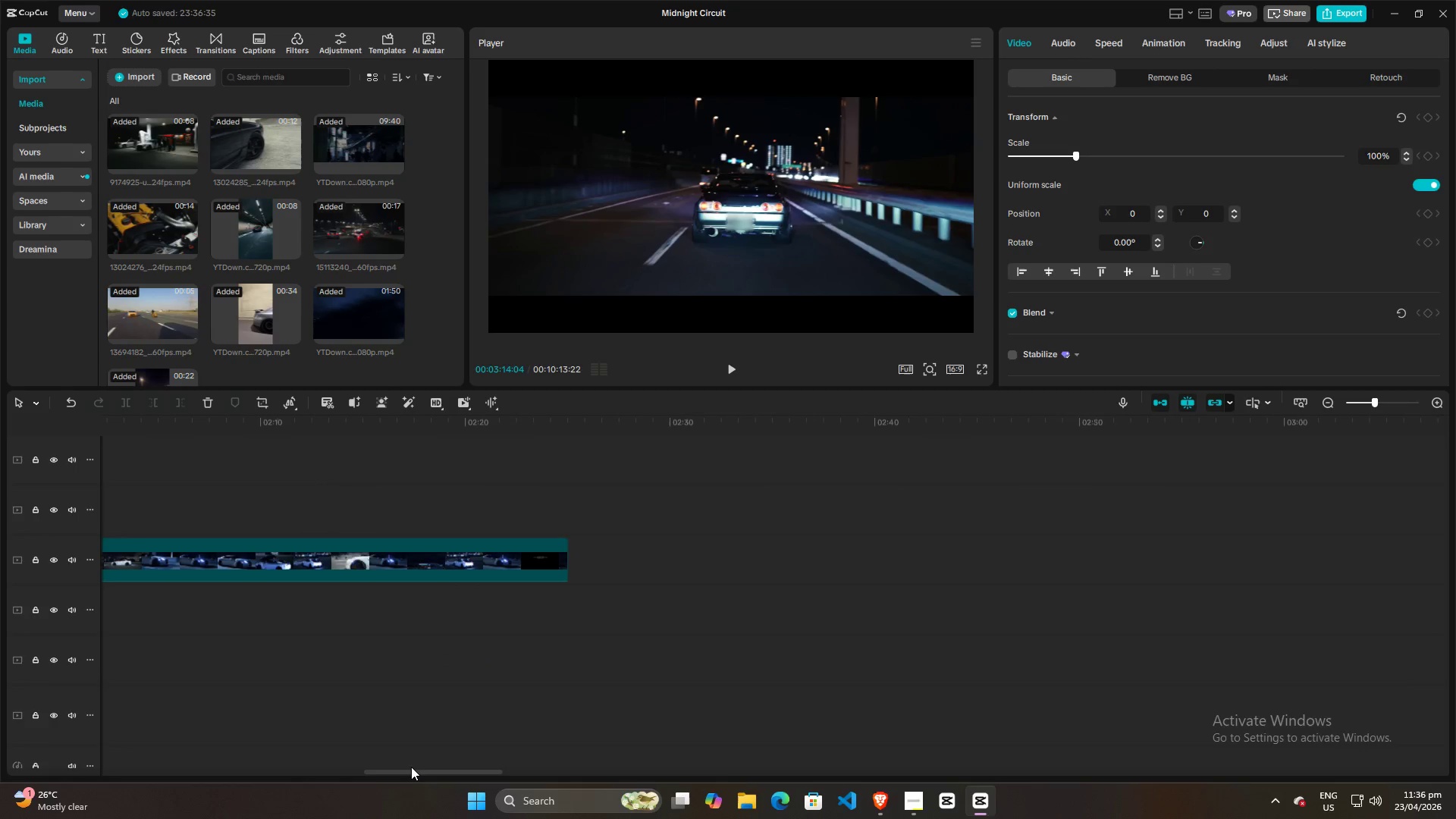 
left_click_drag(start_coordinate=[412, 770], to_coordinate=[49, 726])
 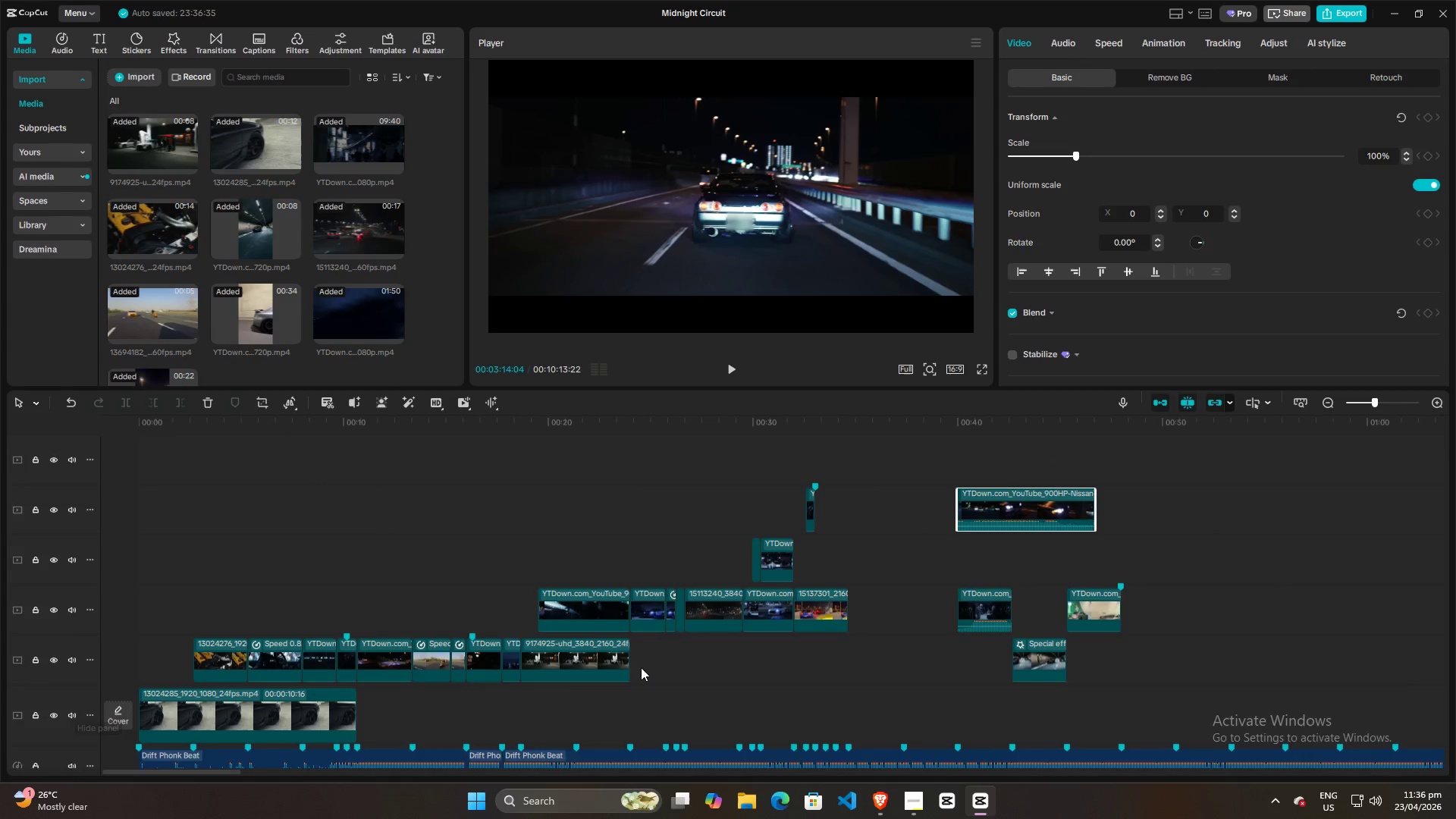 
scroll: coordinate [808, 686], scroll_direction: down, amount: 4.0
 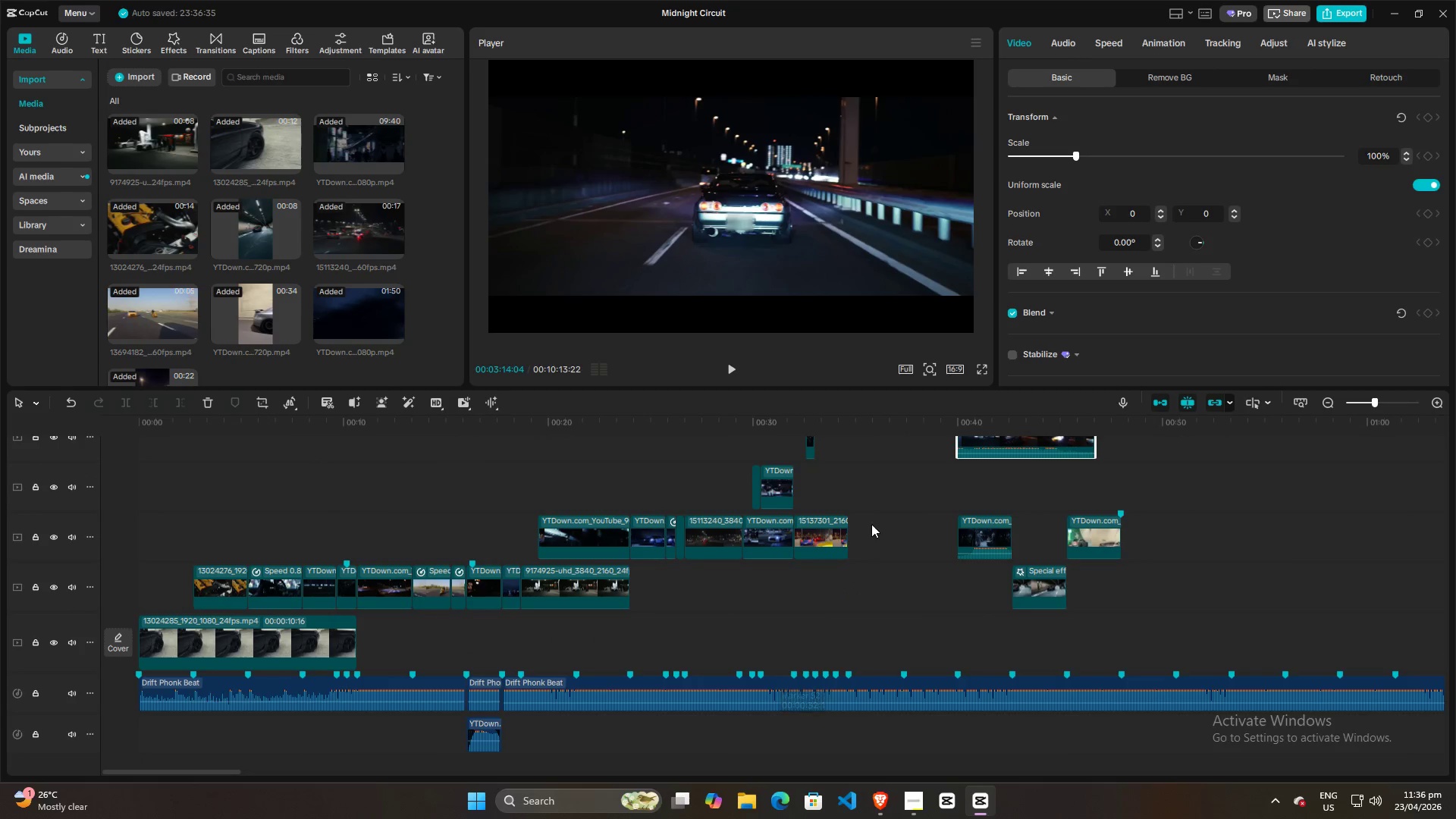 
scroll: coordinate [874, 536], scroll_direction: up, amount: 3.0
 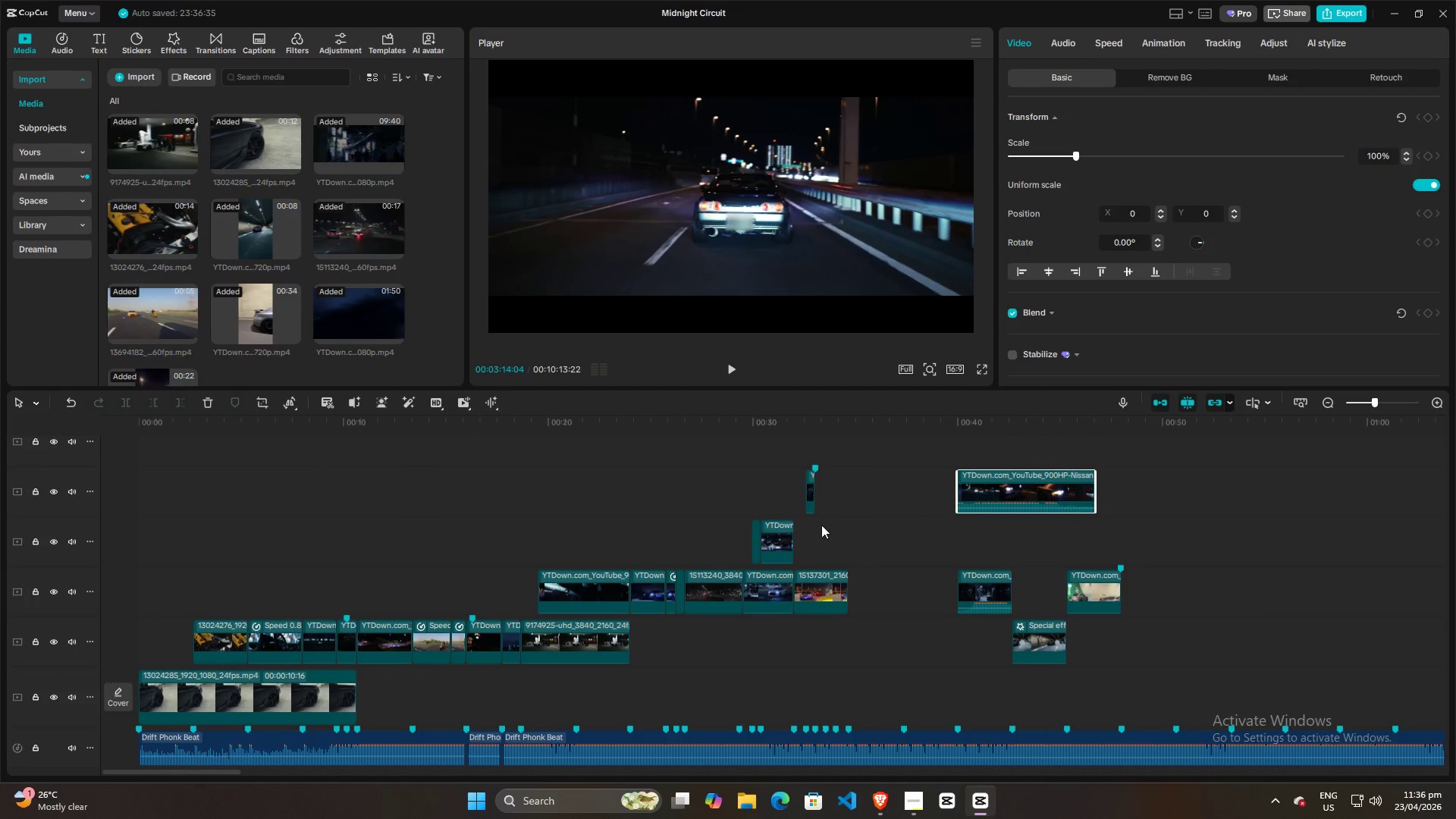 
hold_key(key=ControlLeft, duration=0.48)
scroll: coordinate [825, 536], scroll_direction: up, amount: 1.0
 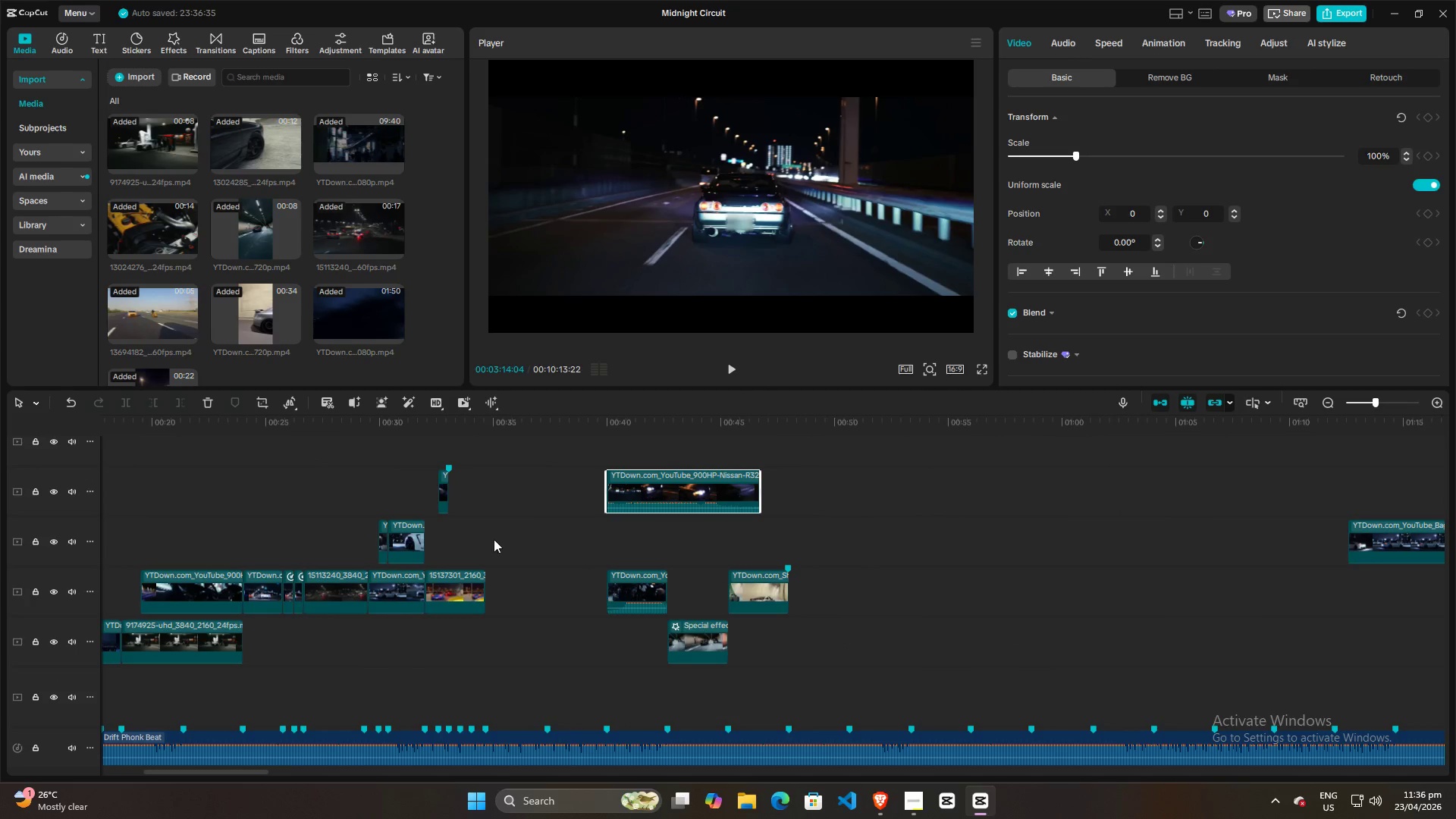 
left_click([405, 469])
 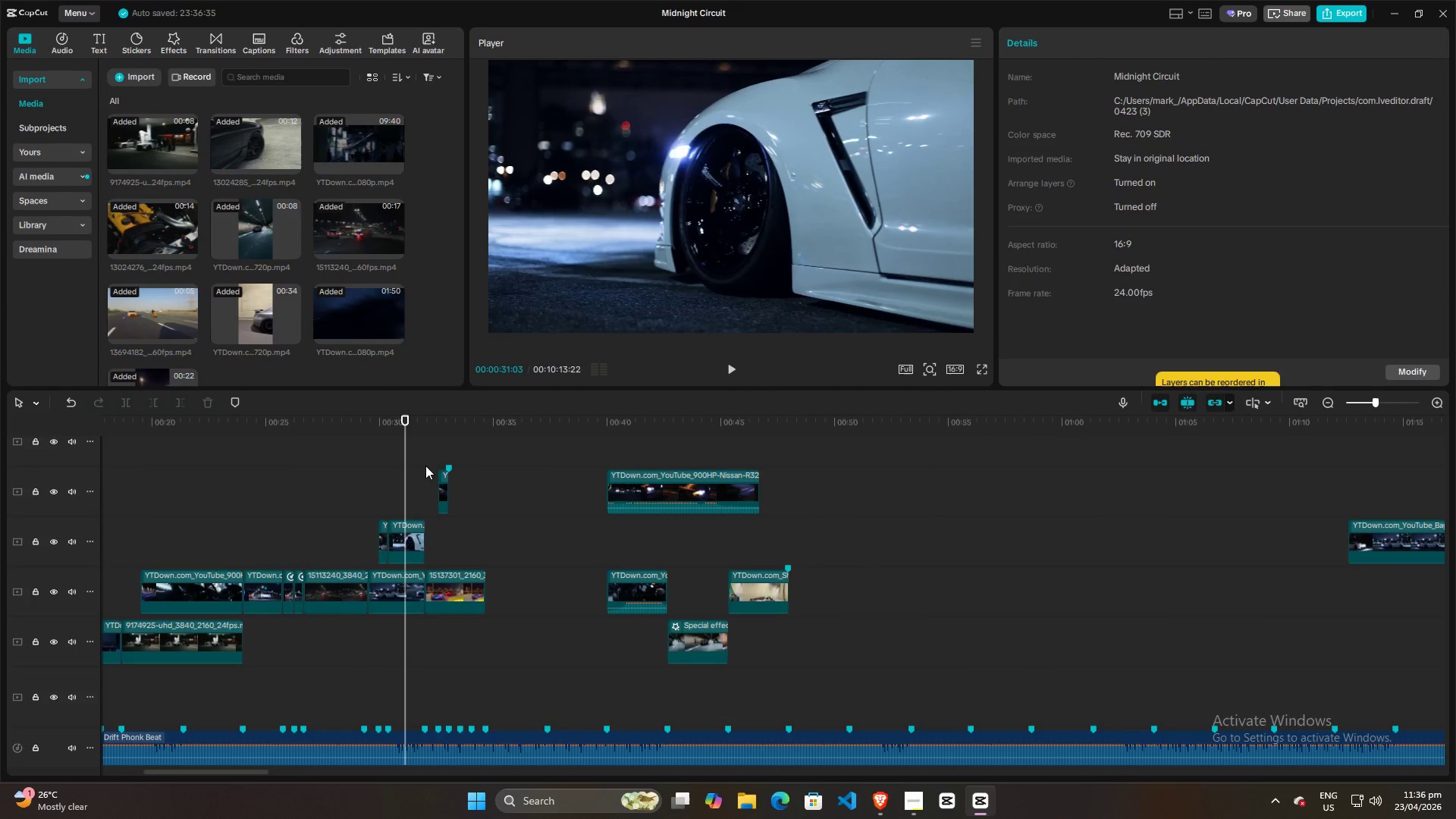 
key(Space)
 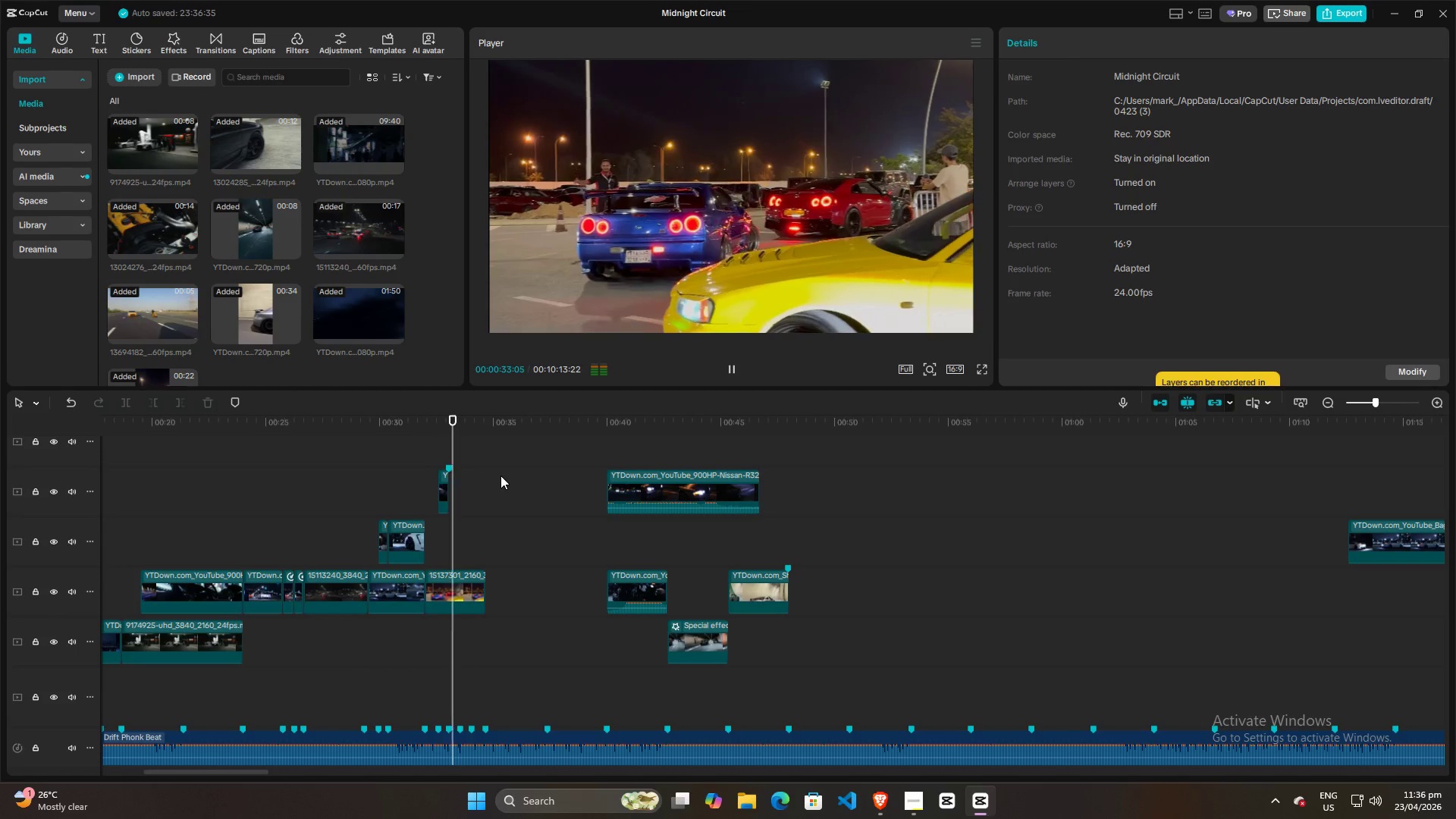 
key(Space)
 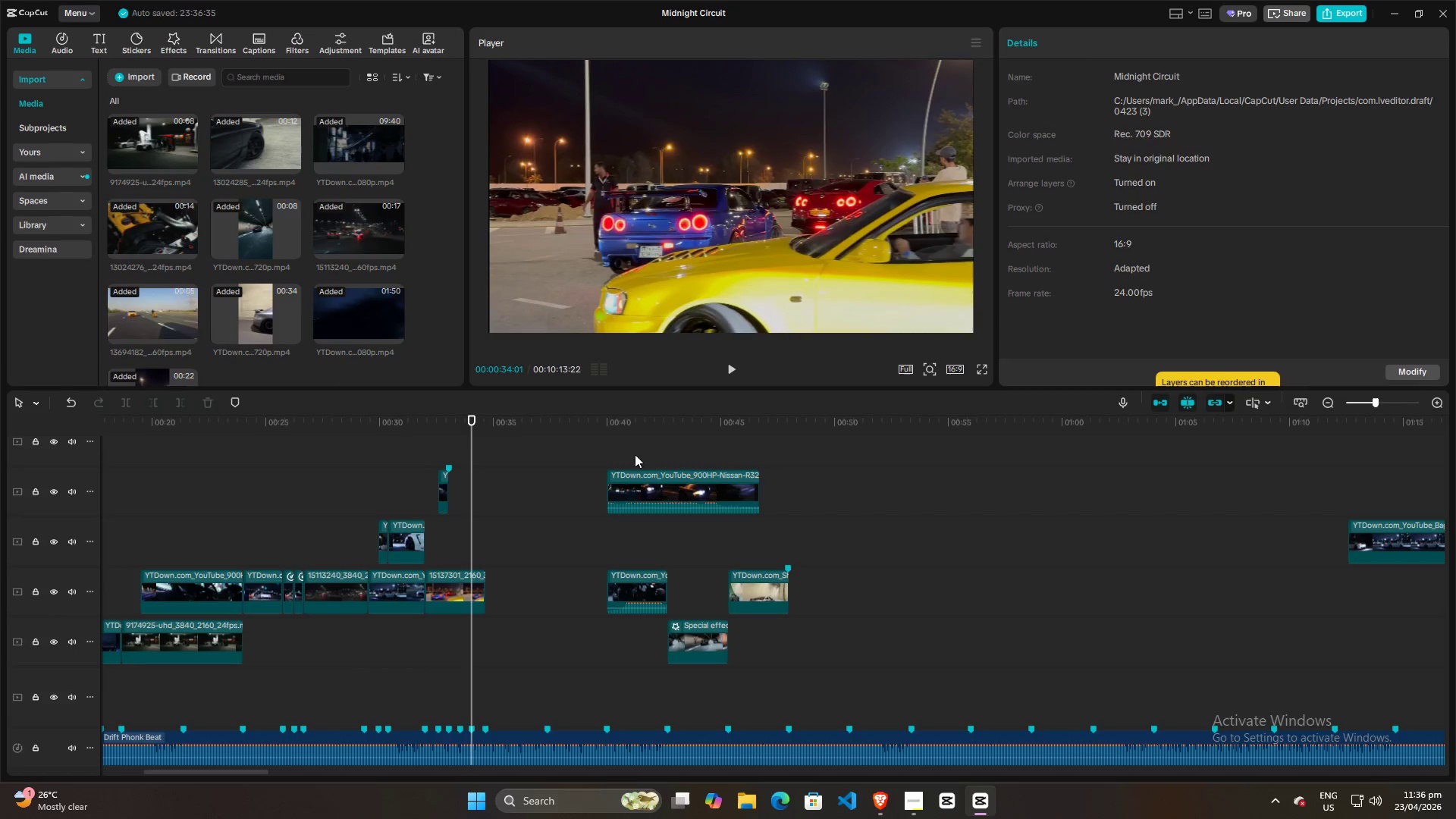 
left_click_drag(start_coordinate=[649, 483], to_coordinate=[522, 510])
 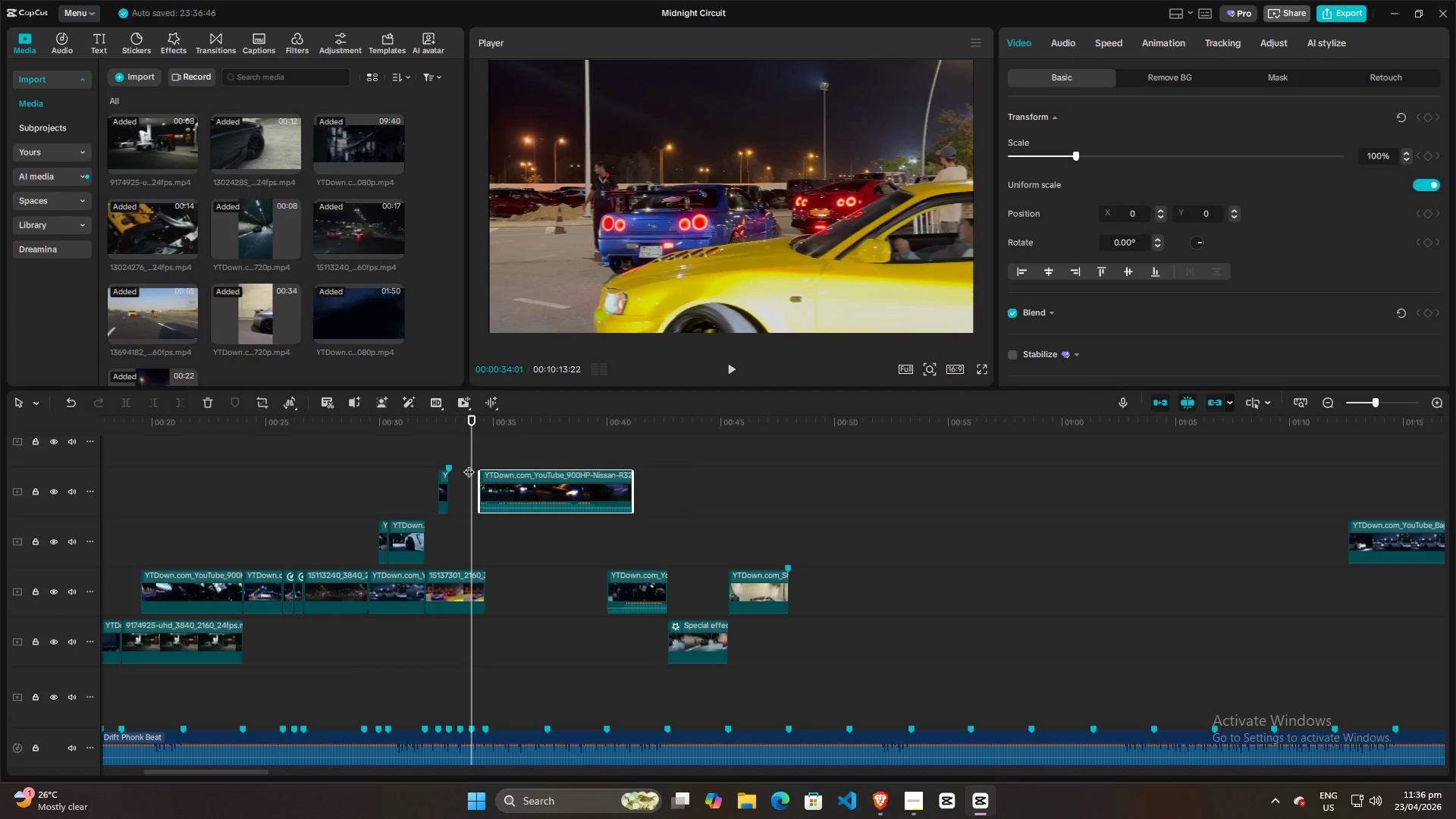 
left_click_drag(start_coordinate=[469, 464], to_coordinate=[660, 475])
 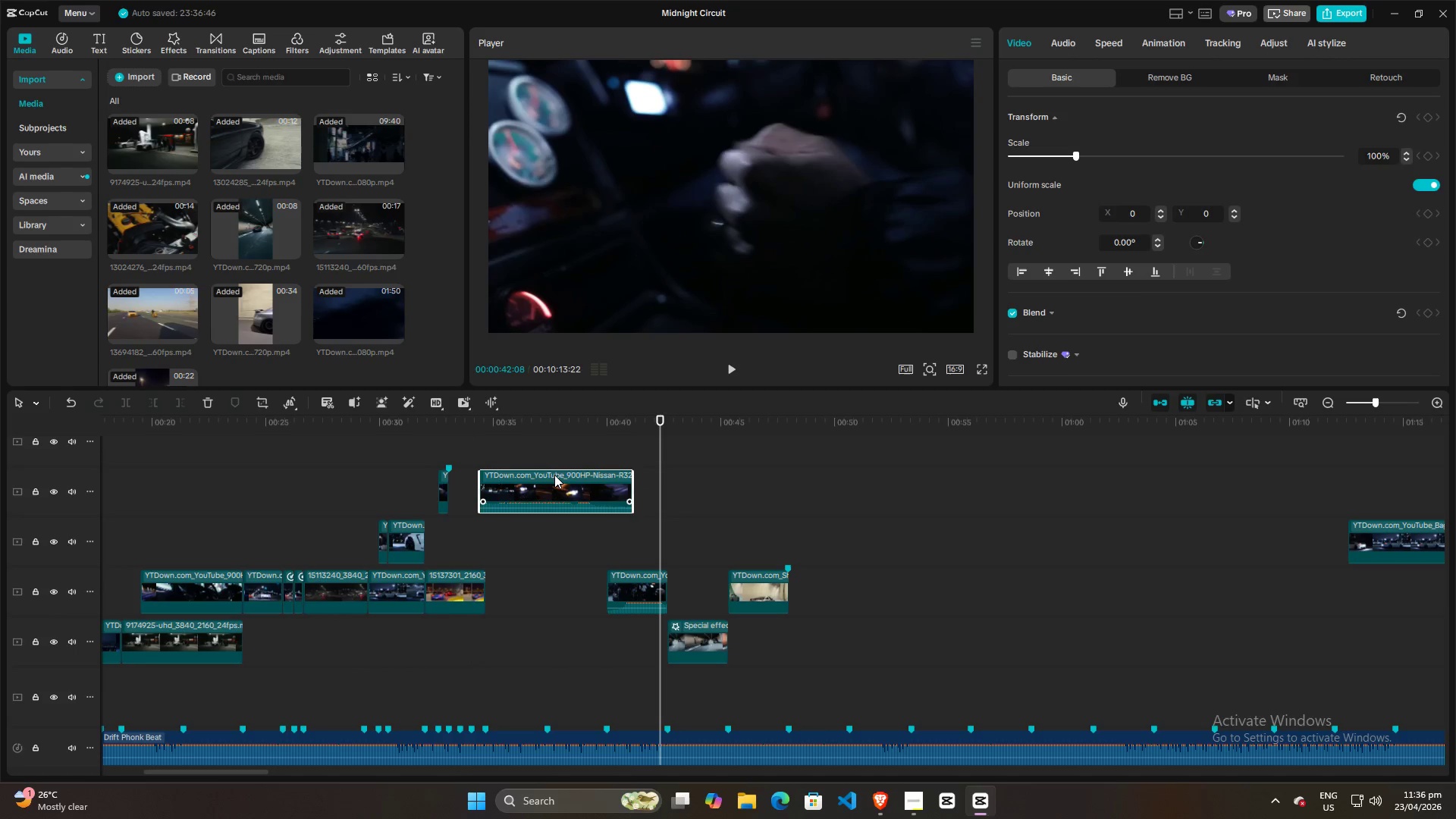 
left_click_drag(start_coordinate=[553, 475], to_coordinate=[541, 480])
 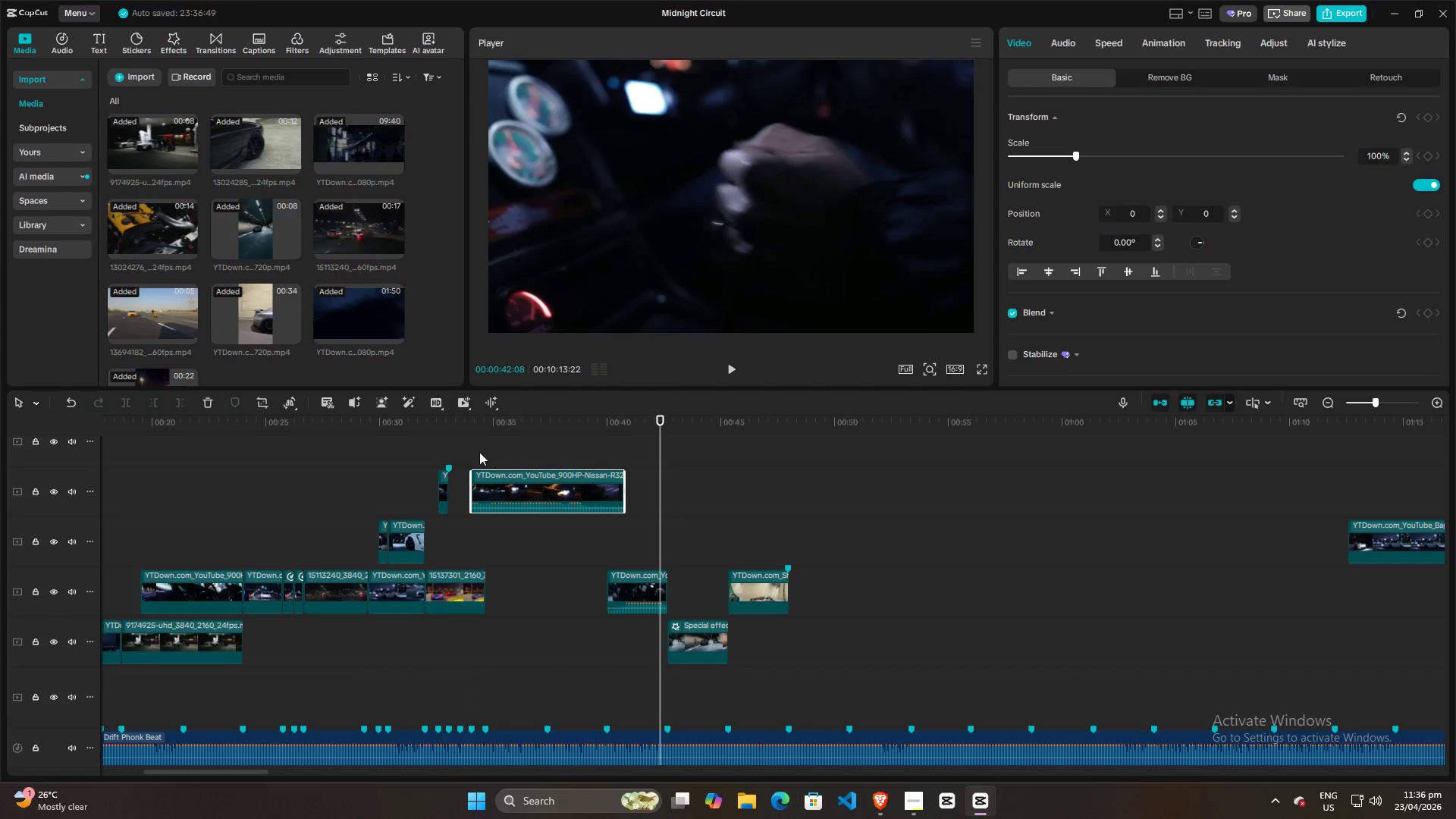 
left_click([463, 451])
 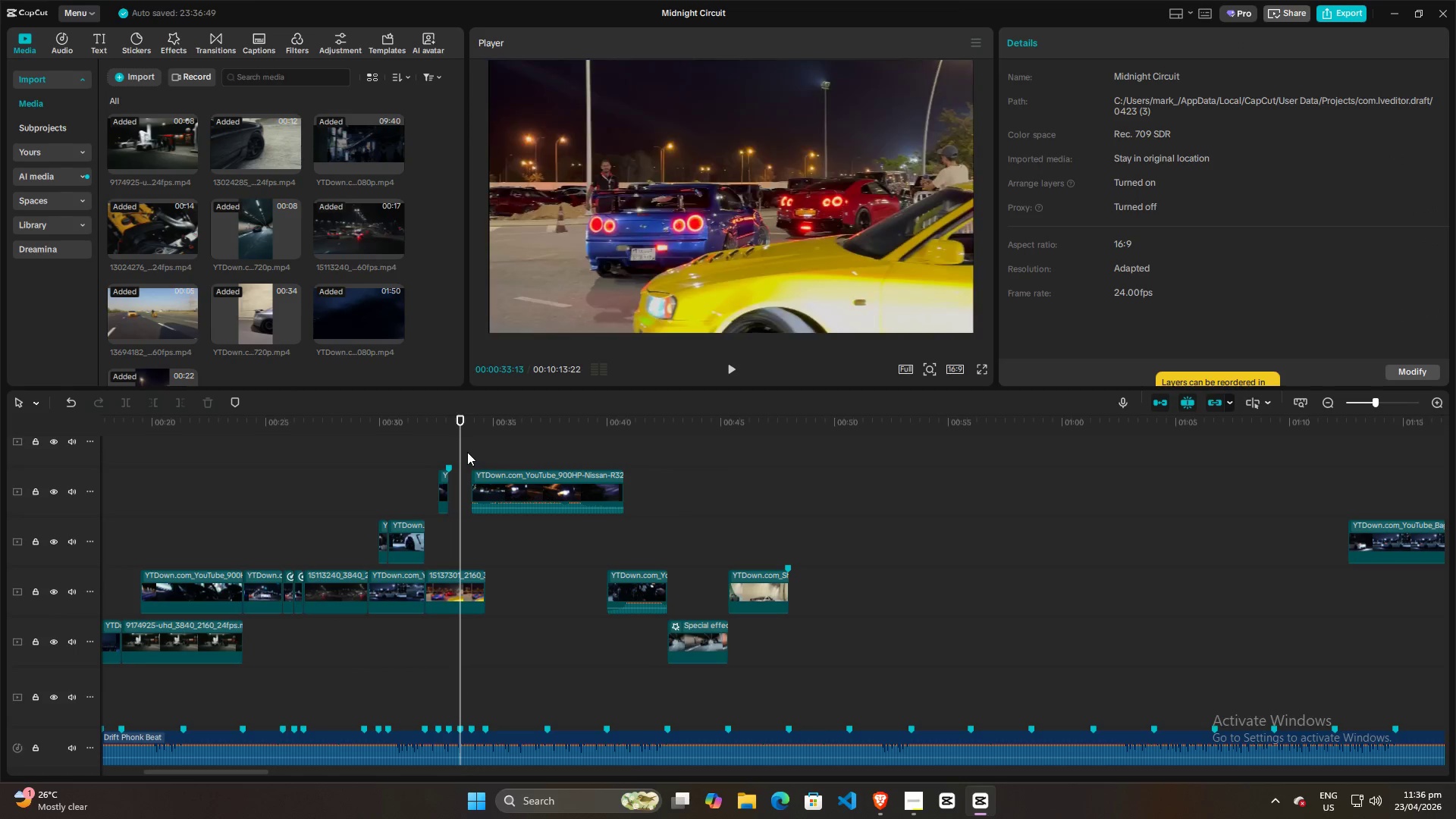 
key(Space)
 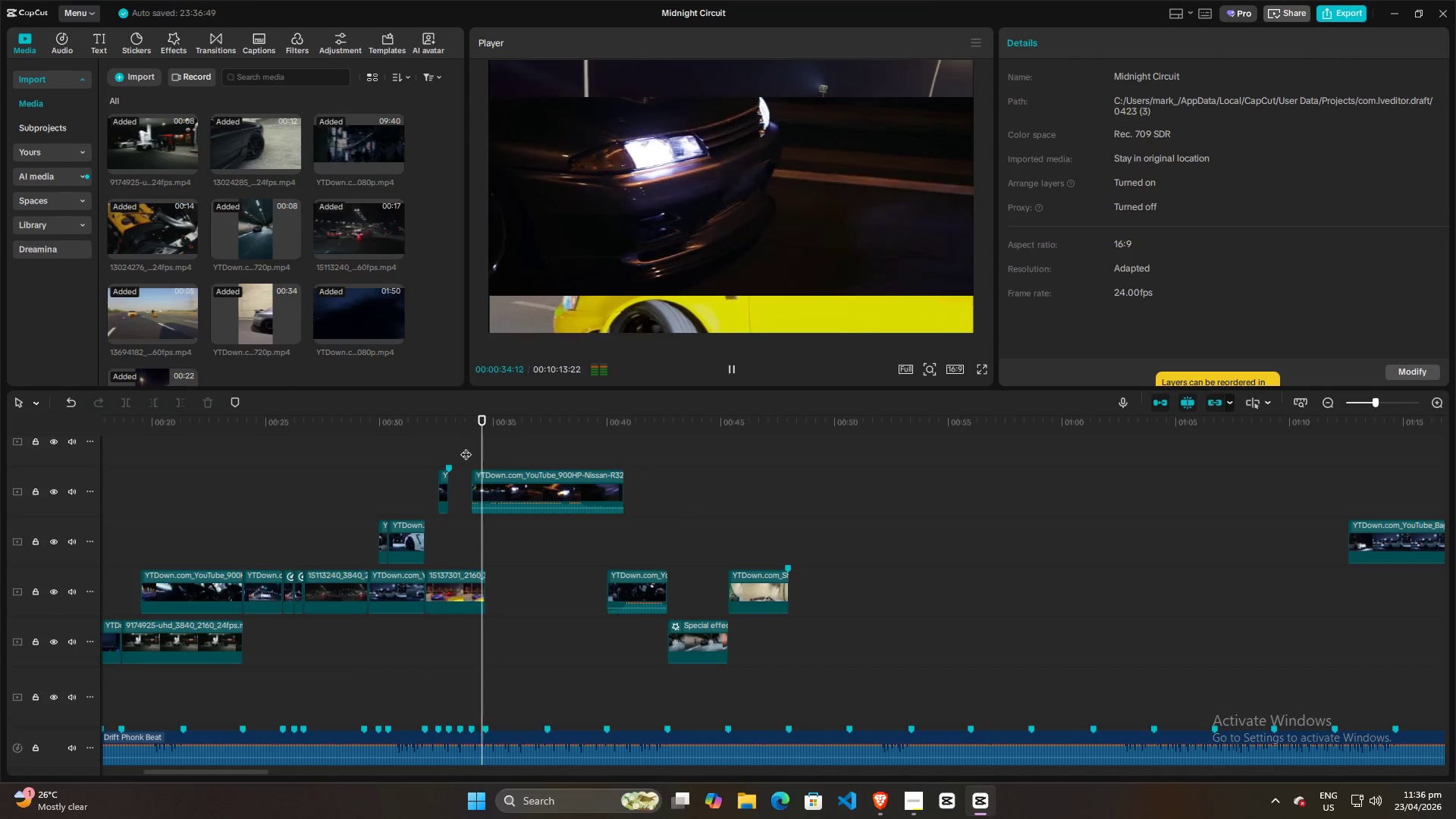 
key(Space)
 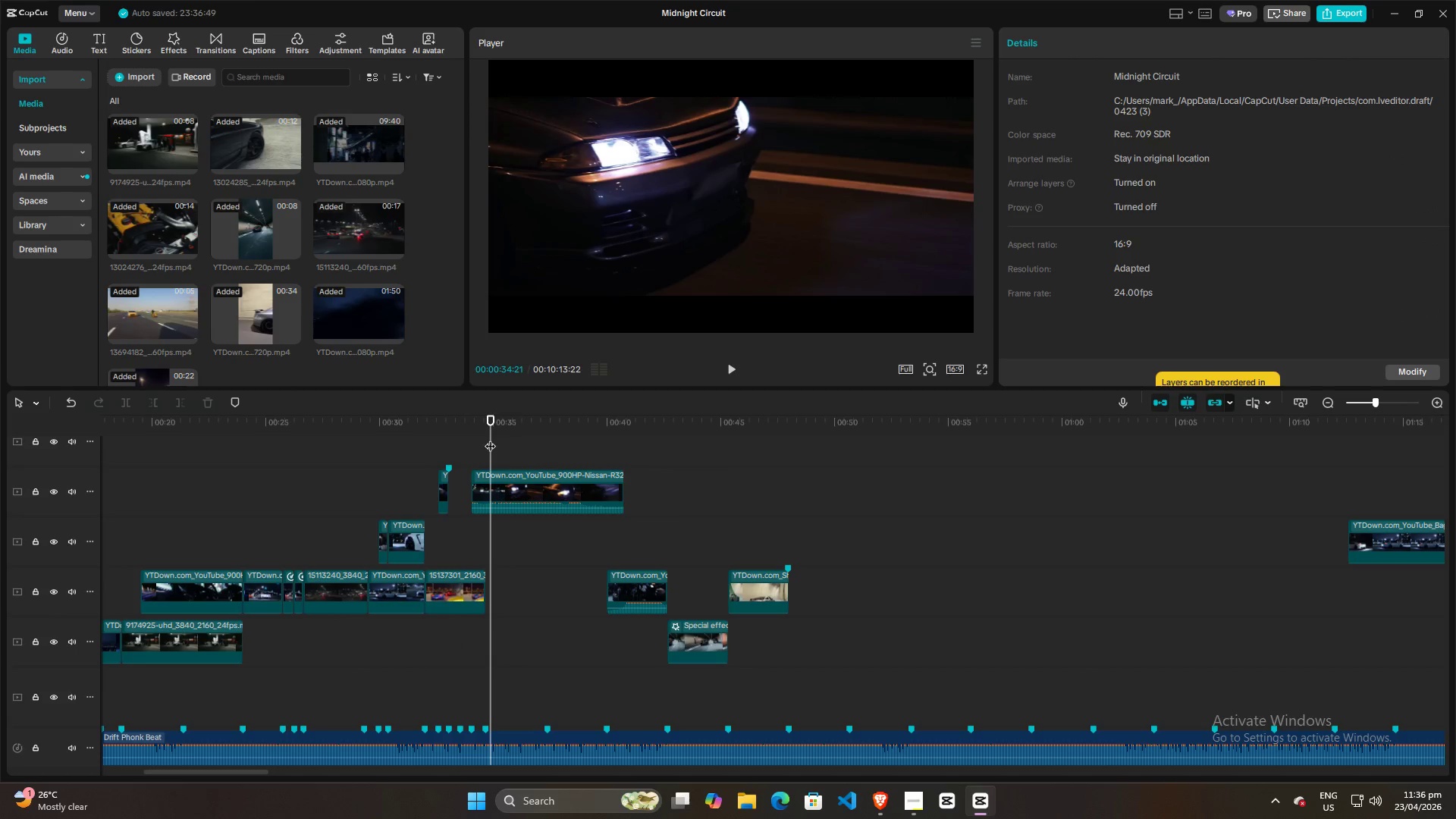 
left_click_drag(start_coordinate=[490, 438], to_coordinate=[471, 433])
 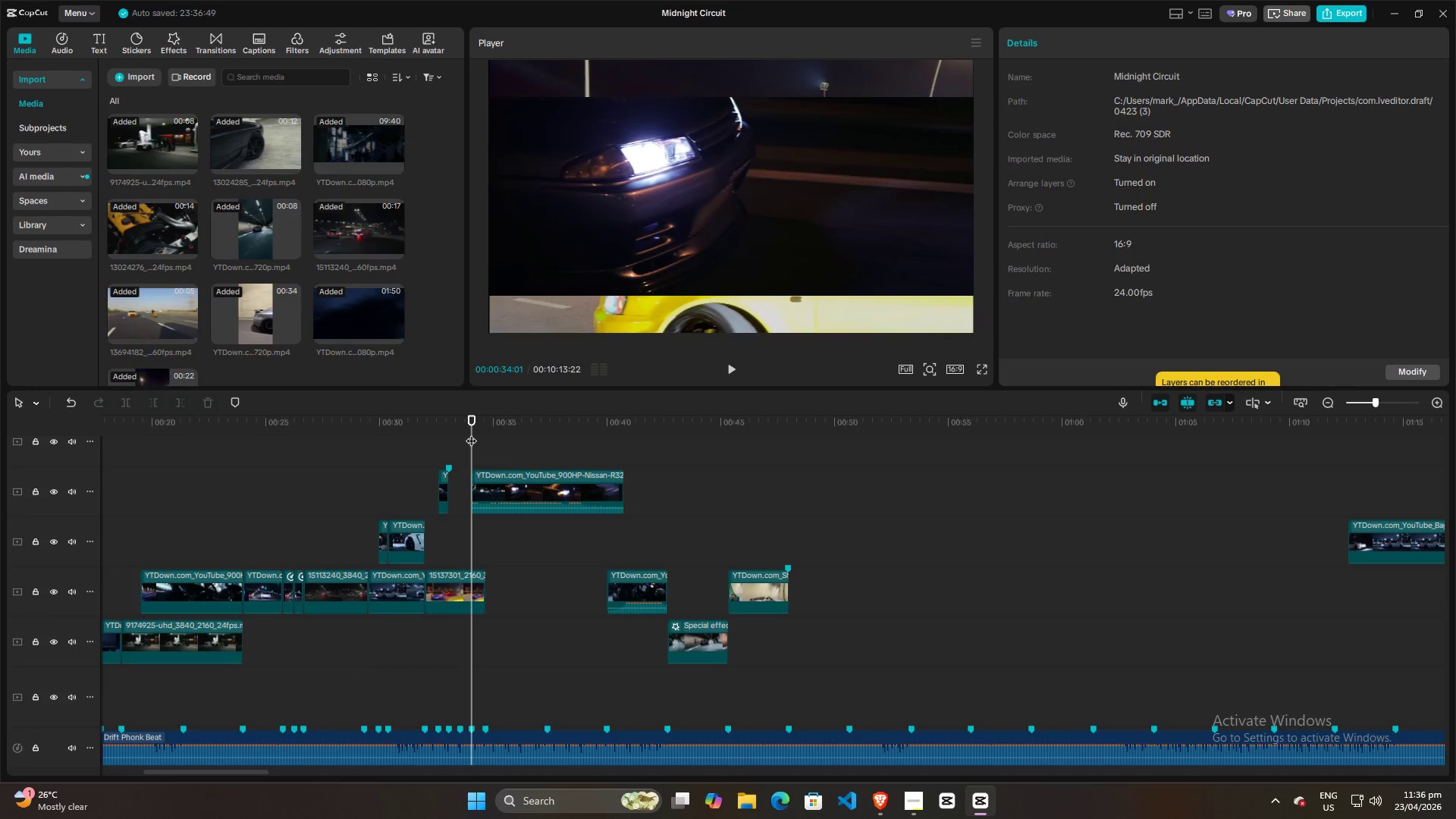 
key(Space)
 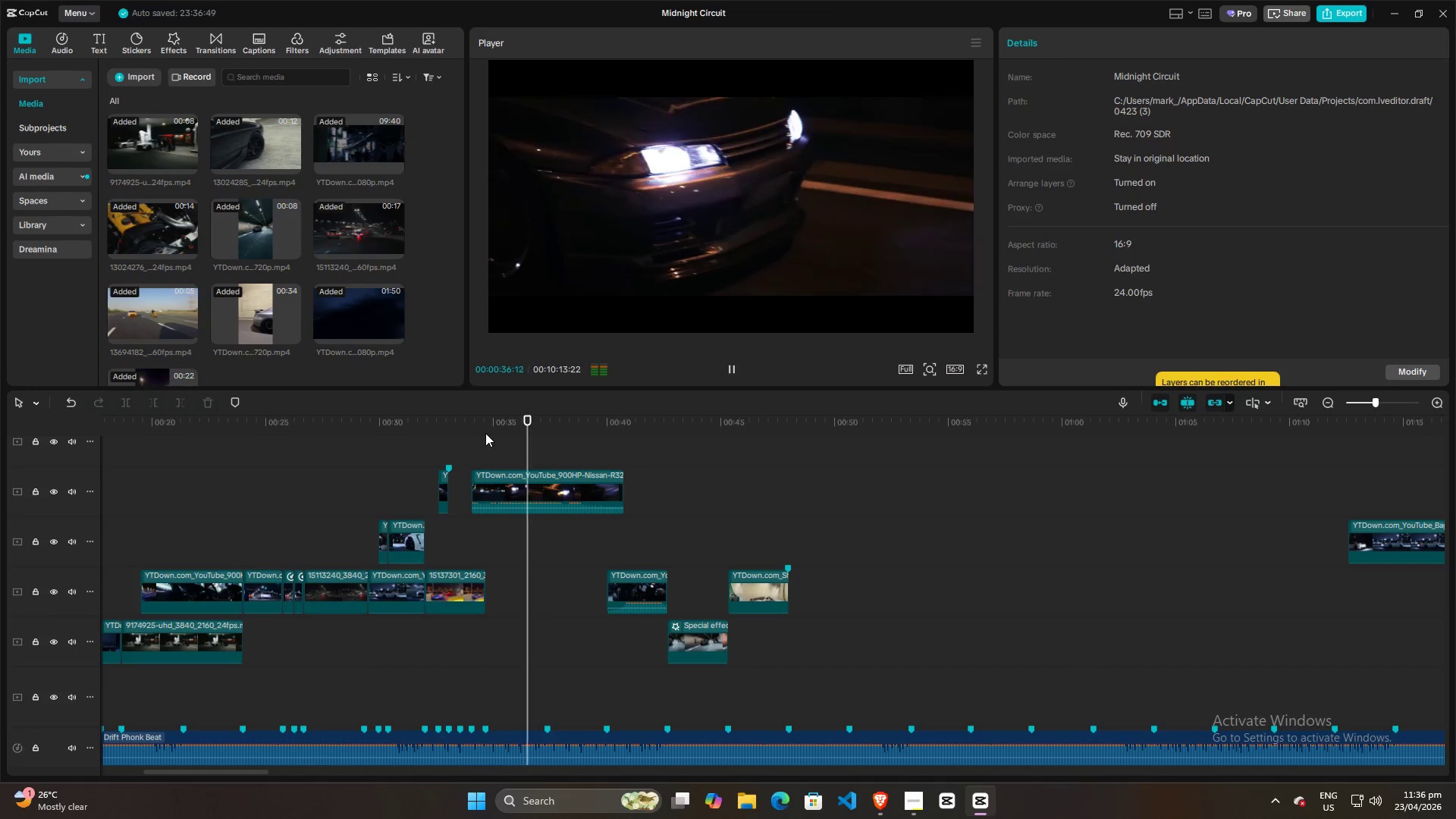 
key(Space)
 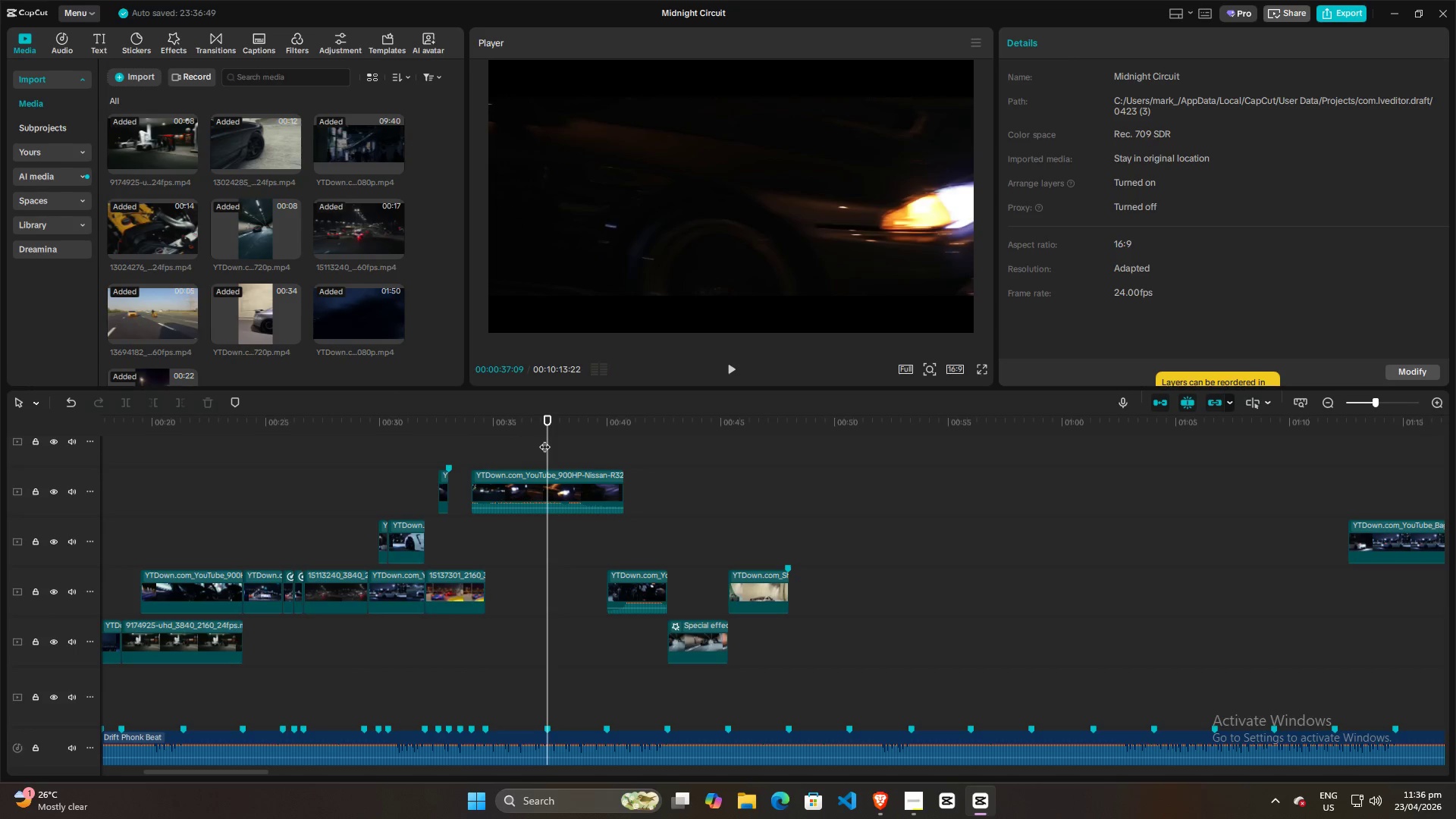 
left_click_drag(start_coordinate=[544, 439], to_coordinate=[538, 438])
 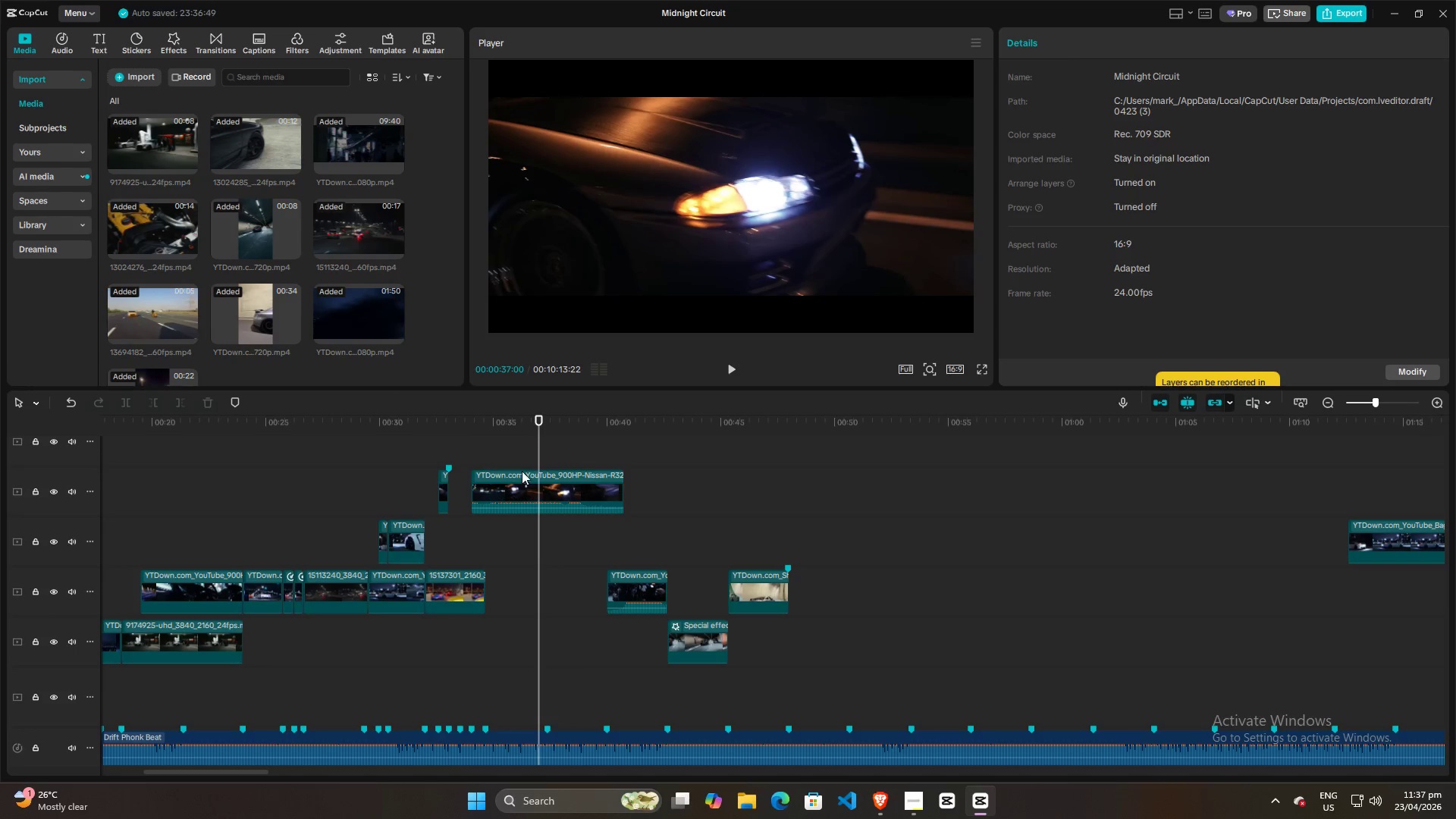 
left_click([519, 483])
 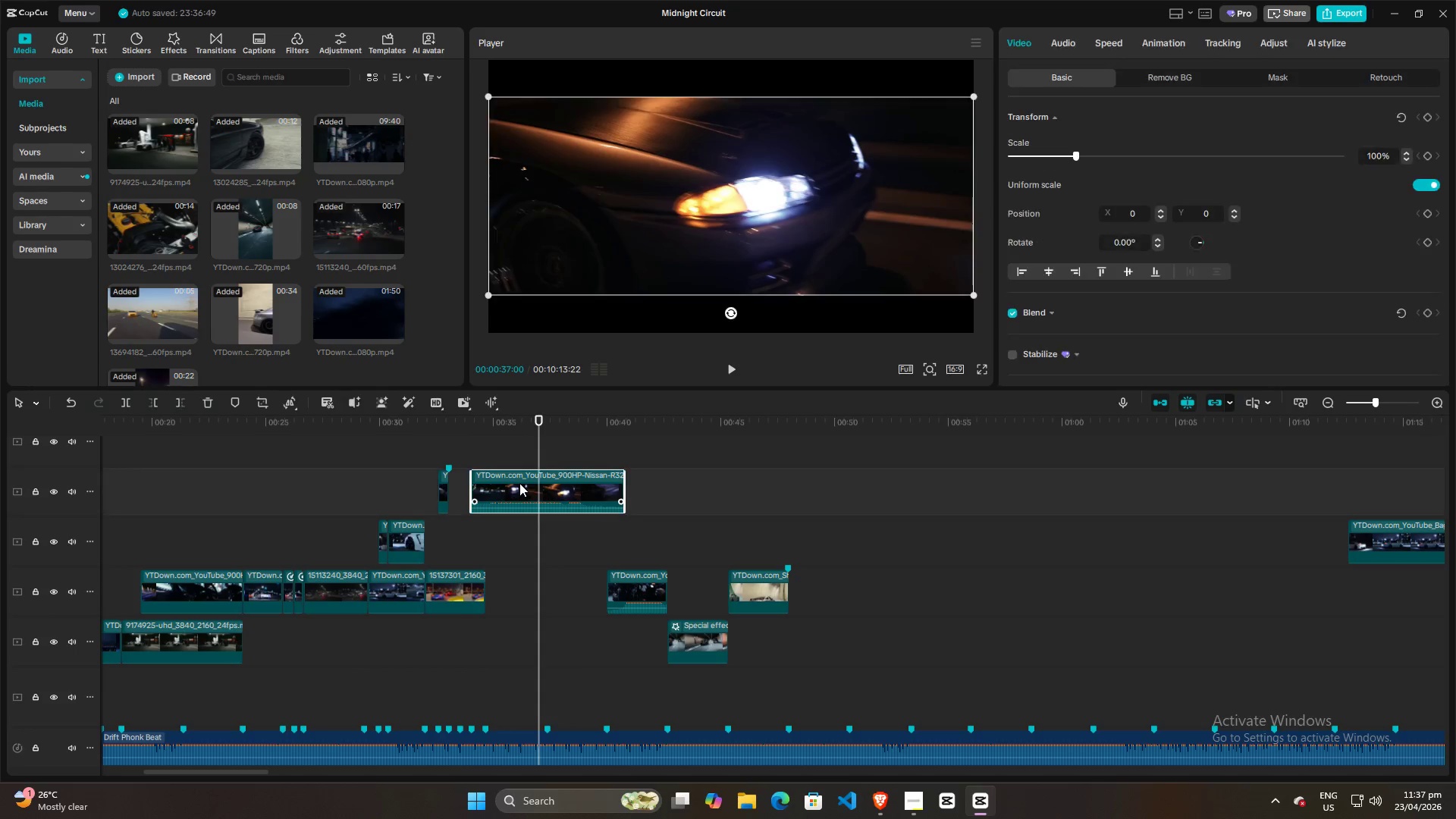 
key(Q)
 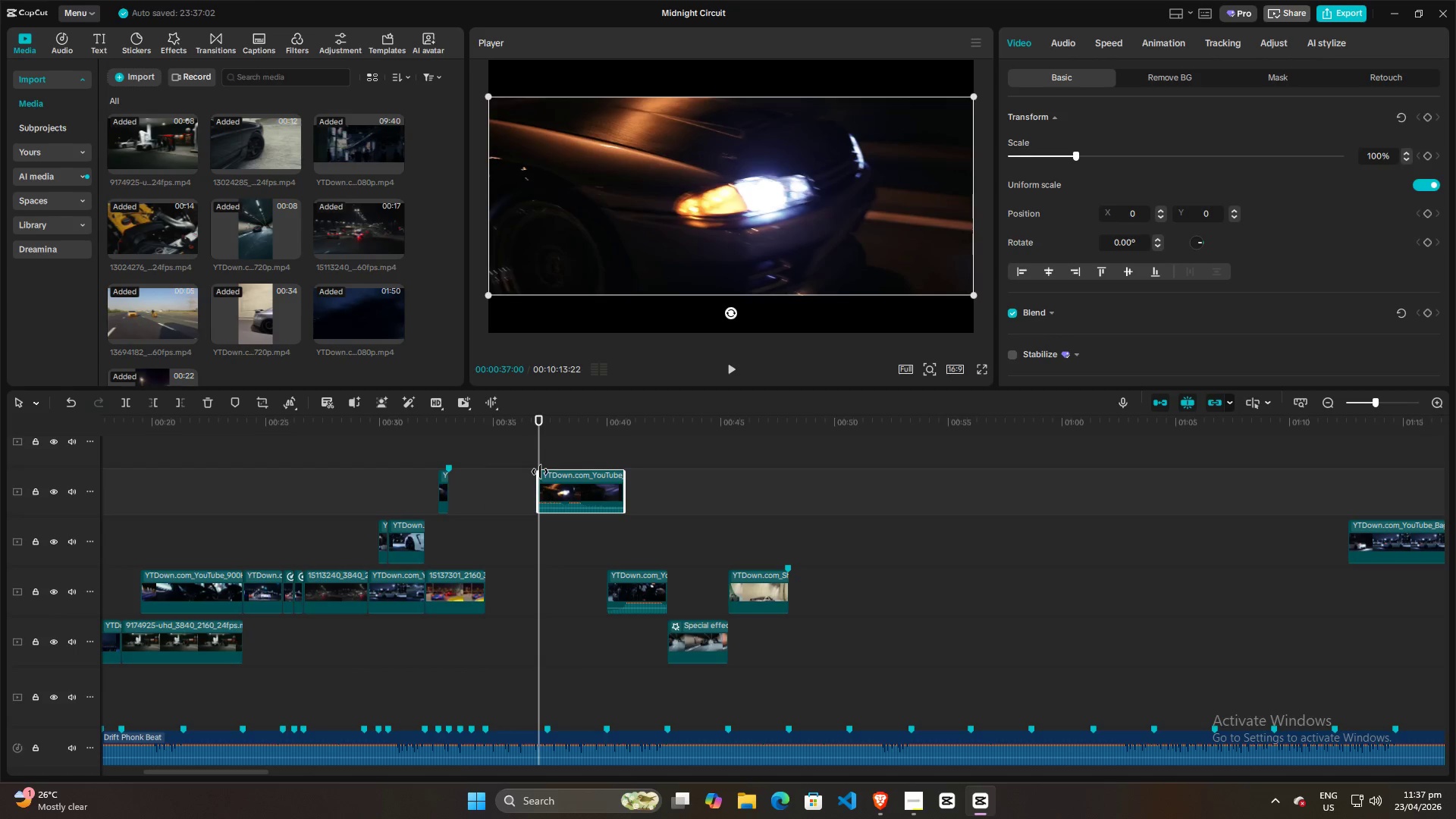 
left_click([526, 472])
 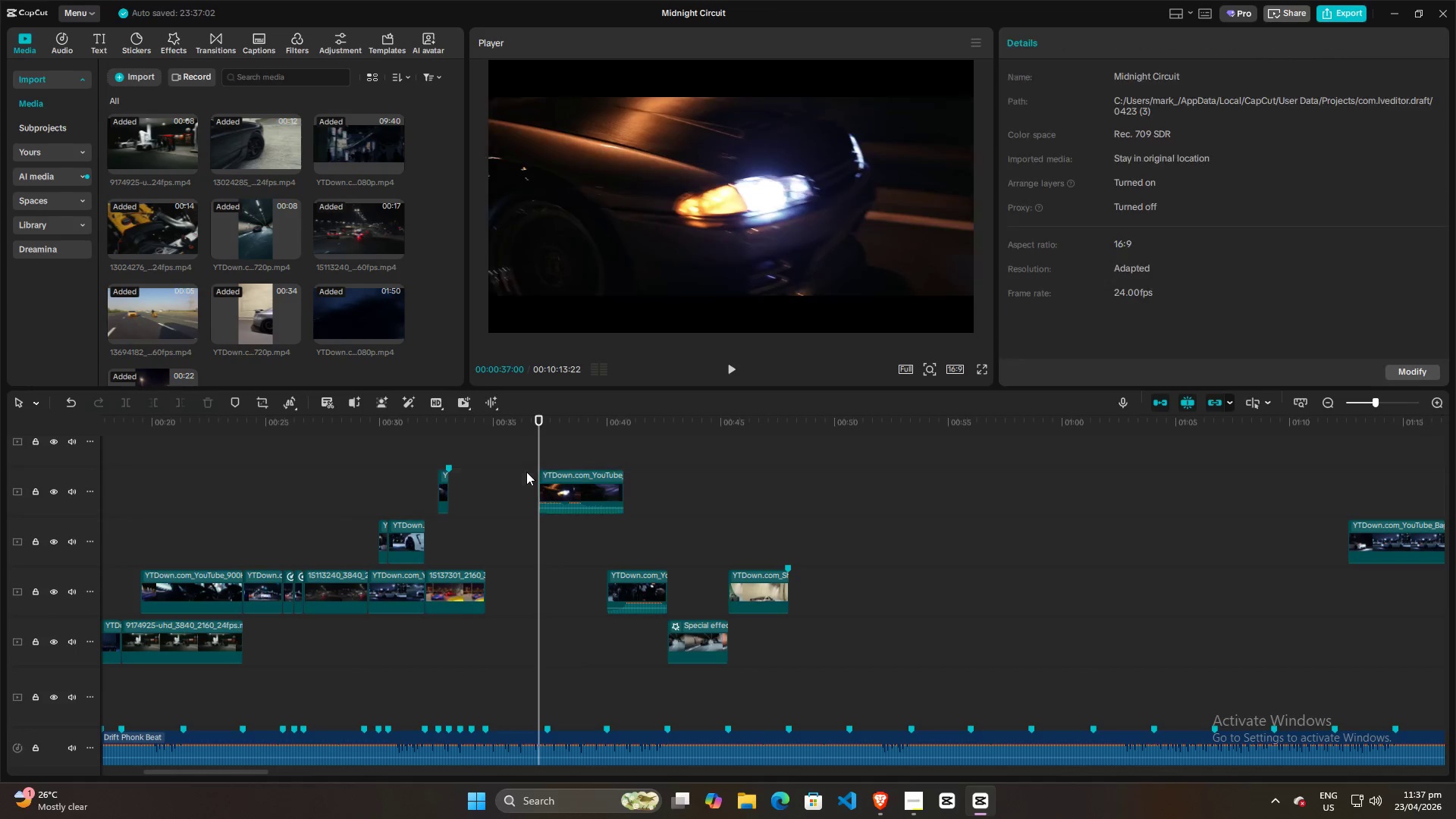 
key(Control+Z)
 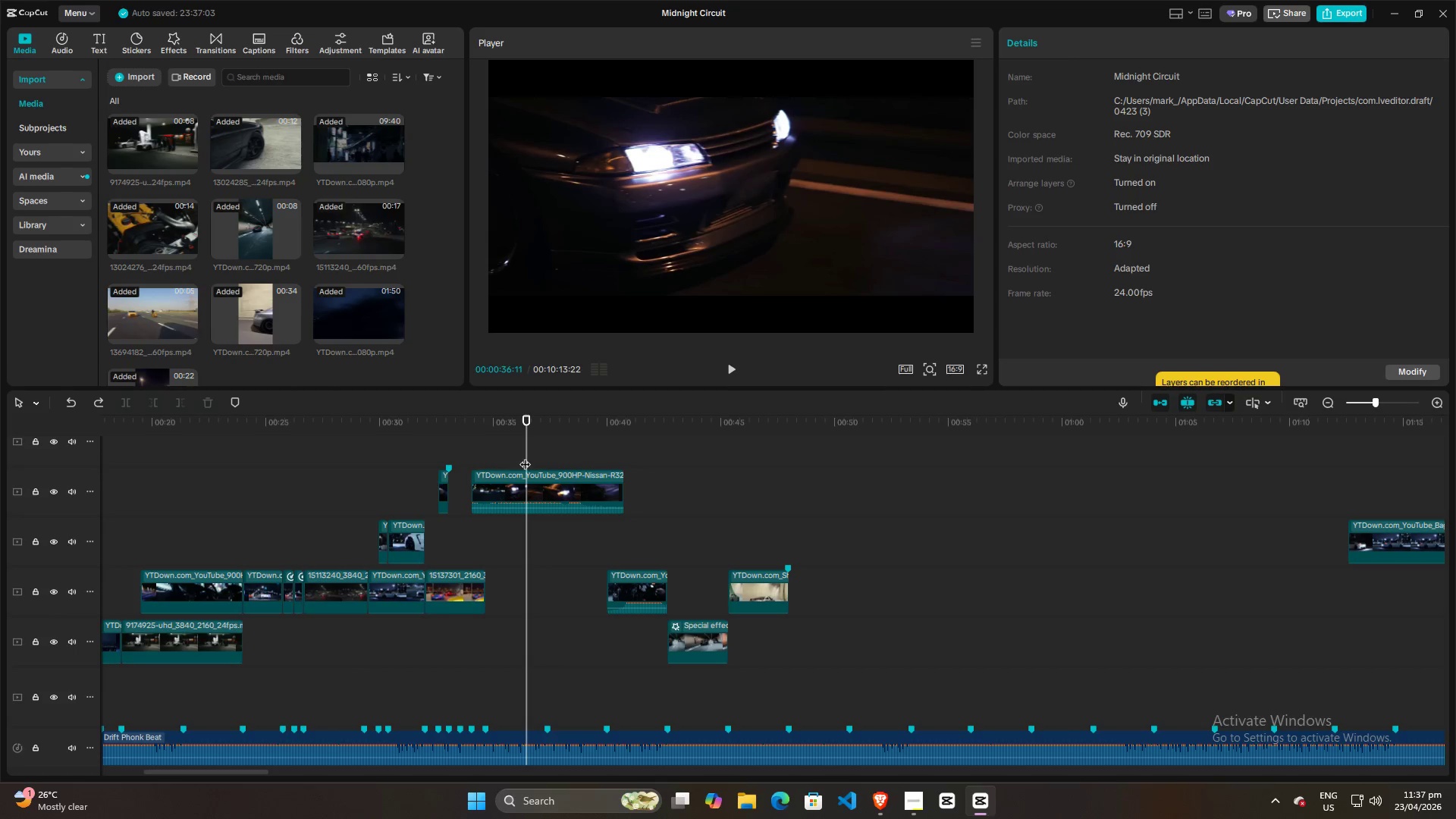 
left_click_drag(start_coordinate=[524, 455], to_coordinate=[539, 457])
 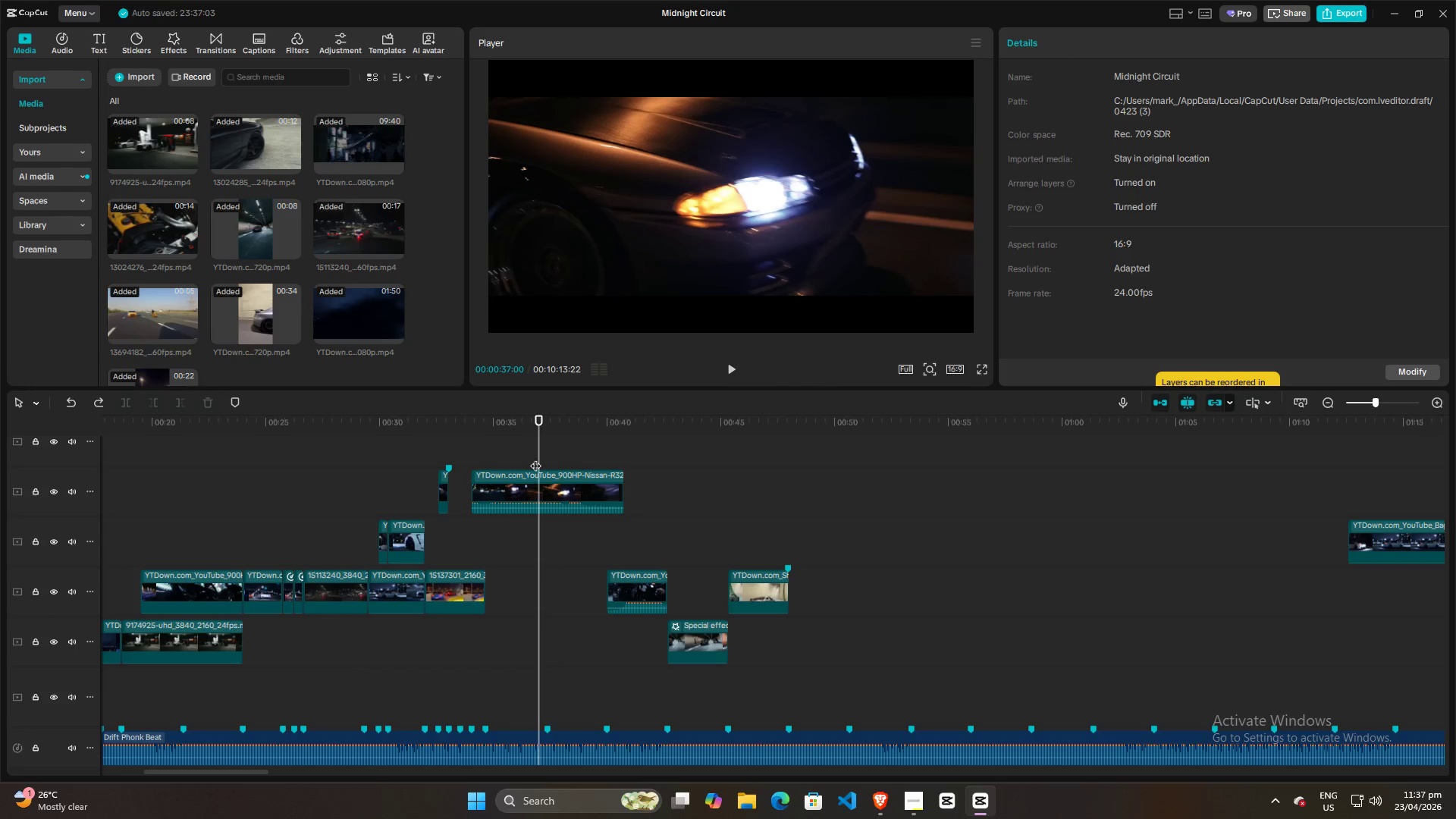 
key(ArrowLeft)
 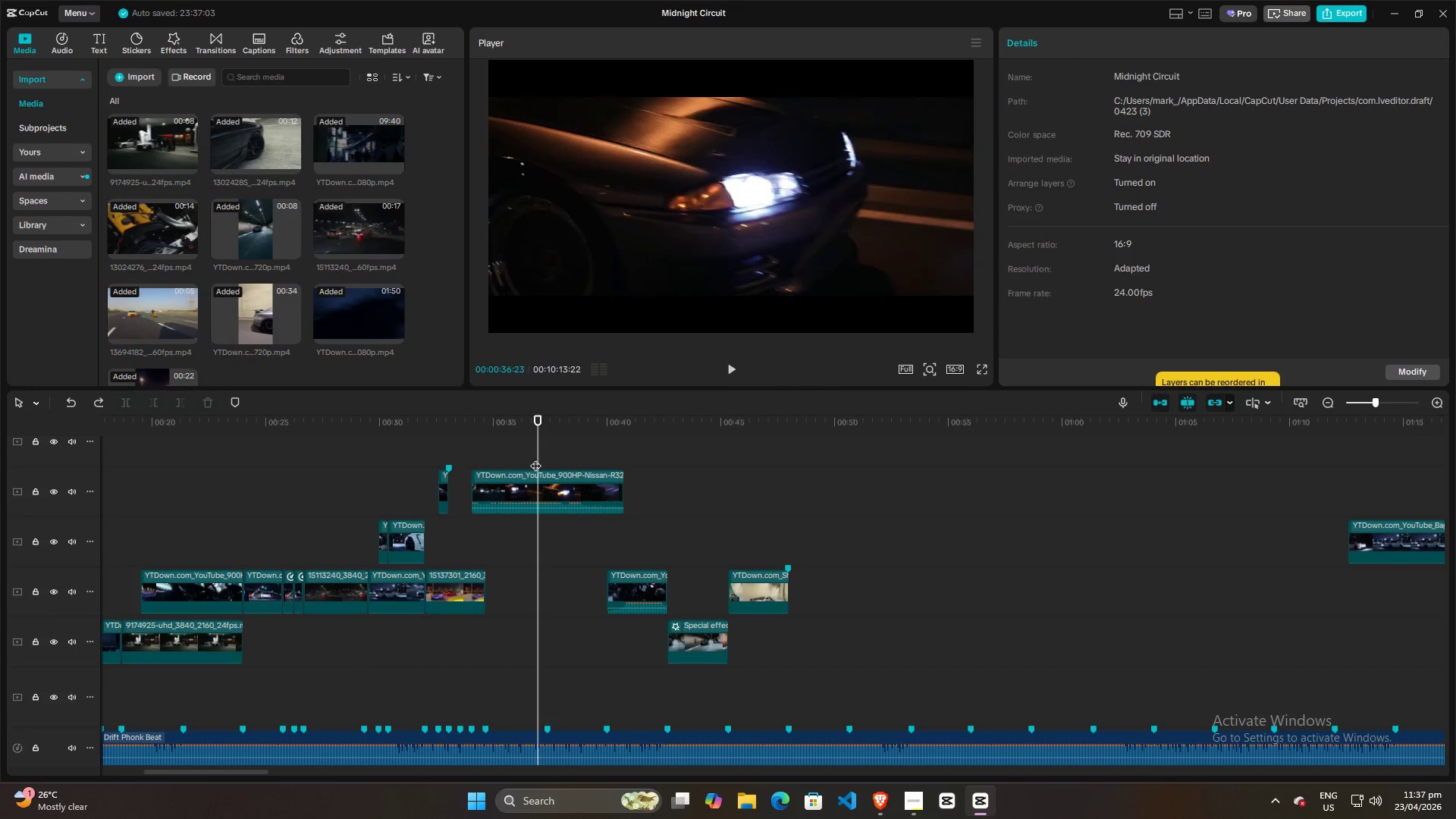 
key(ArrowLeft)
 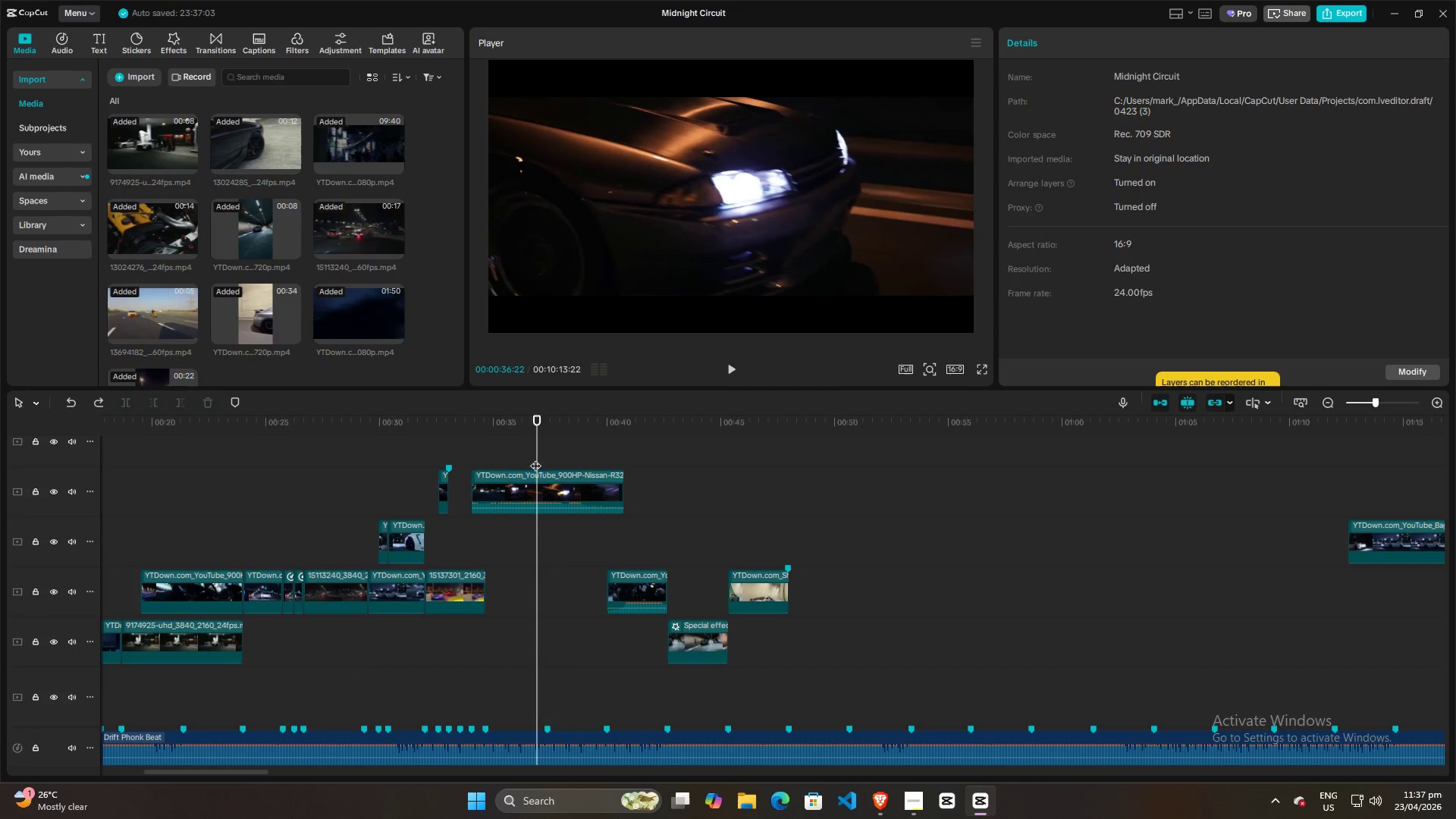 
left_click([520, 475])
 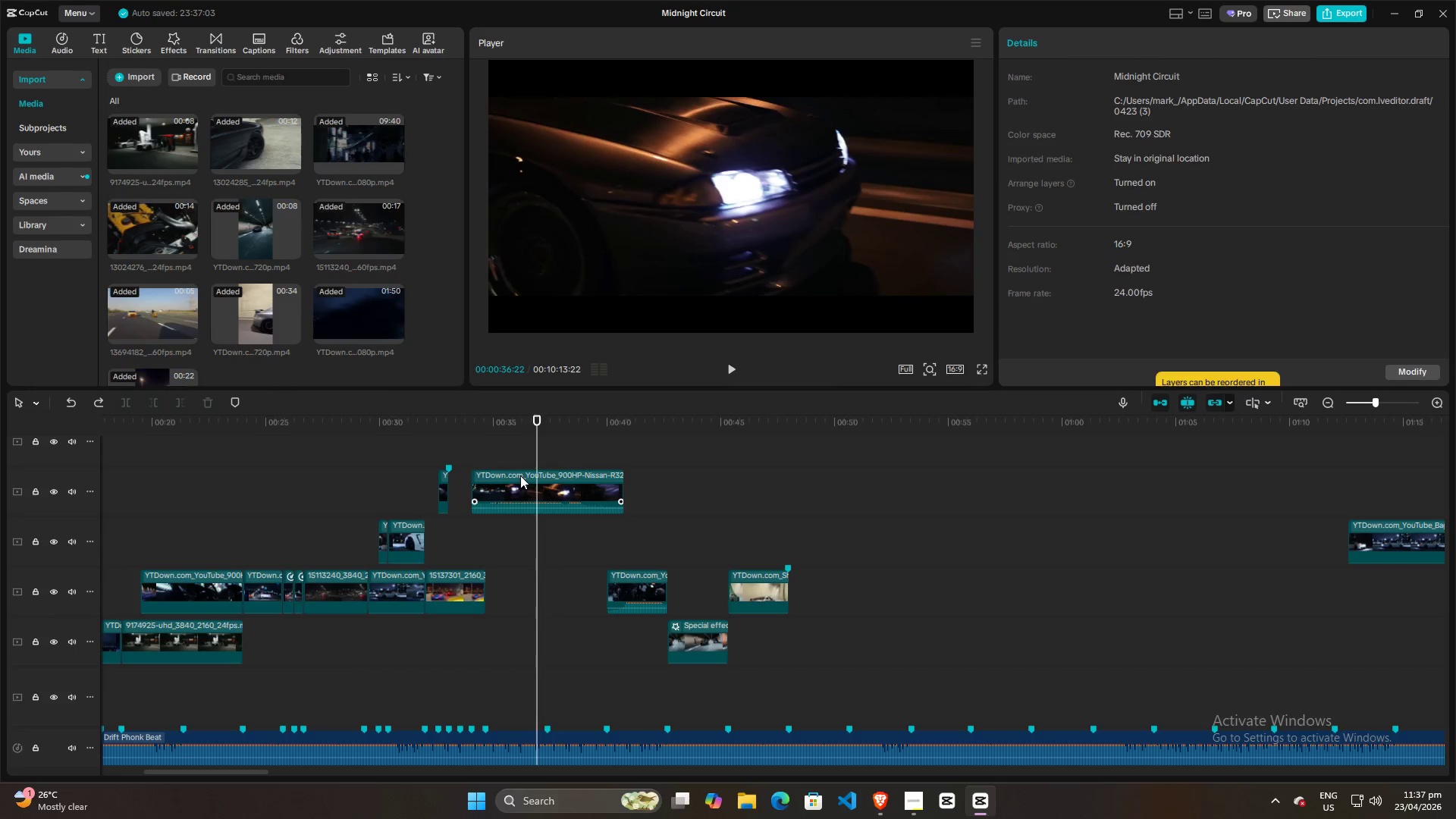 
key(Q)
 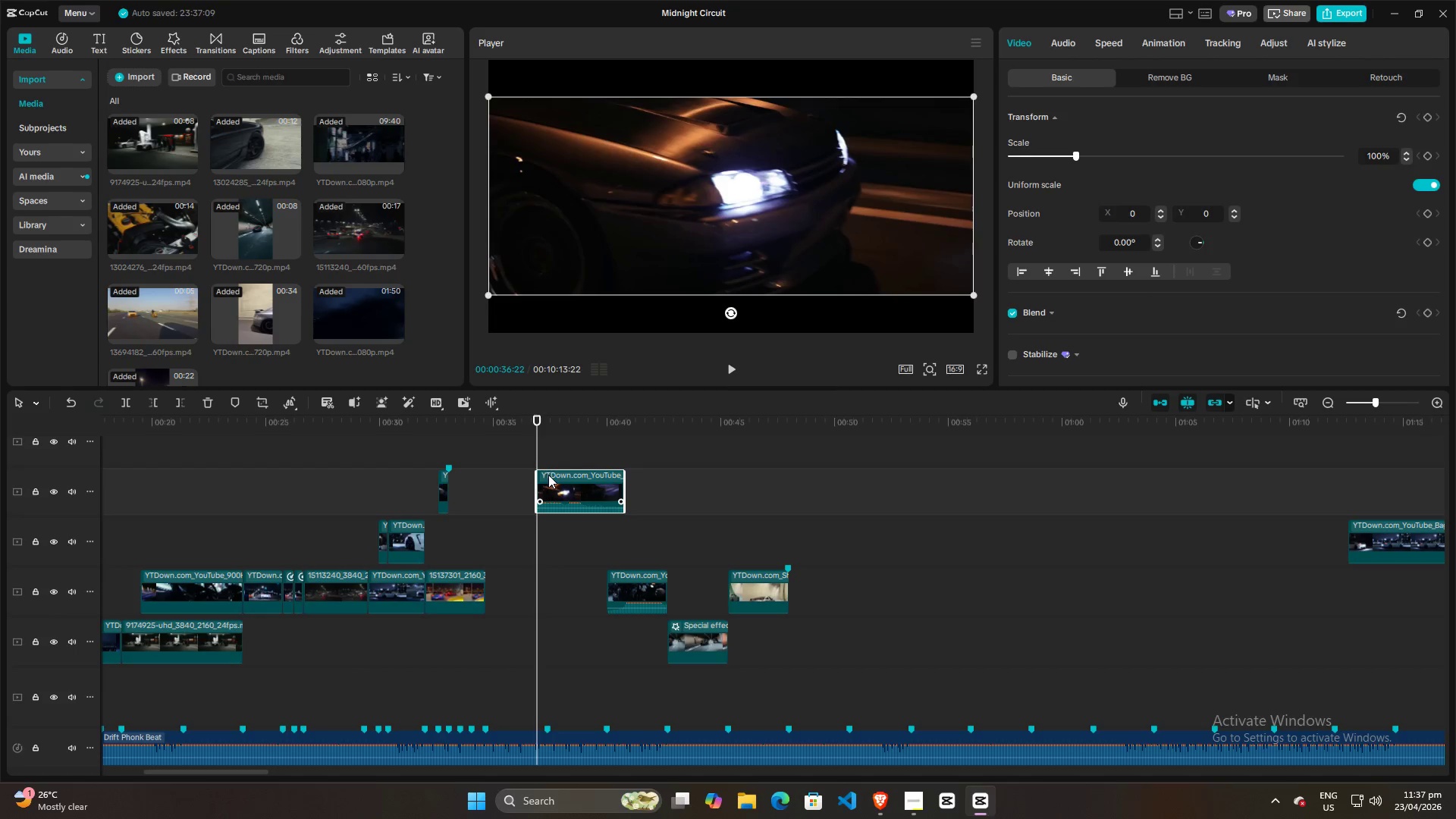 
left_click_drag(start_coordinate=[551, 473], to_coordinate=[484, 478])
 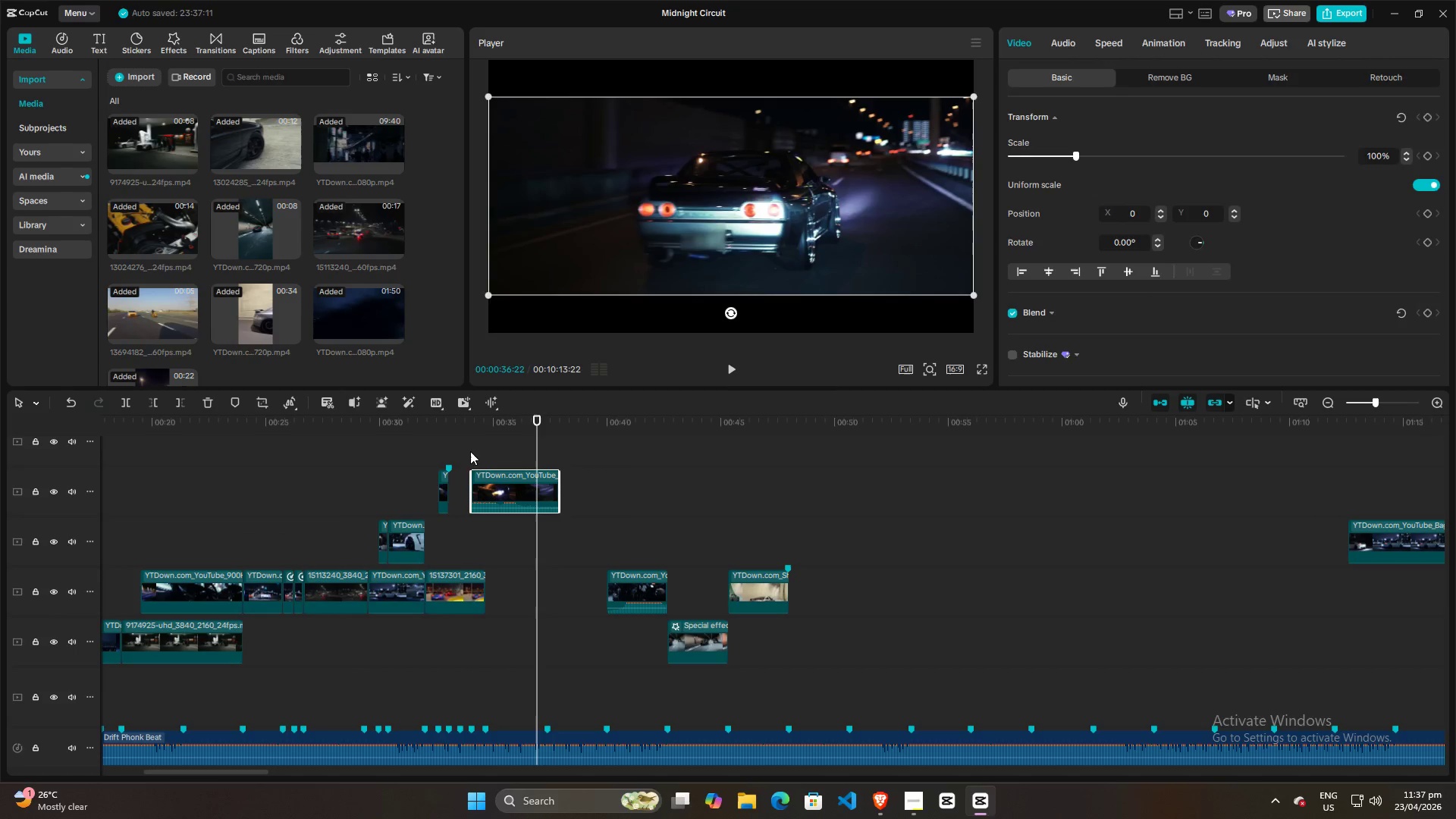 
left_click([467, 449])
 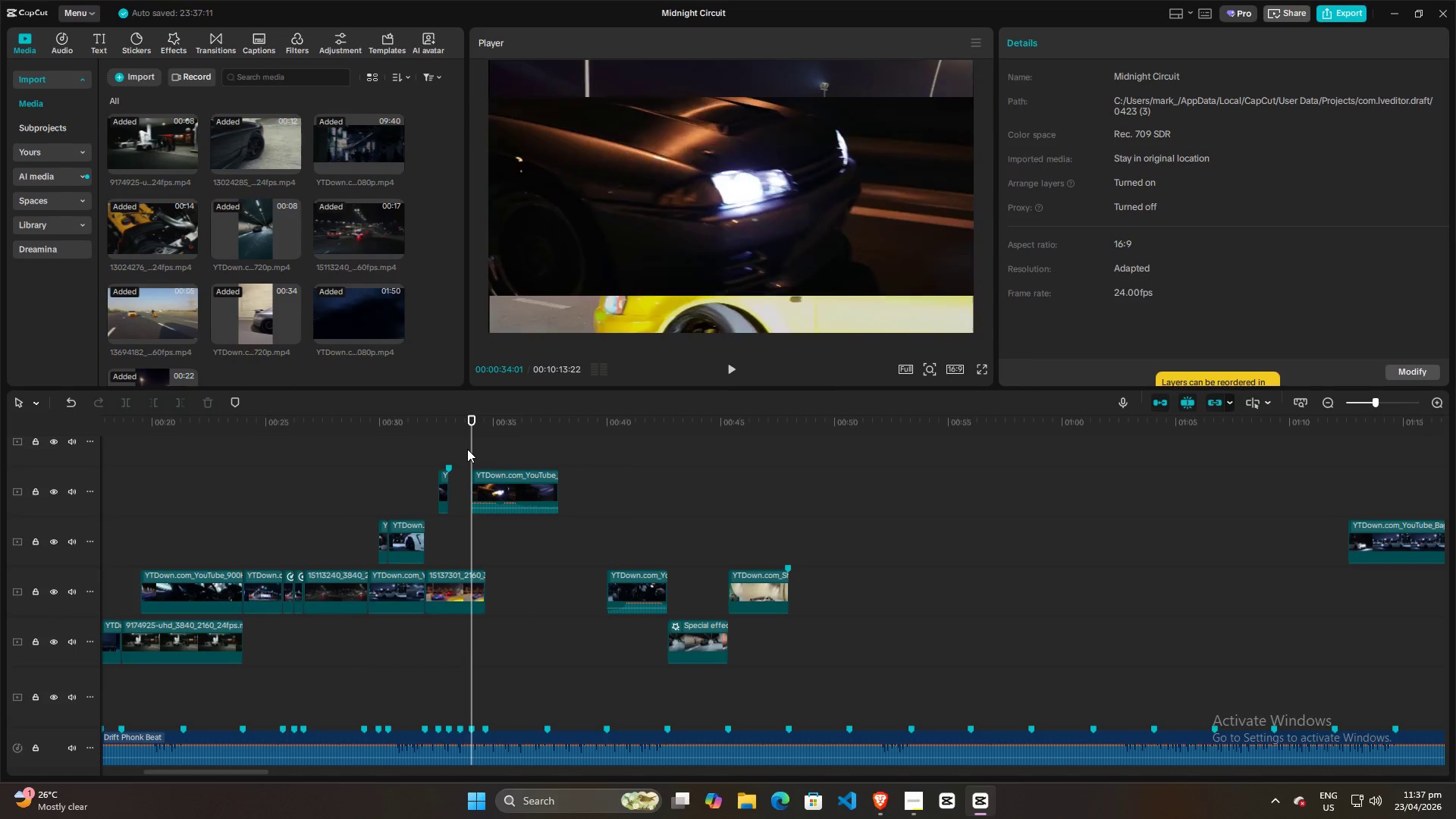 
key(Space)
 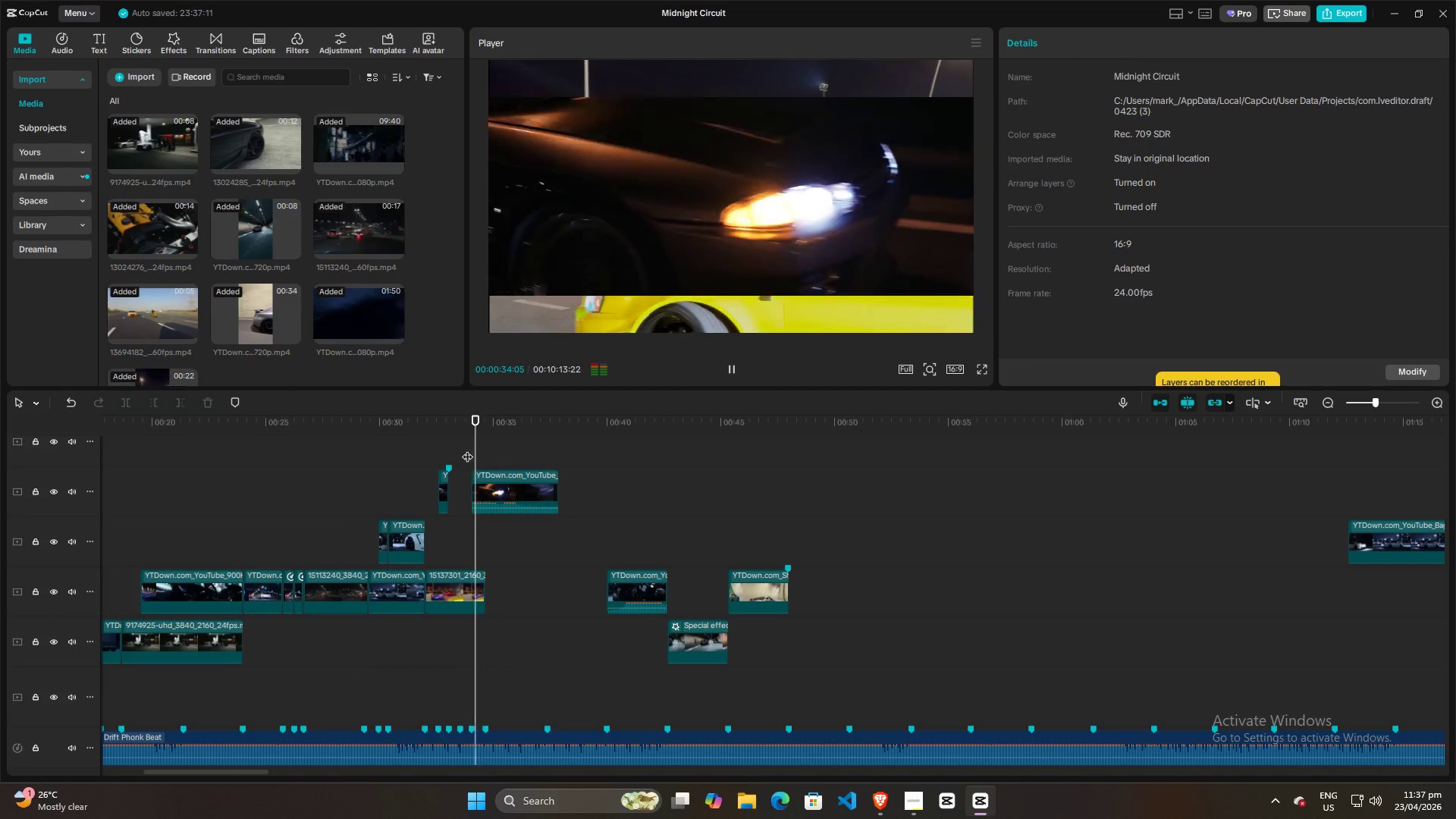 
key(Space)
 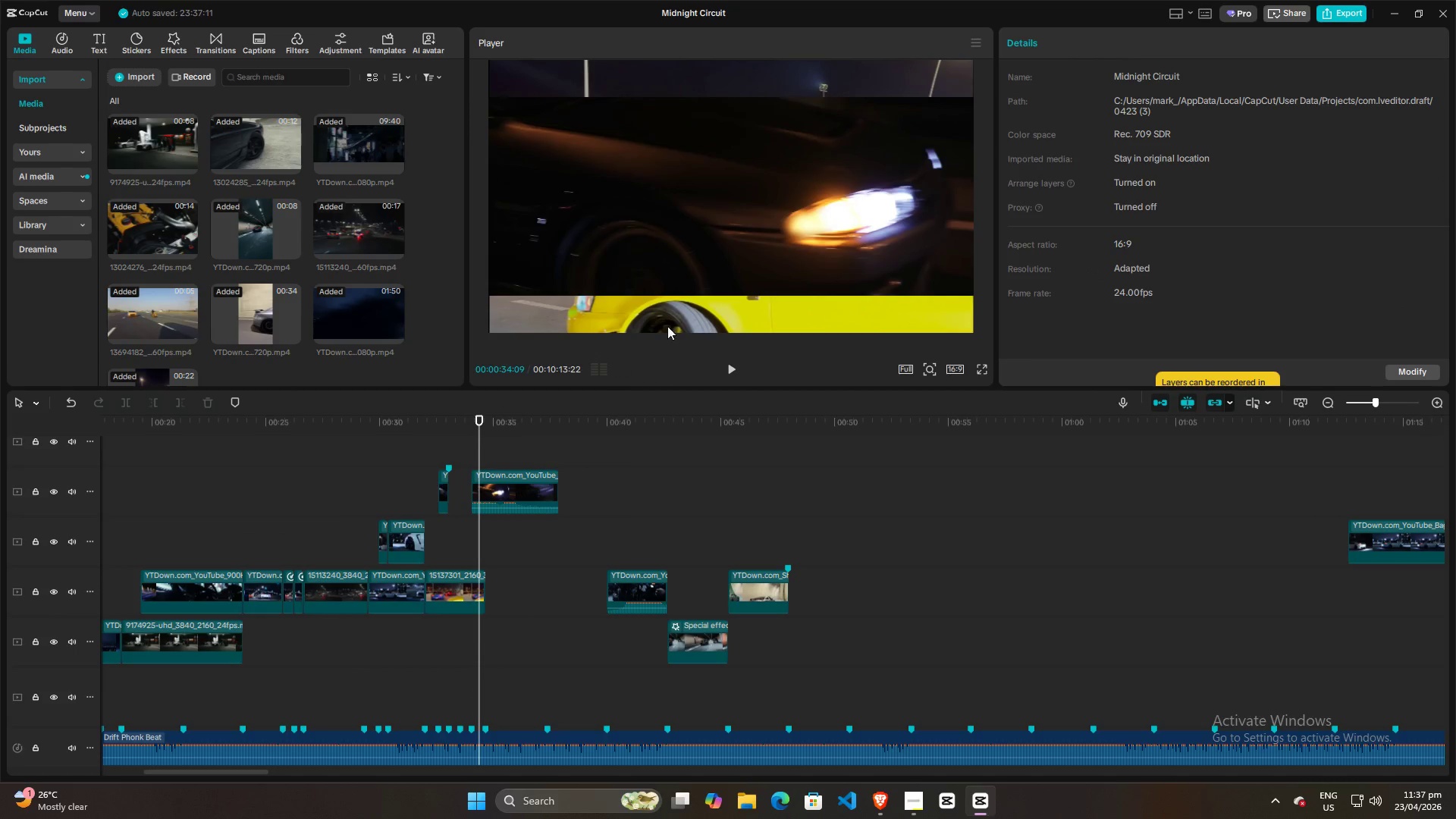 
left_click([718, 273])
 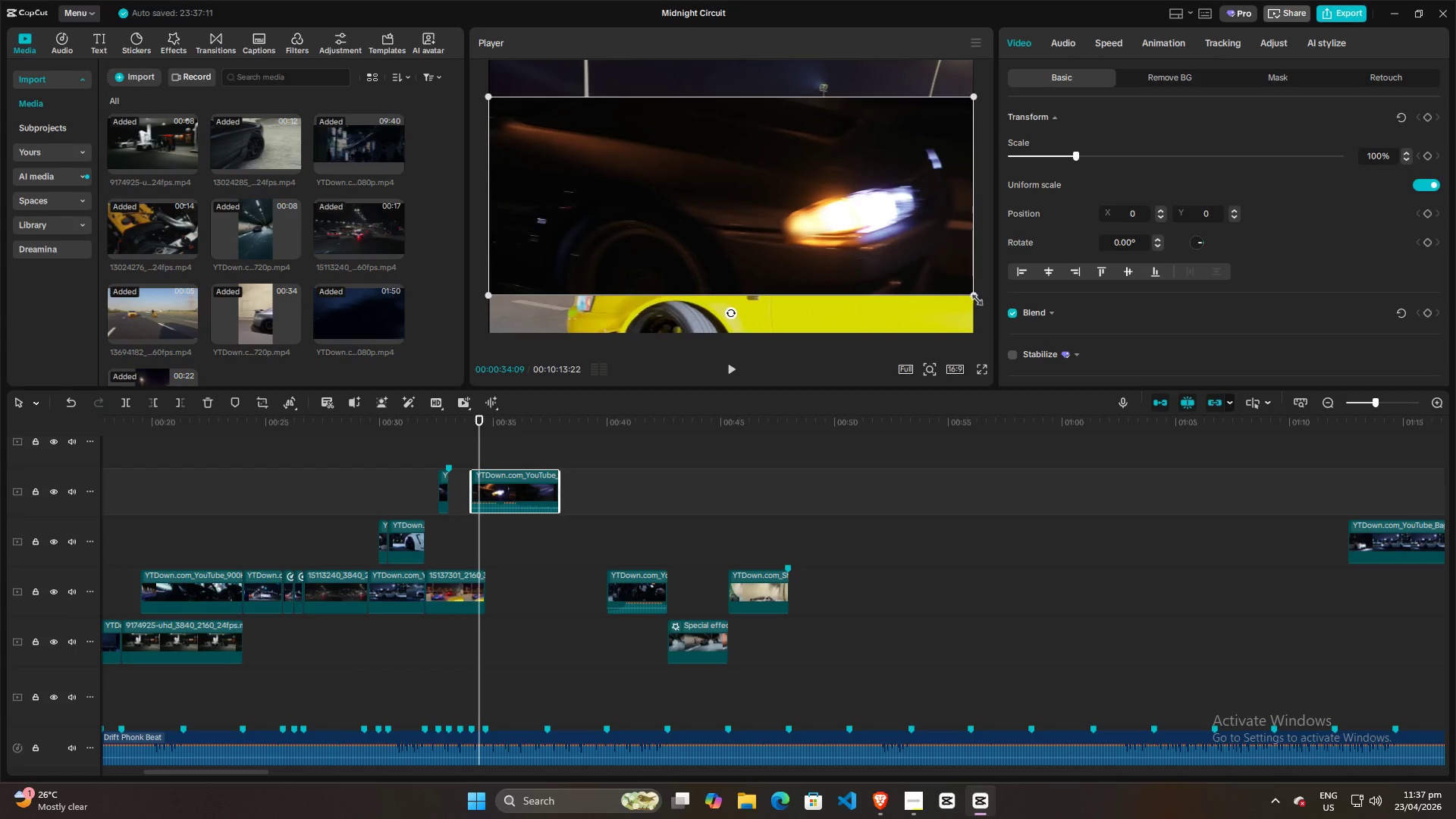 
left_click_drag(start_coordinate=[977, 296], to_coordinate=[1082, 416])
 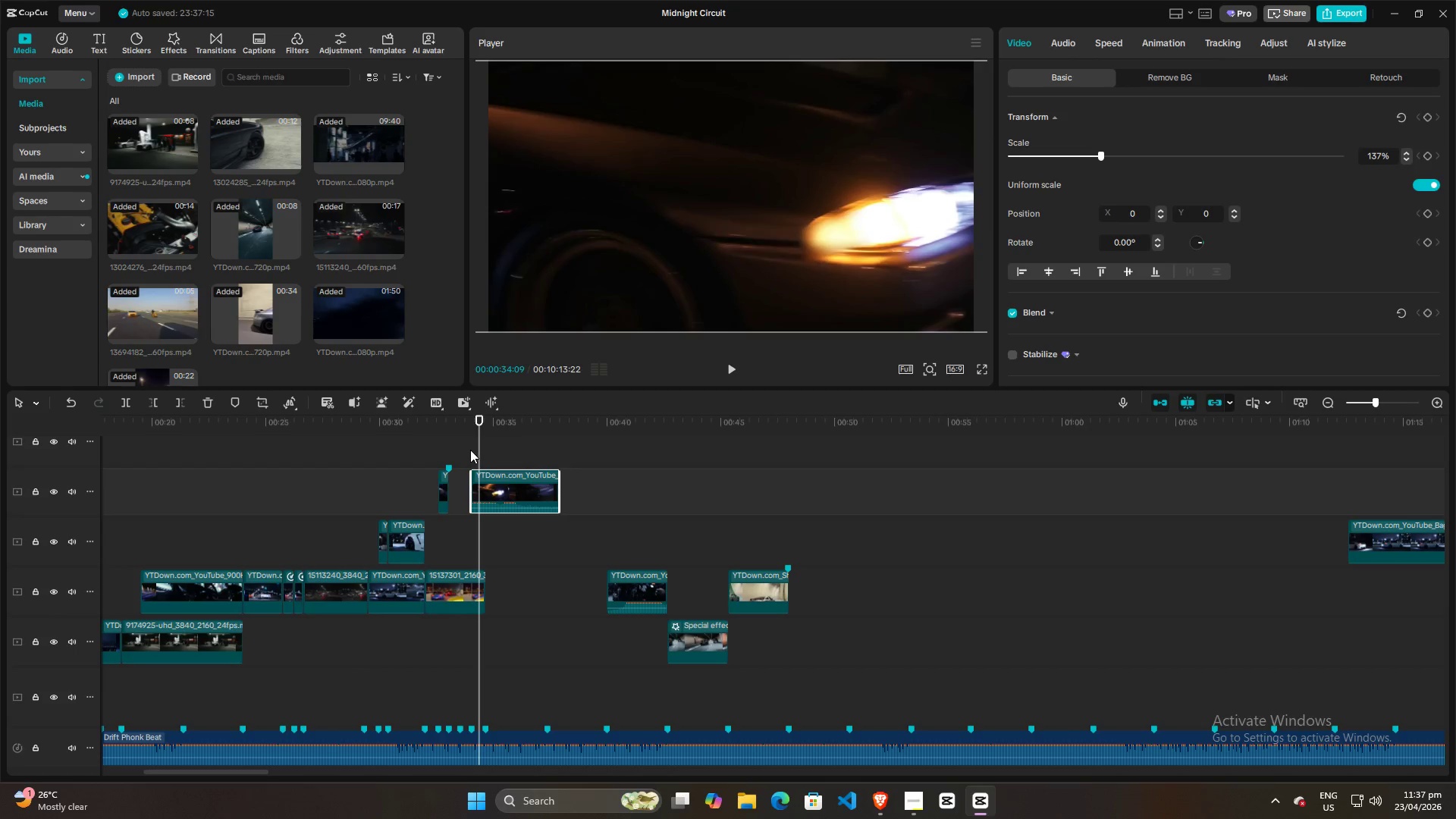 
left_click([466, 450])
 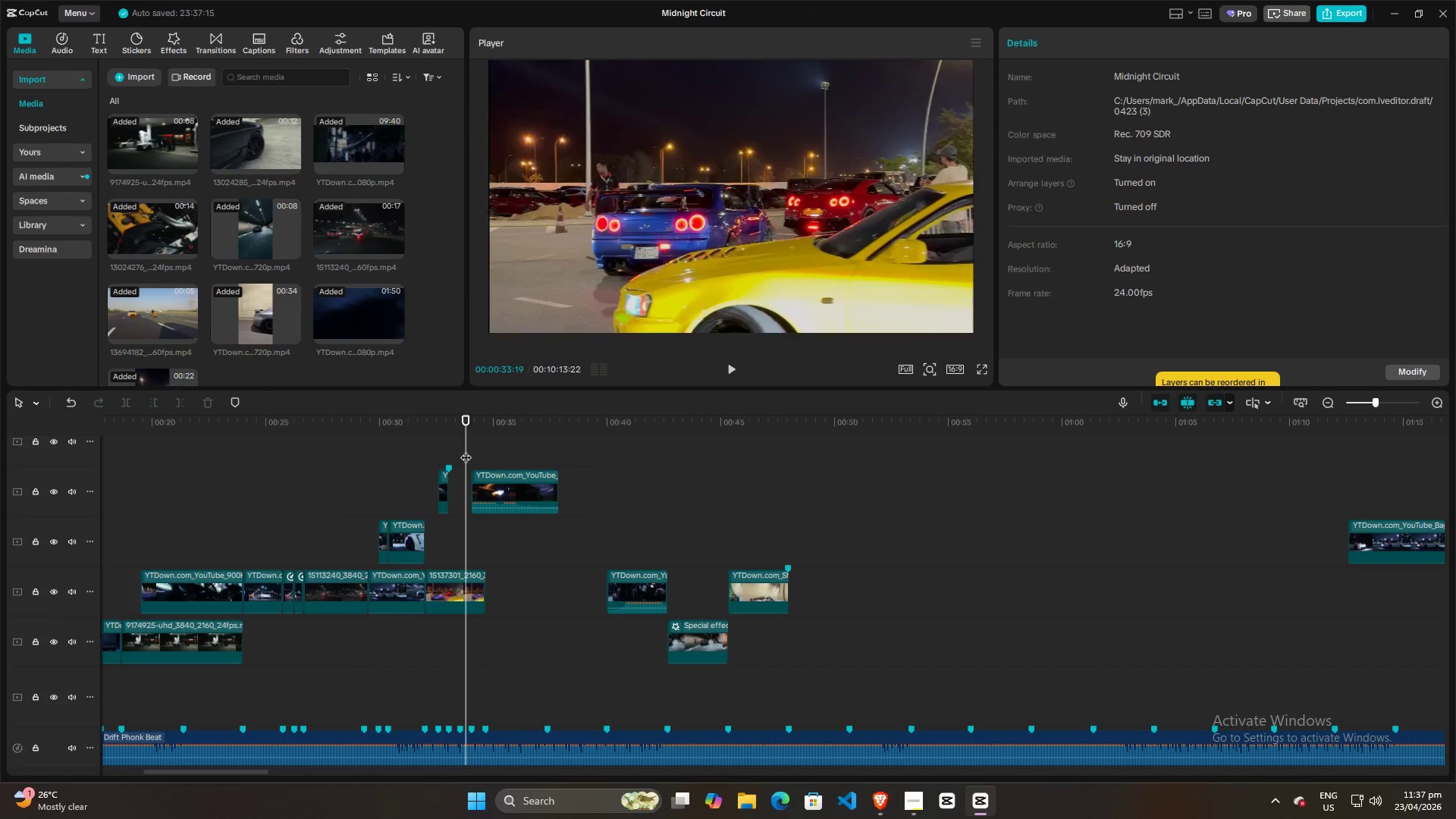 
key(Space)
 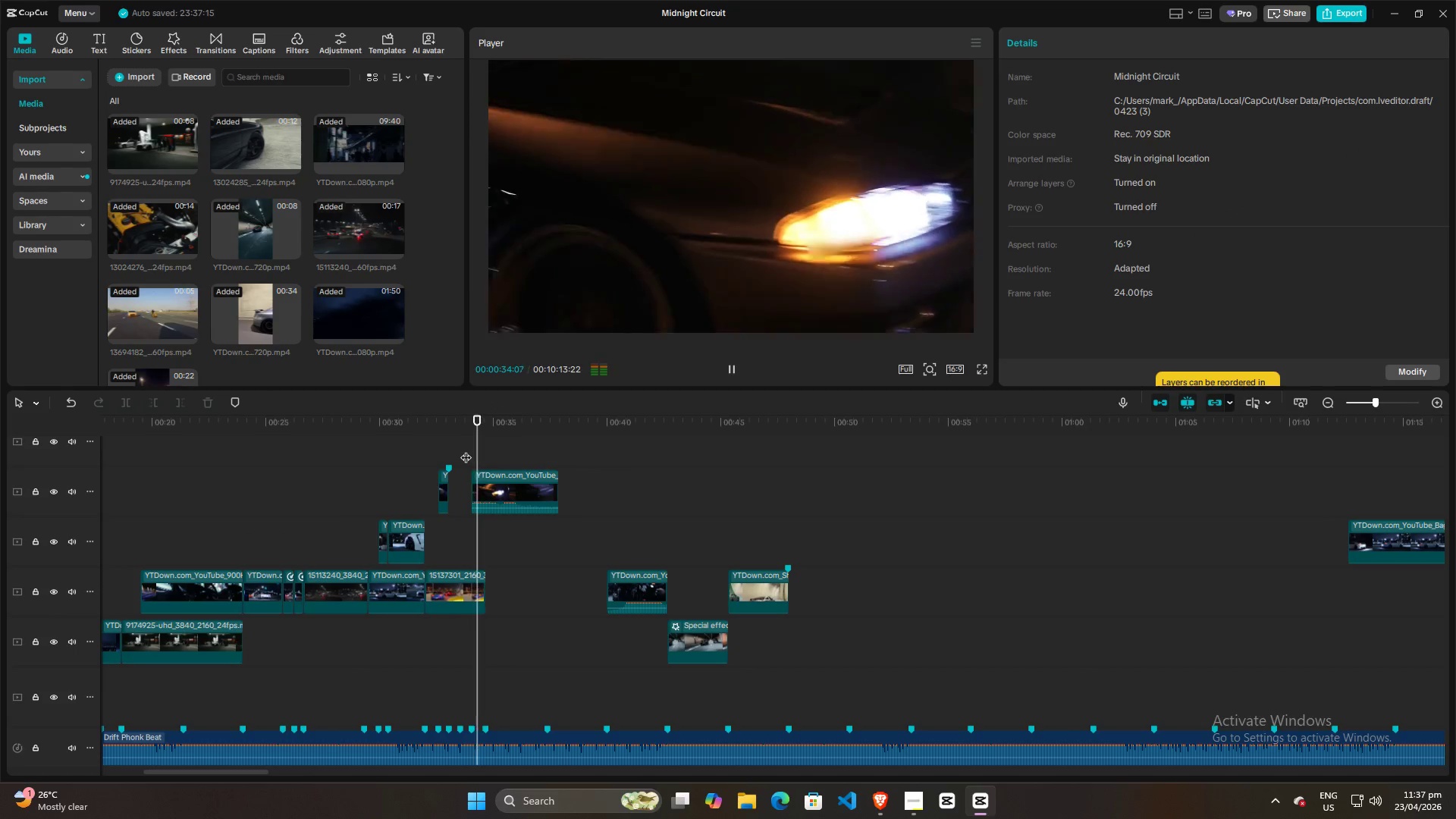 
key(Space)
 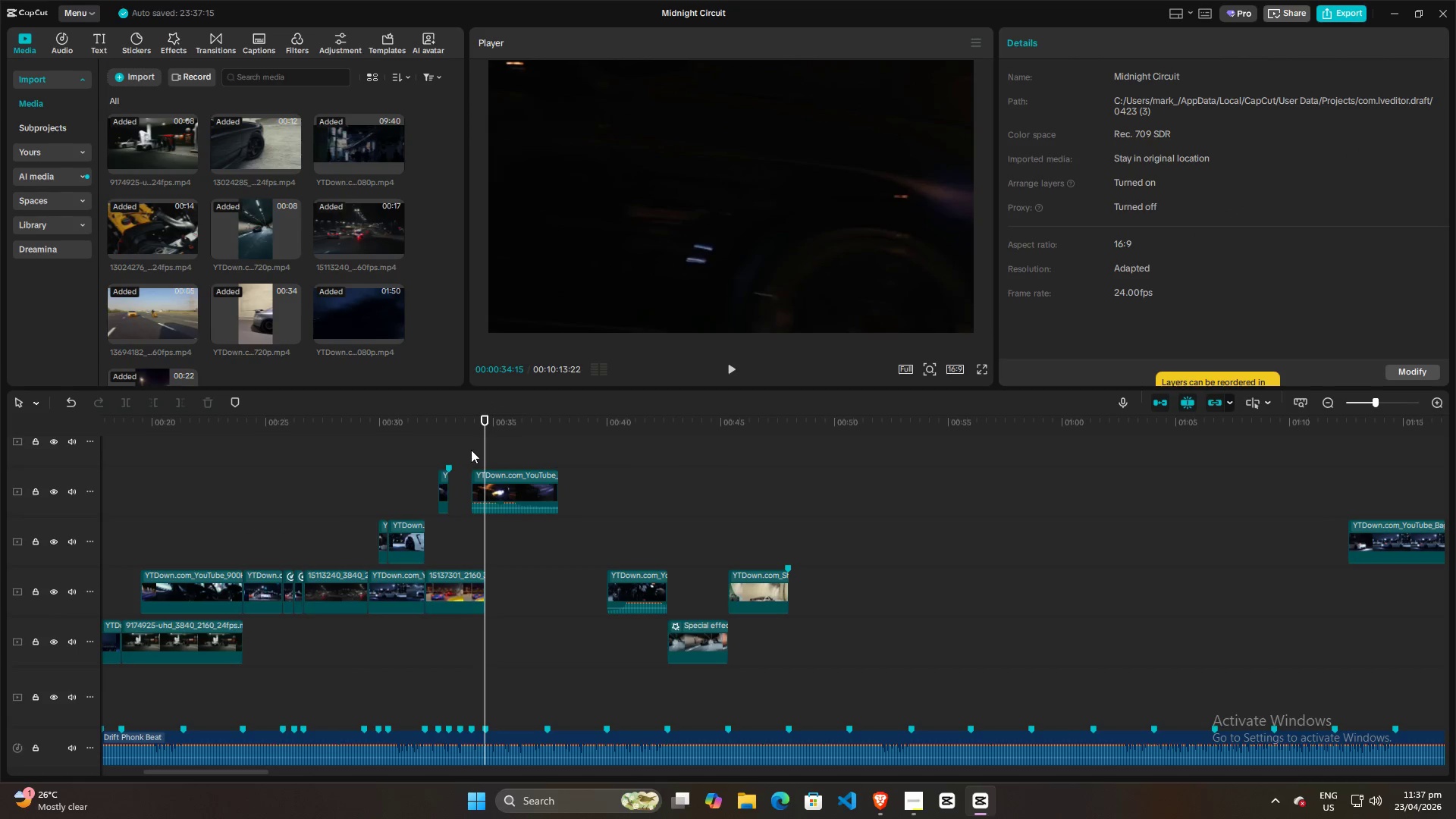 
key(Space)
 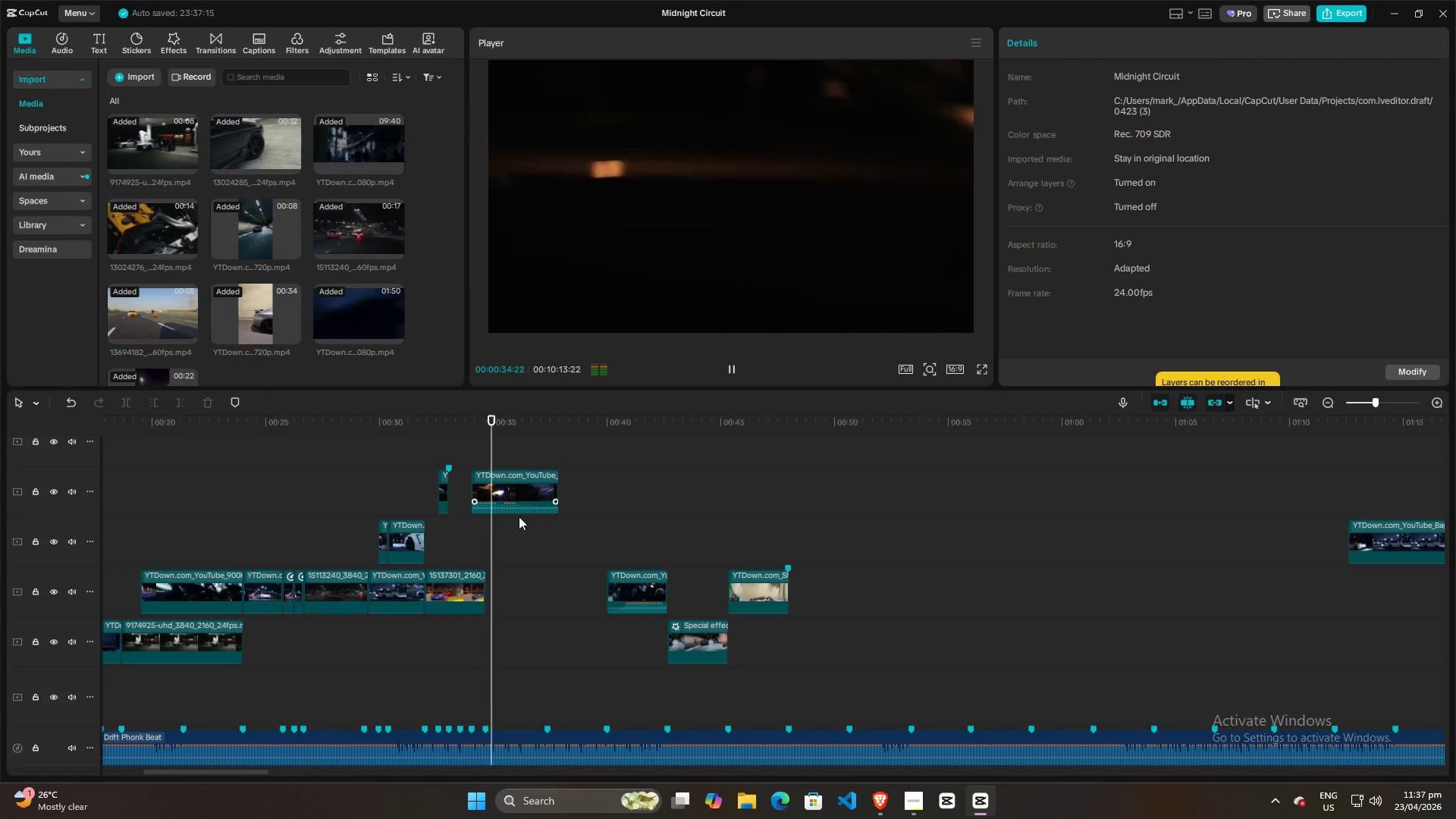 
hold_key(key=ControlLeft, duration=0.67)
scroll: coordinate [520, 570], scroll_direction: up, amount: 5.0
 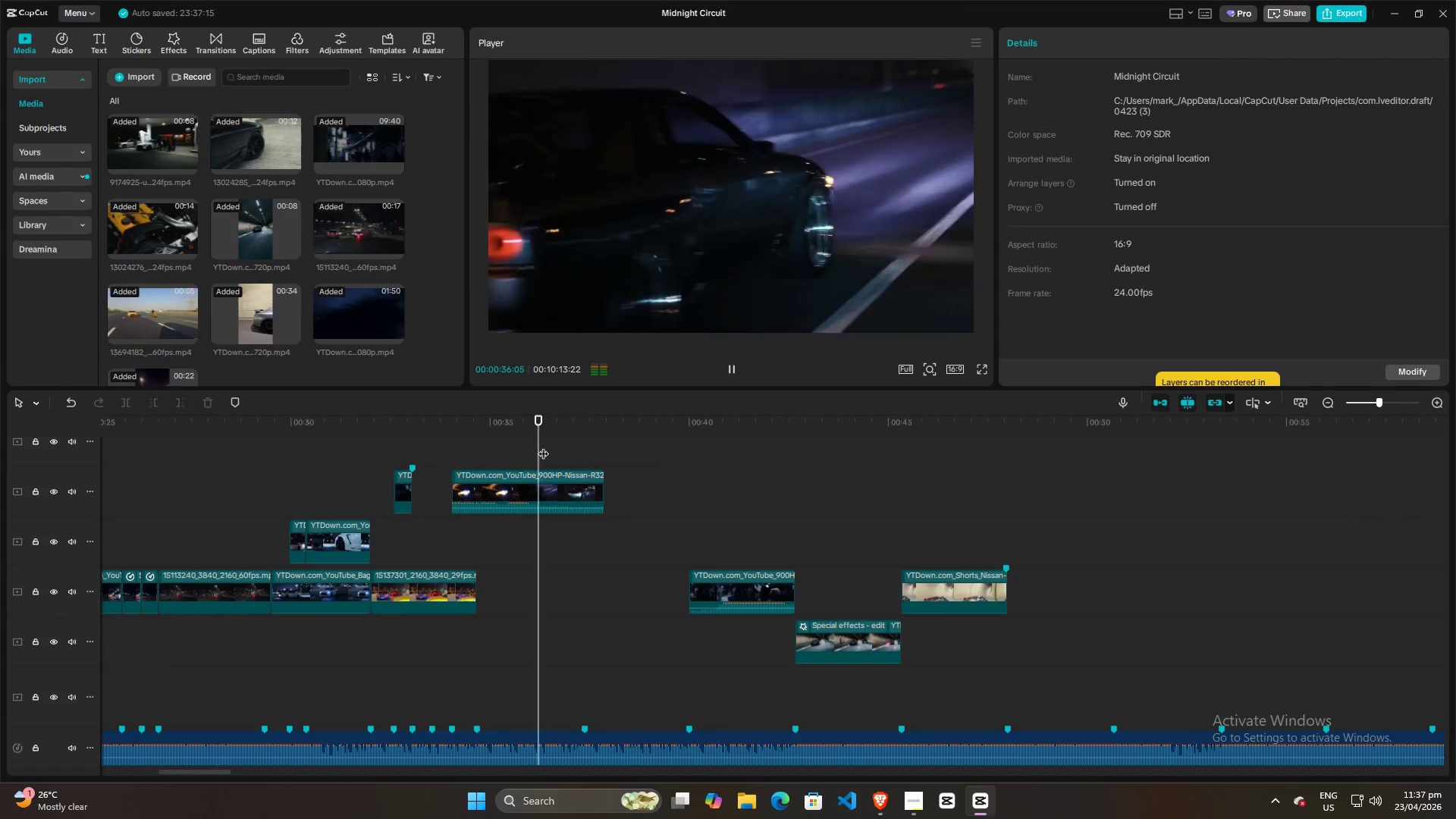 
left_click_drag(start_coordinate=[545, 446], to_coordinate=[484, 446])
 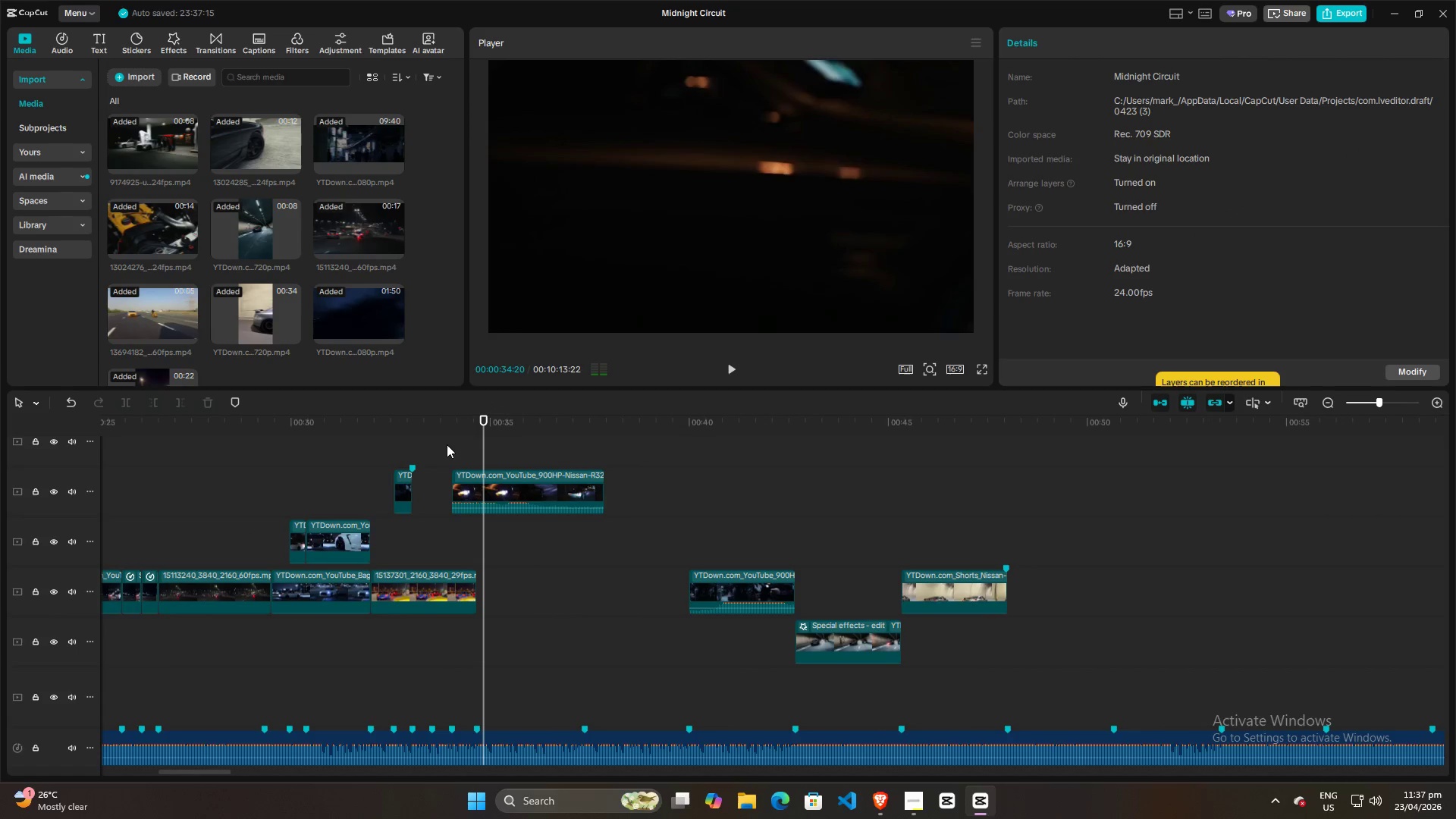 
left_click([439, 444])
 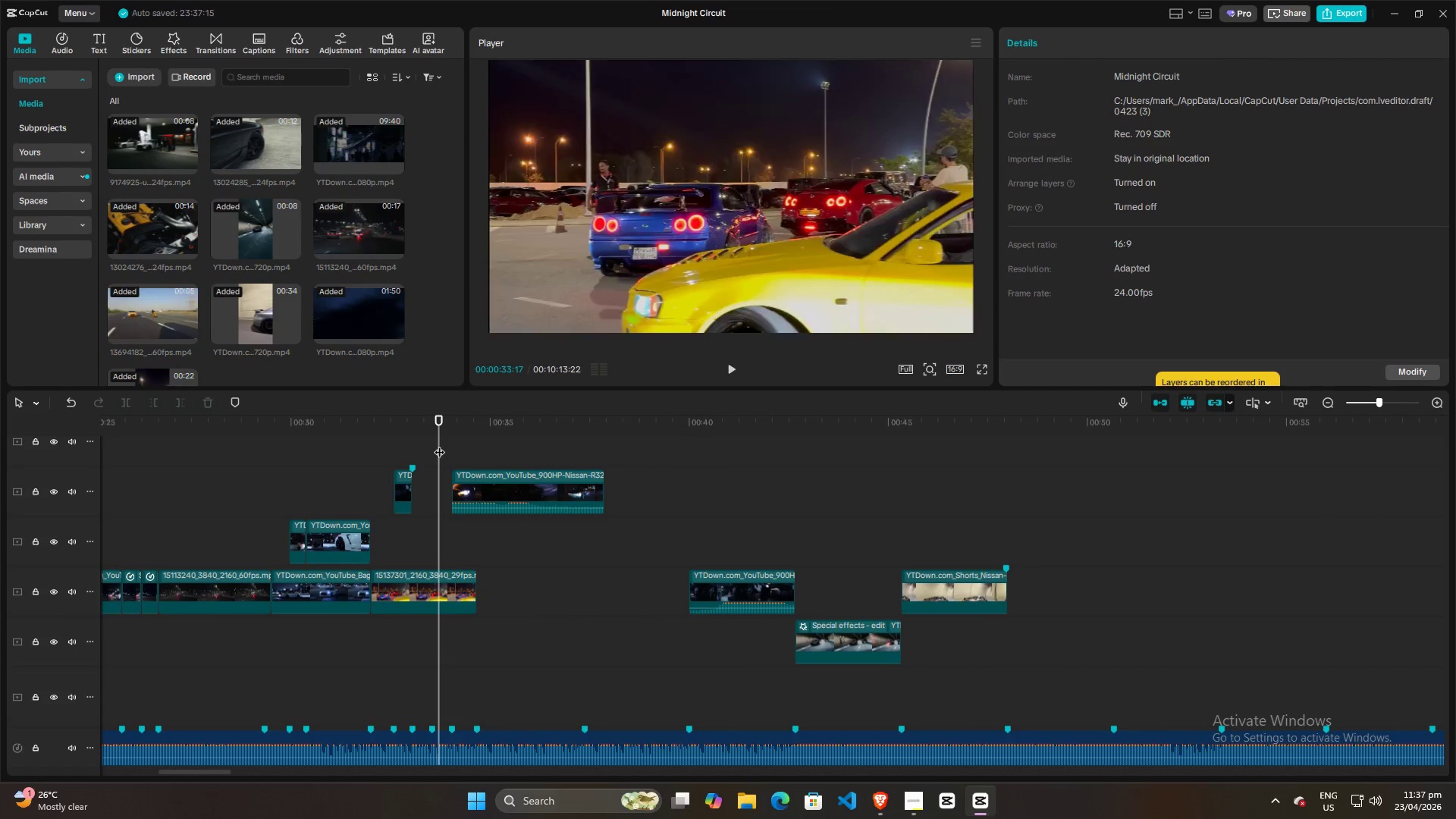 
key(Space)
 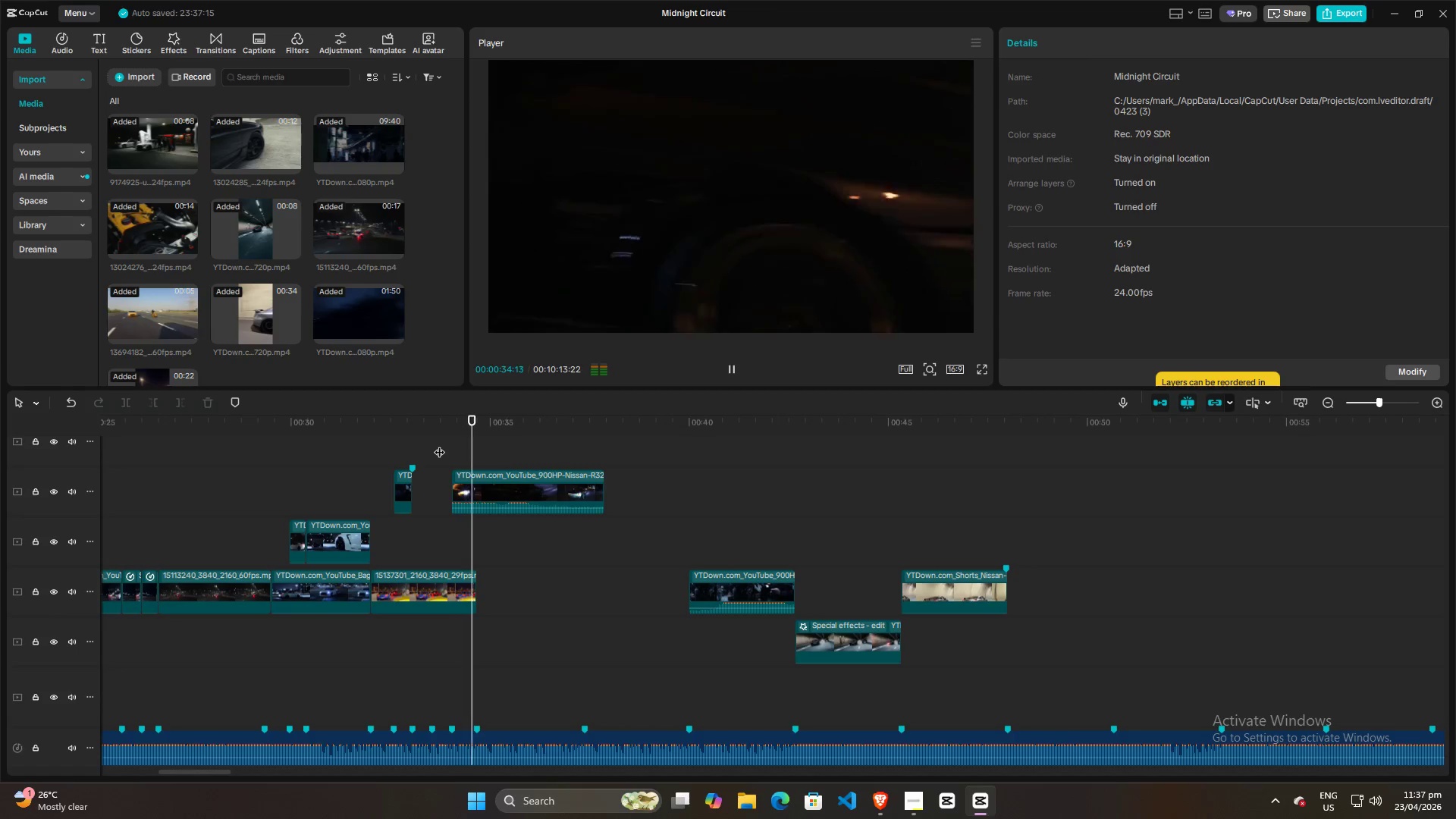 
key(Space)
 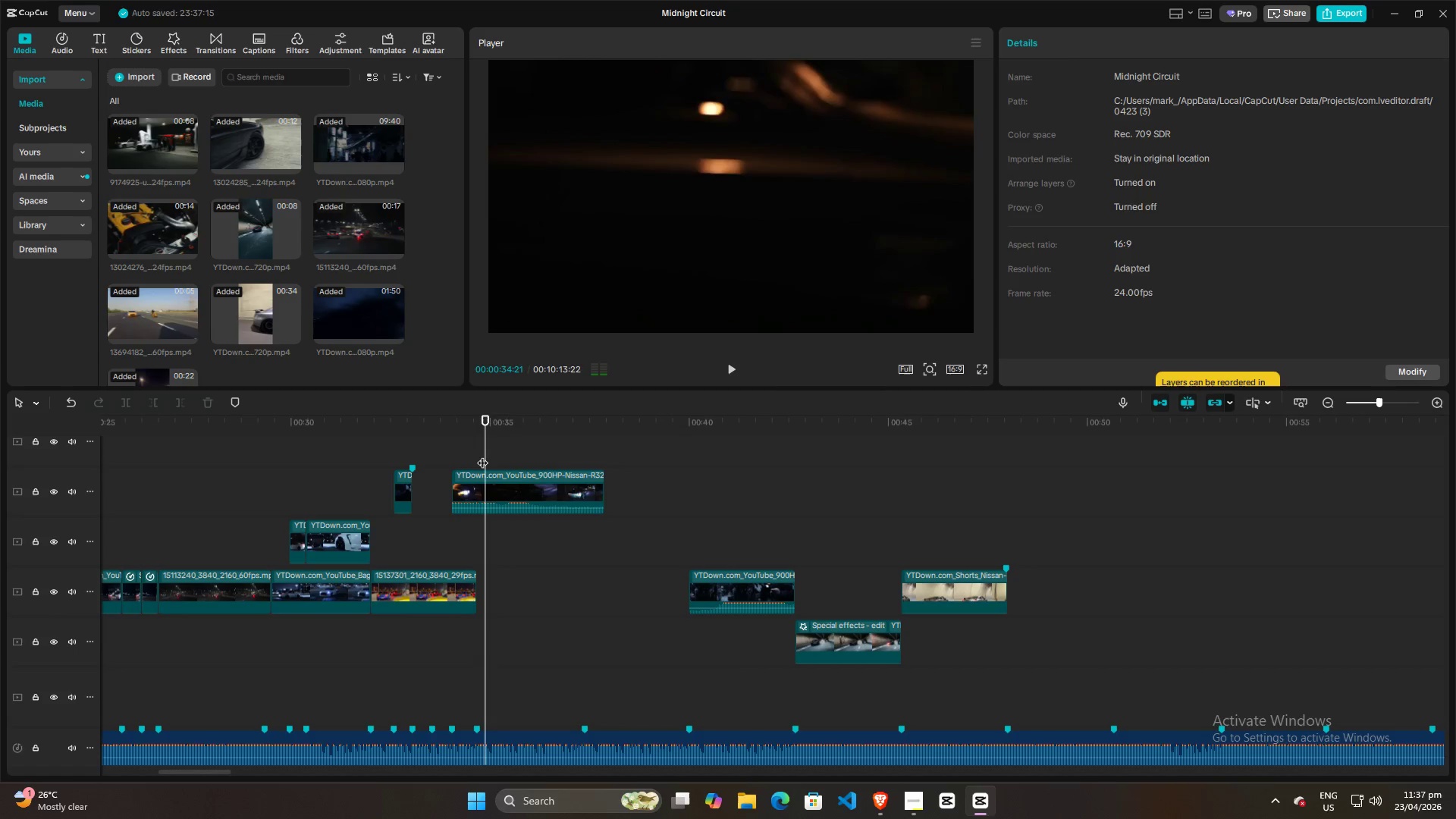 
left_click_drag(start_coordinate=[482, 455], to_coordinate=[474, 457])
 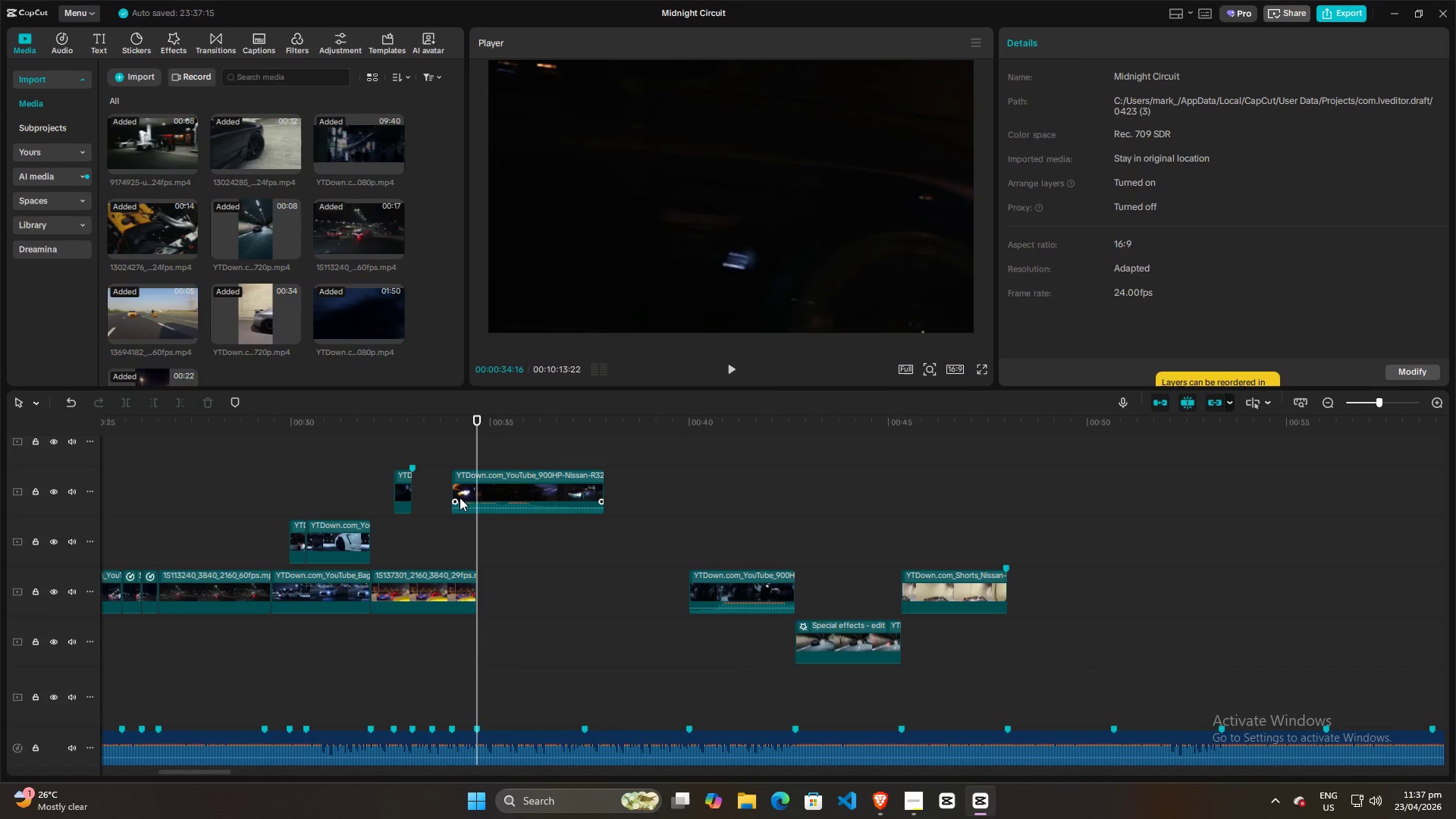 
left_click([464, 485])
 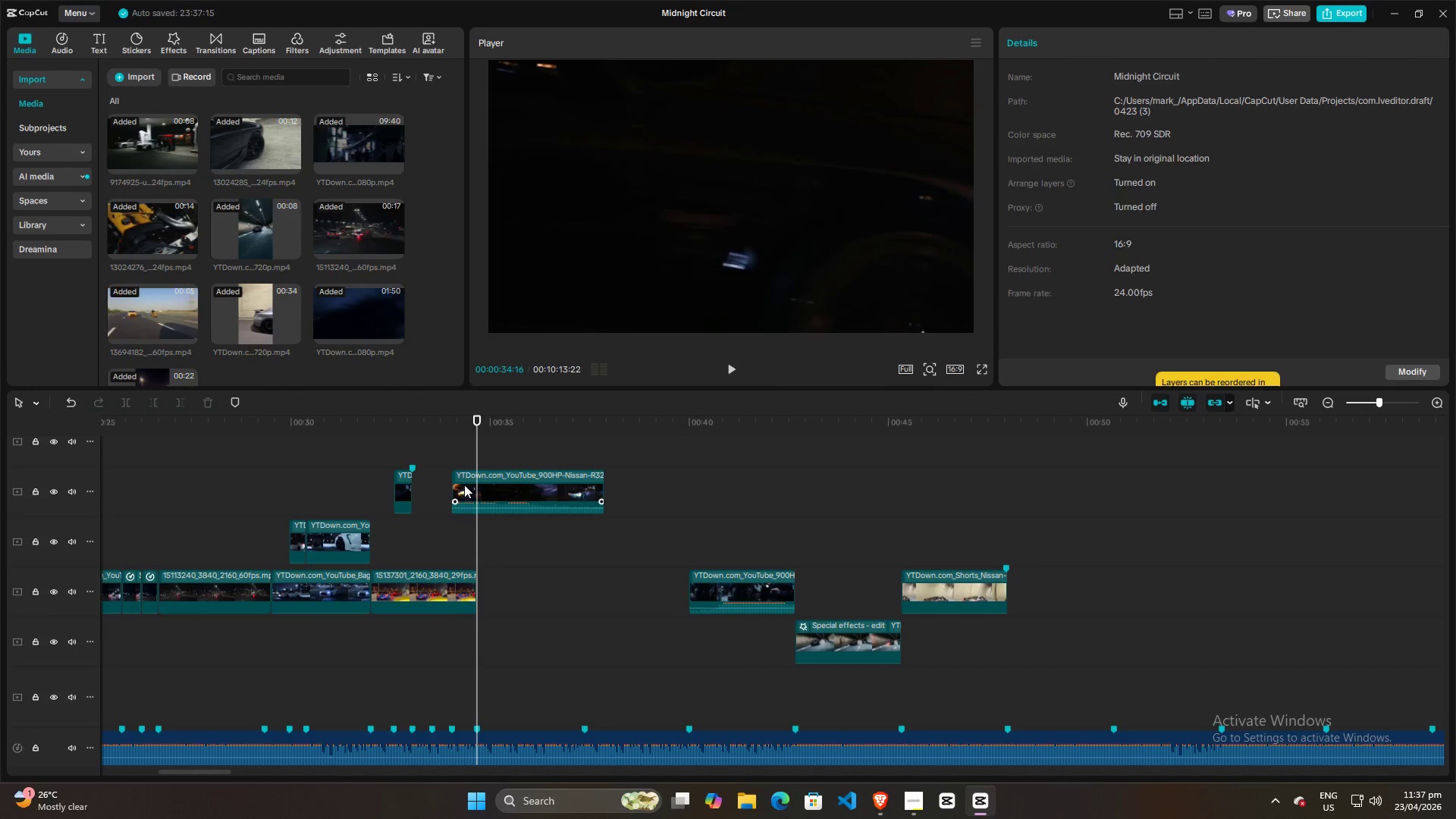 
key(W)
 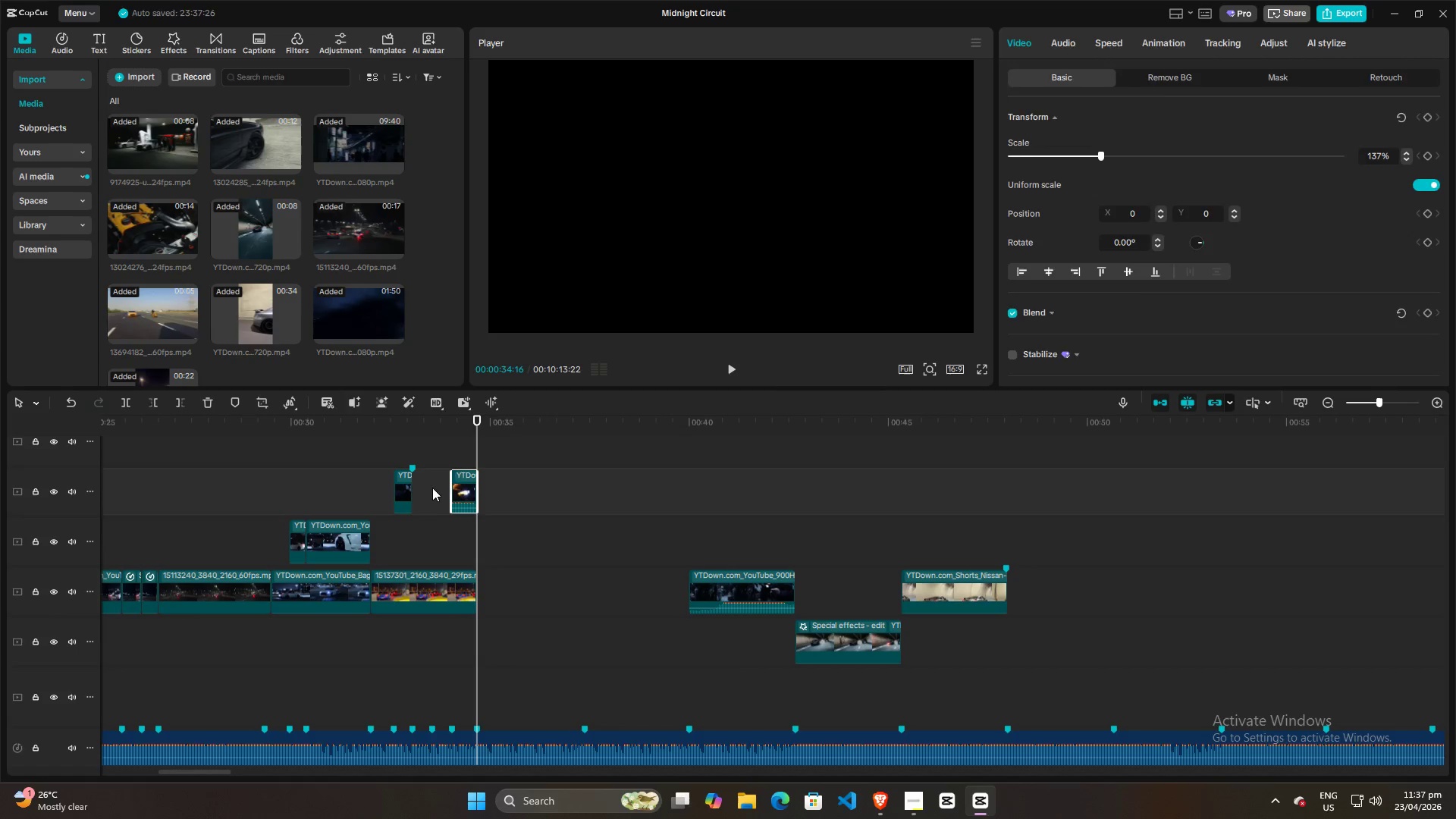 
left_click([431, 488])
 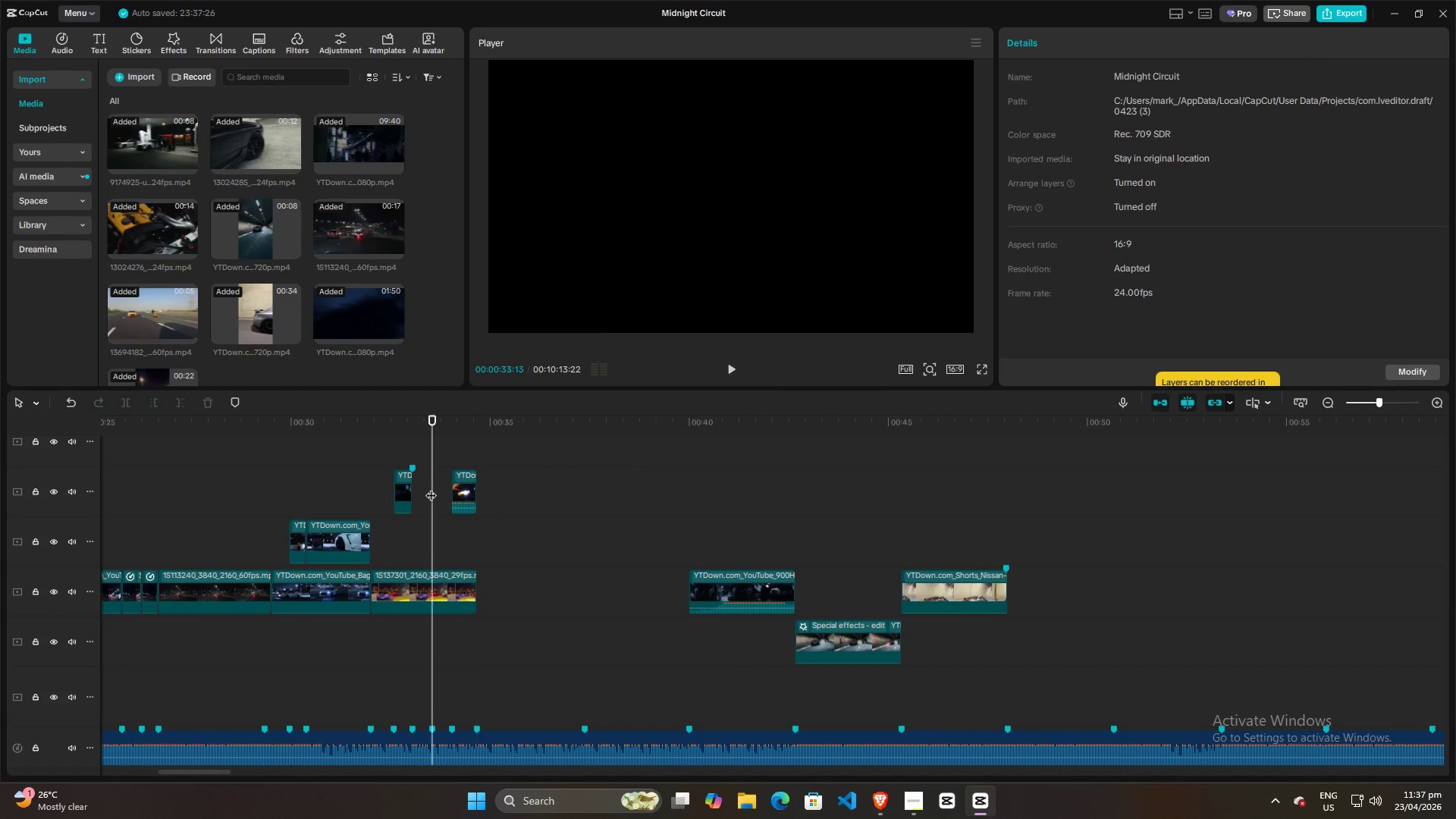 
key(Space)
 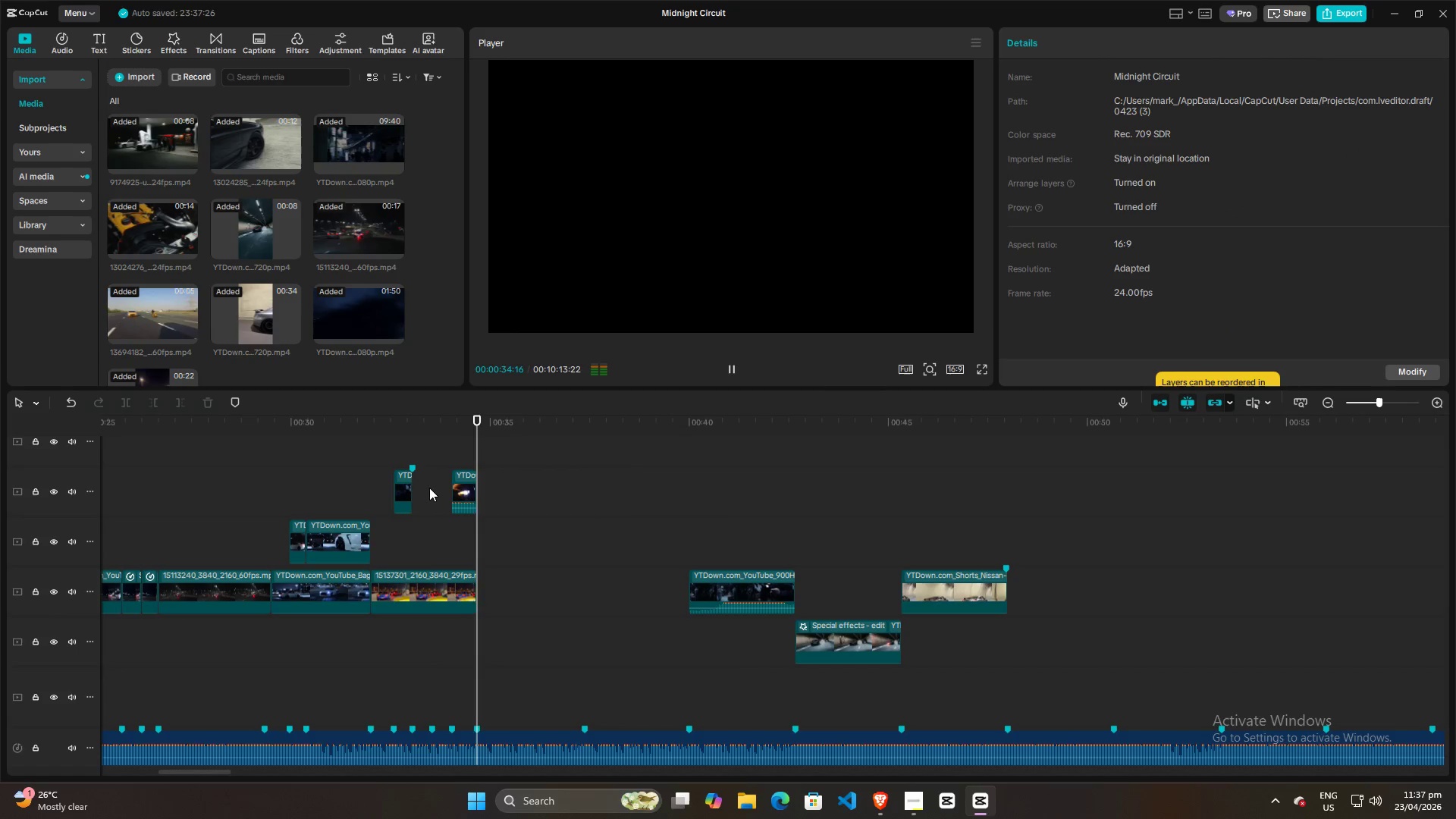 
key(Space)
 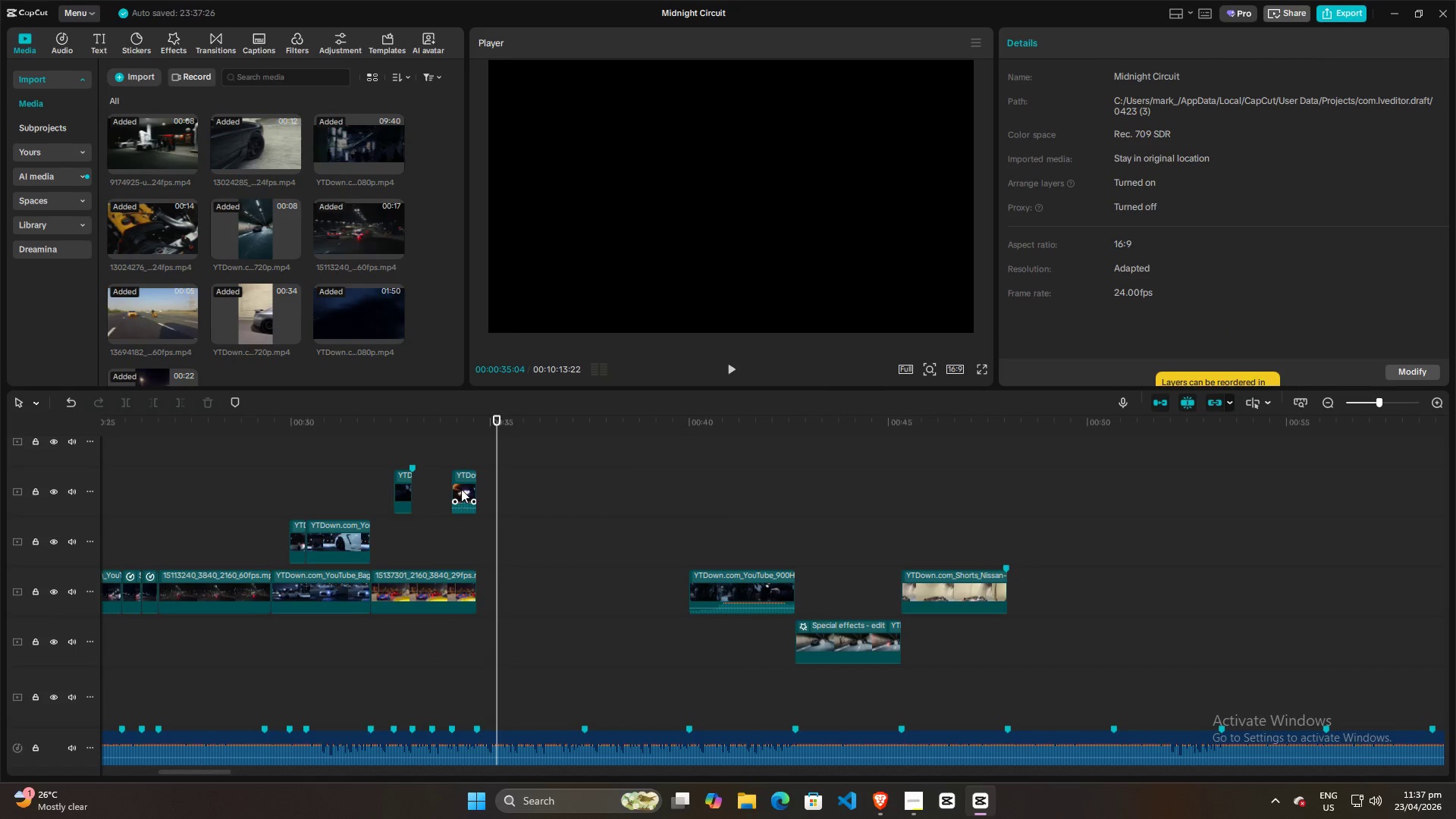 
left_click_drag(start_coordinate=[464, 486], to_coordinate=[466, 537])
 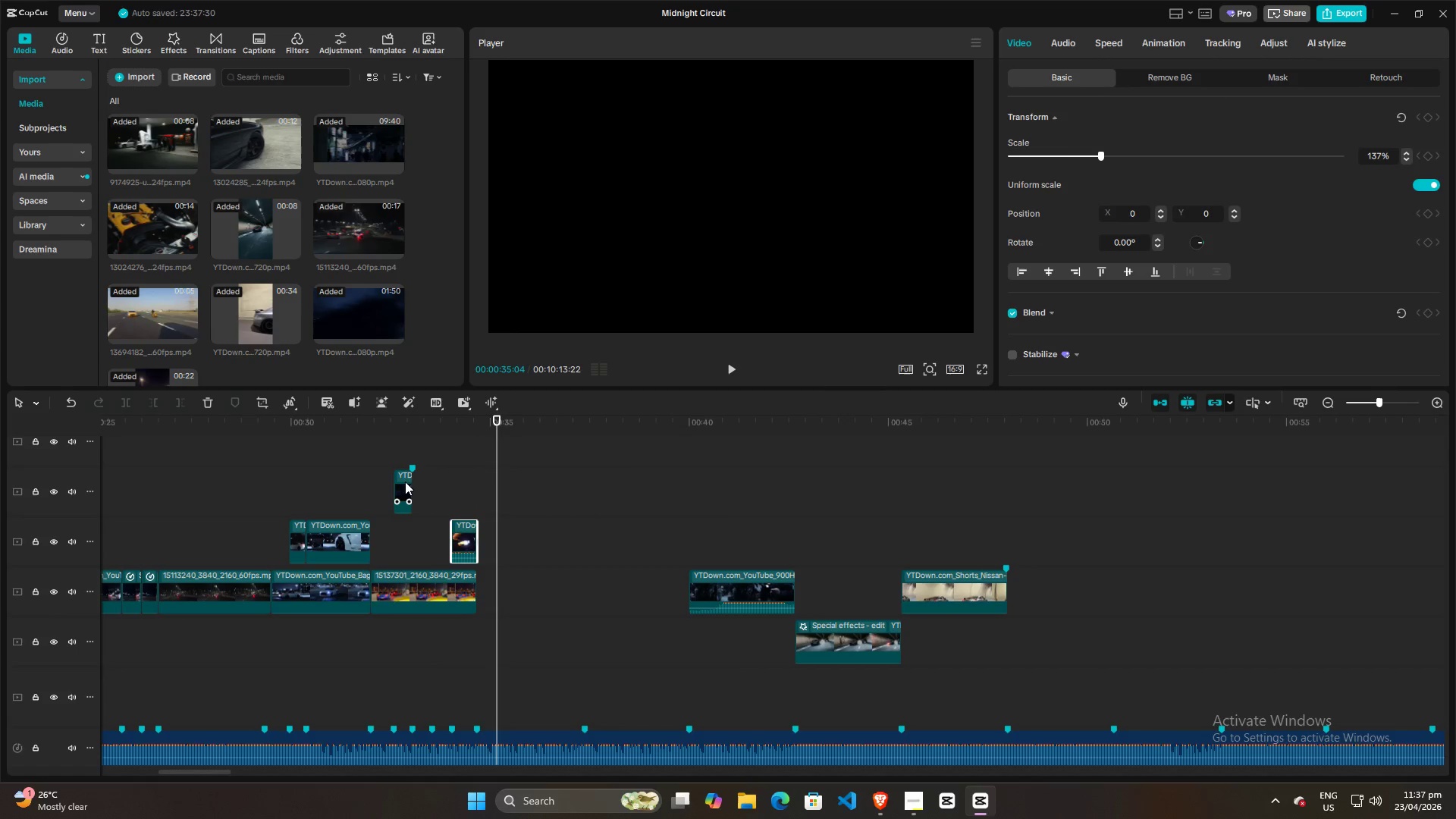 
left_click_drag(start_coordinate=[403, 482], to_coordinate=[402, 541])
 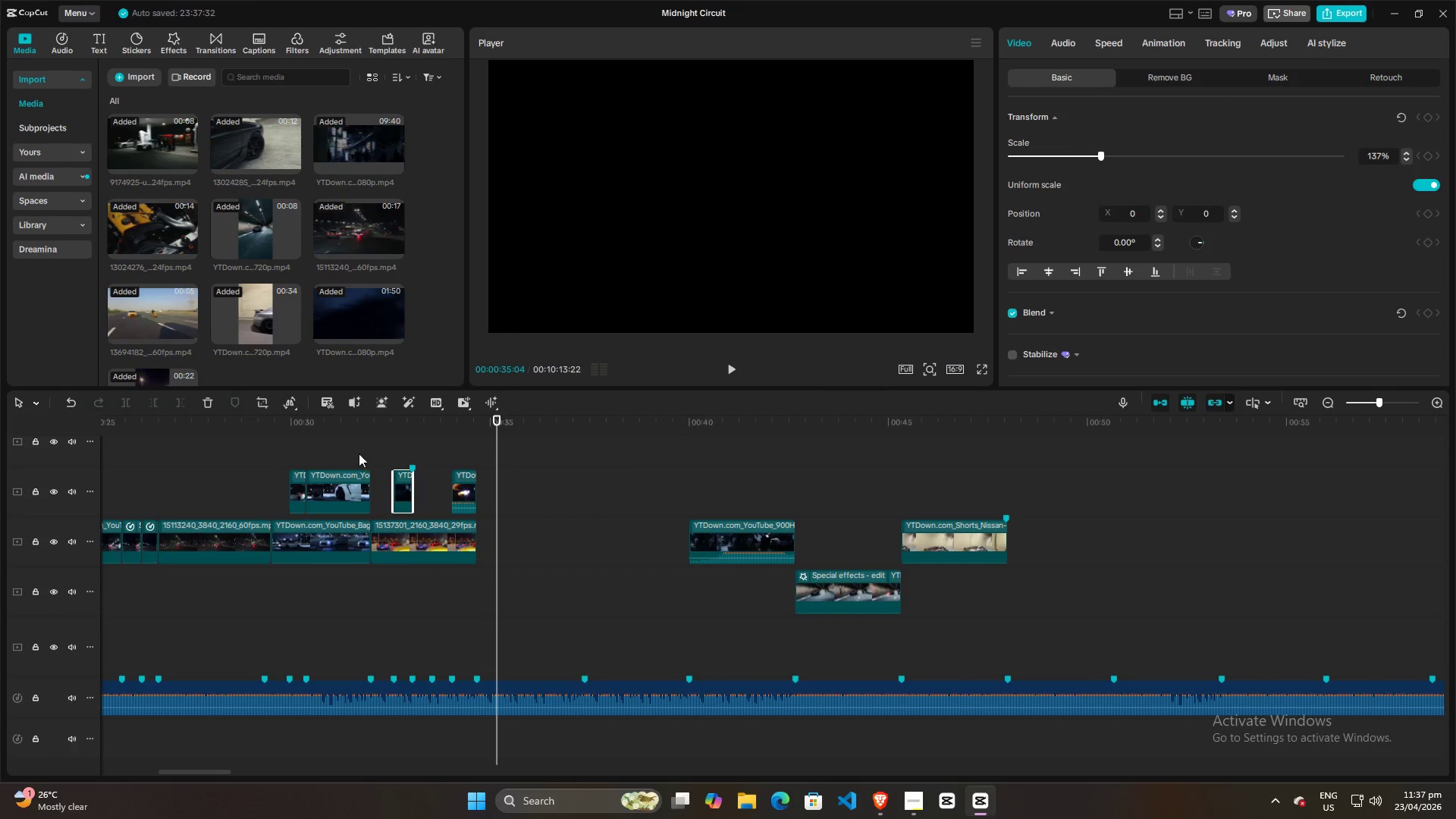 
left_click([347, 448])
 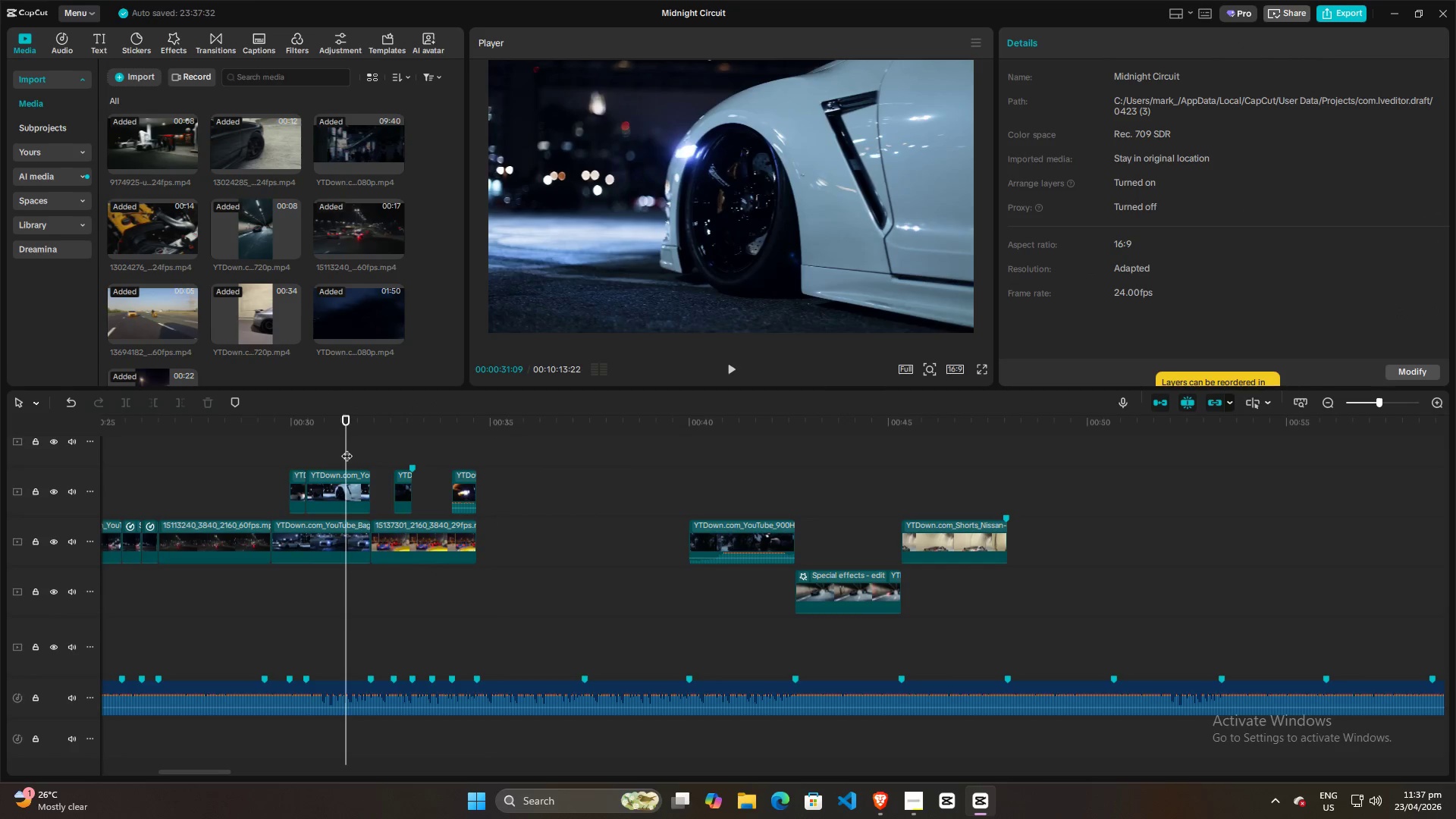 
key(Space)
 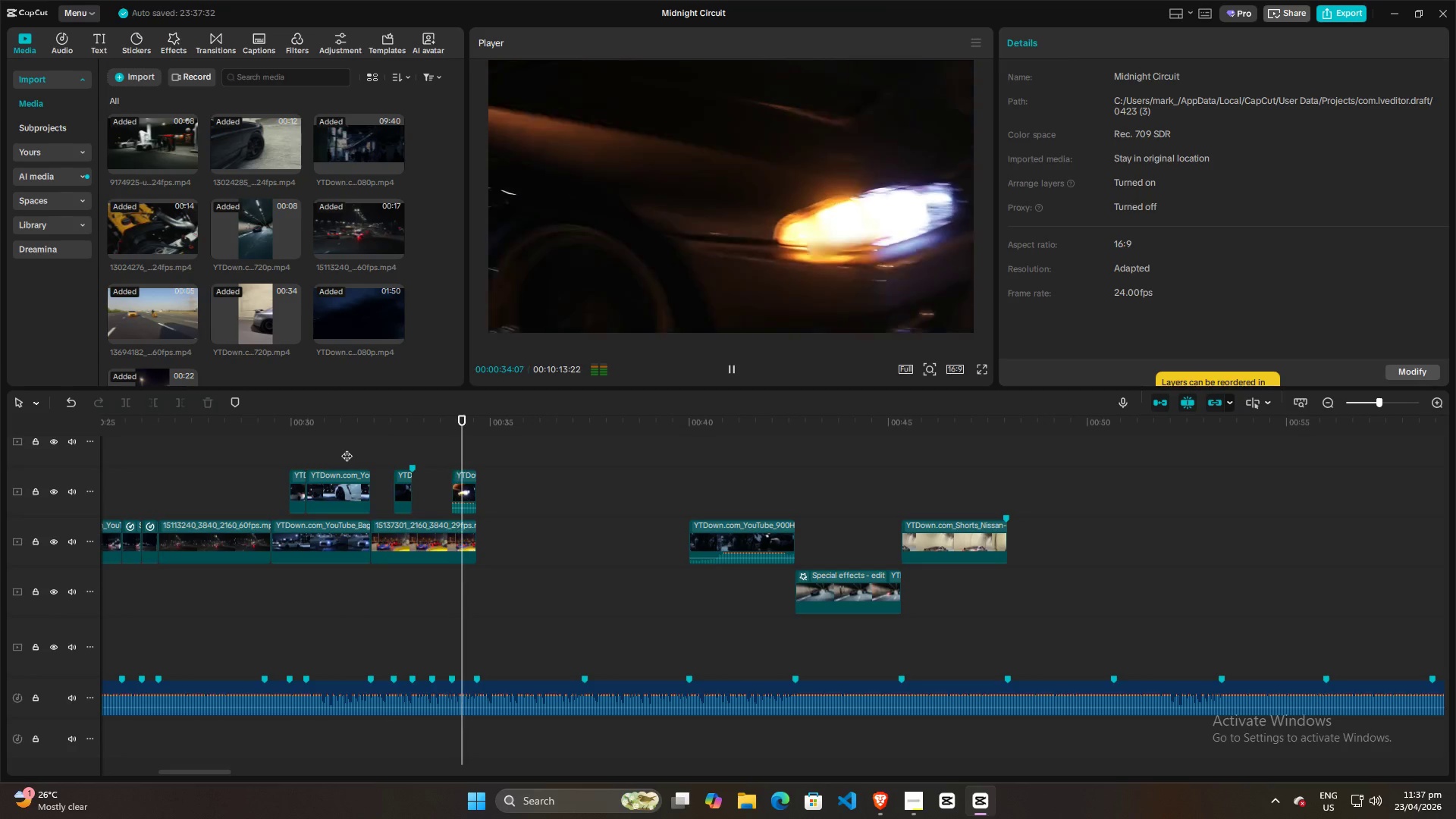 
key(Space)
 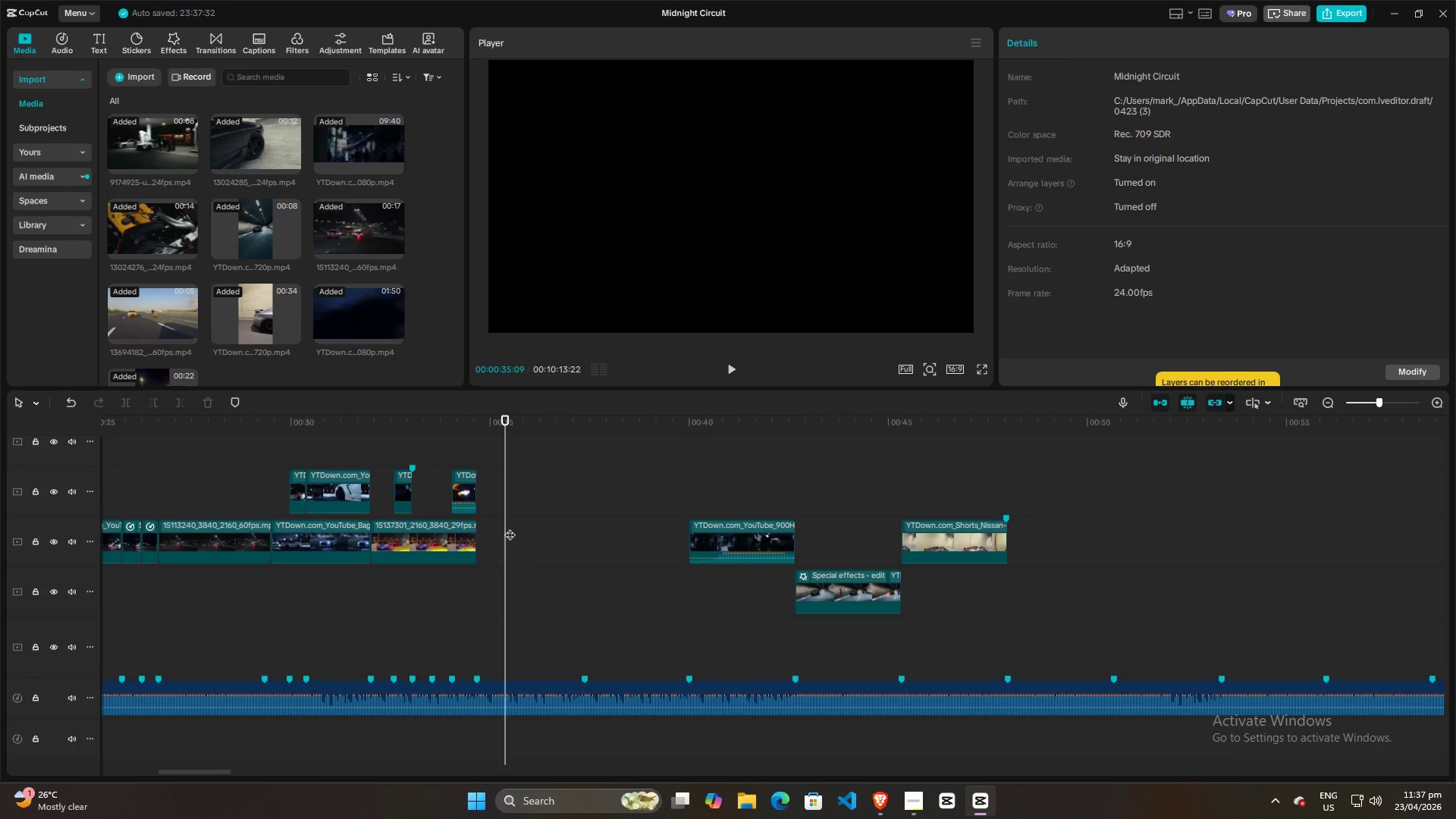 
hold_key(key=ControlLeft, duration=1.5)
scroll: coordinate [510, 524], scroll_direction: down, amount: 2.0
 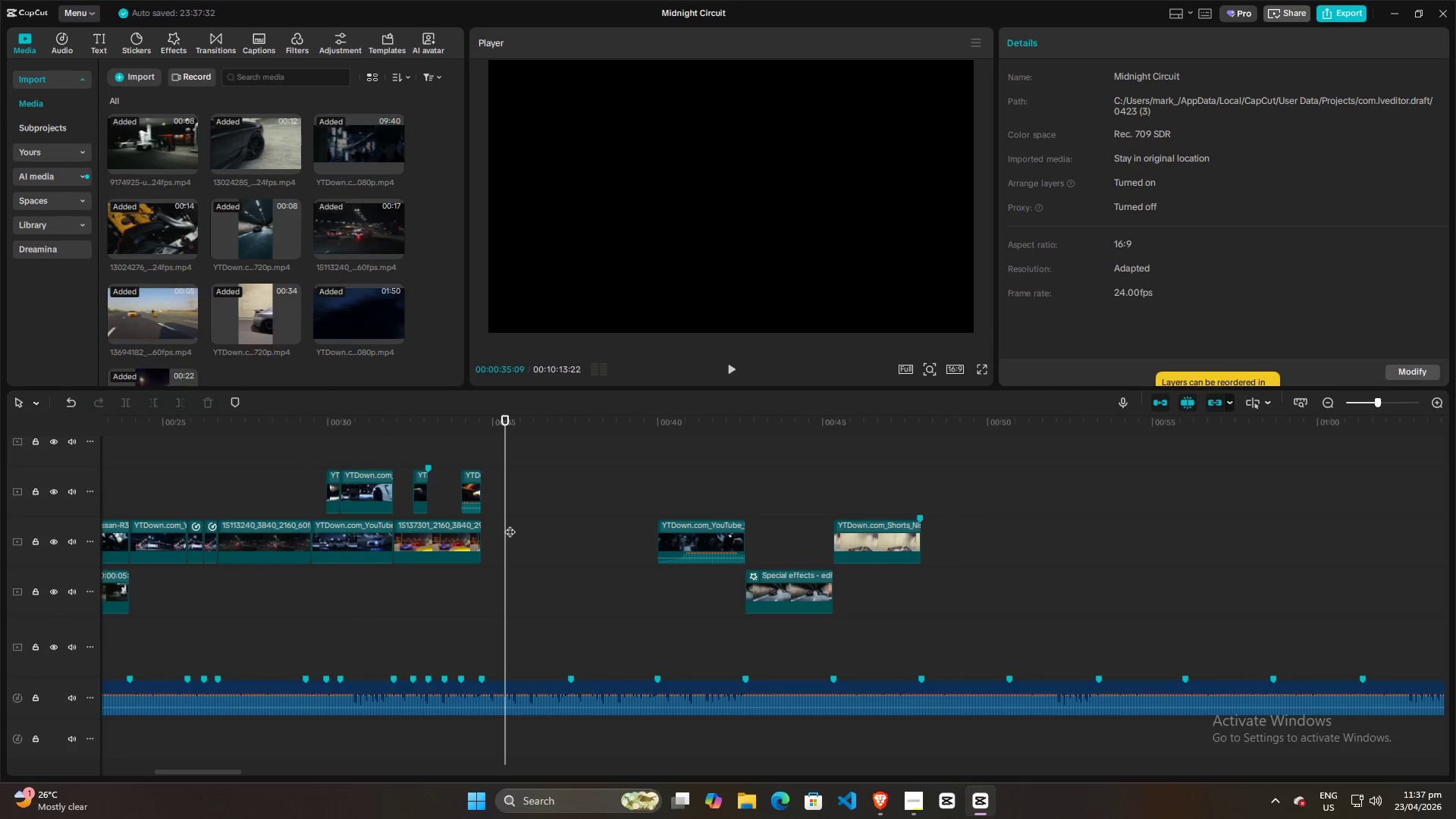 
hold_key(key=ControlLeft, duration=0.69)
scroll: coordinate [510, 524], scroll_direction: up, amount: 3.0
 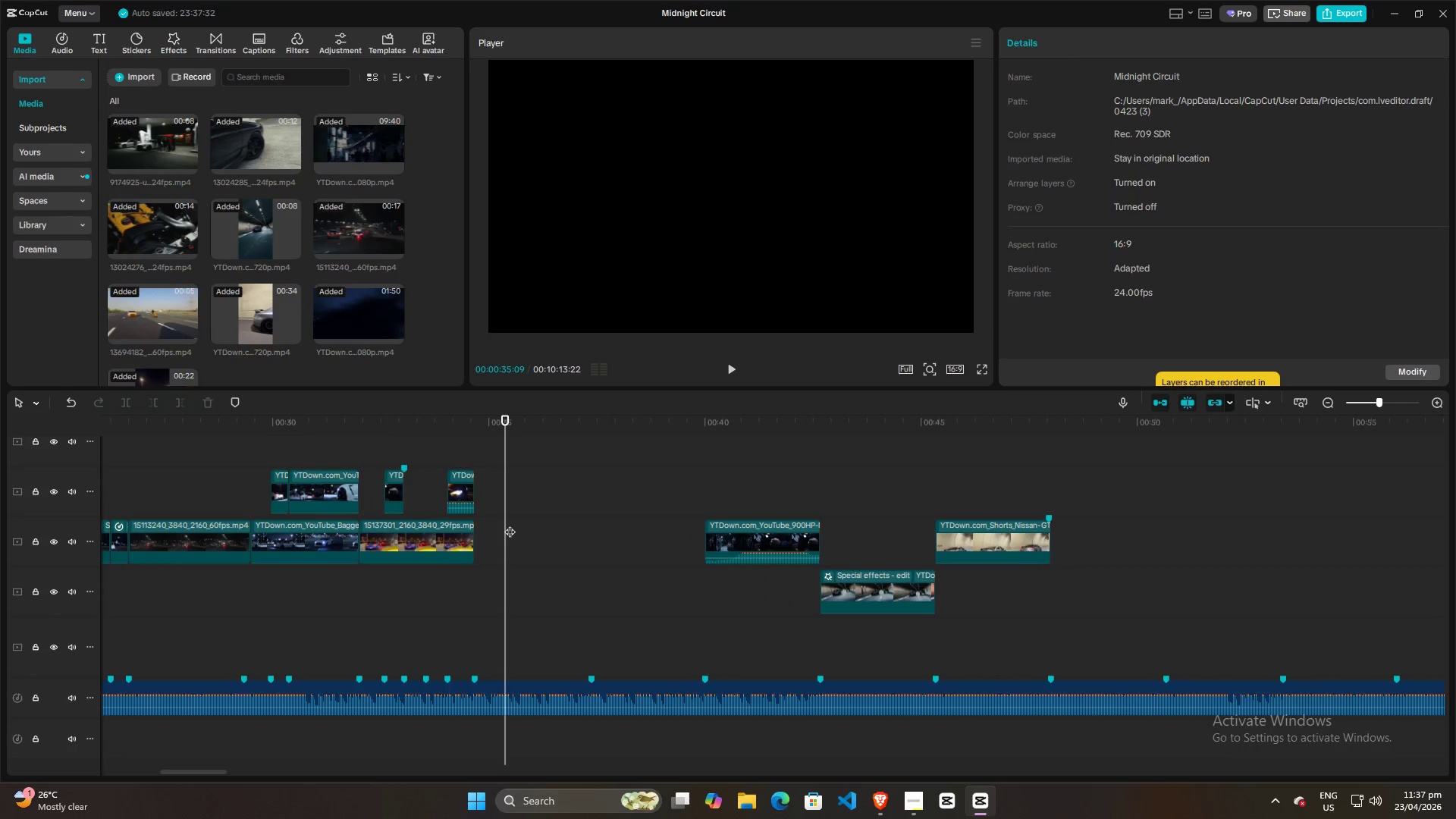 
left_click([463, 488])
 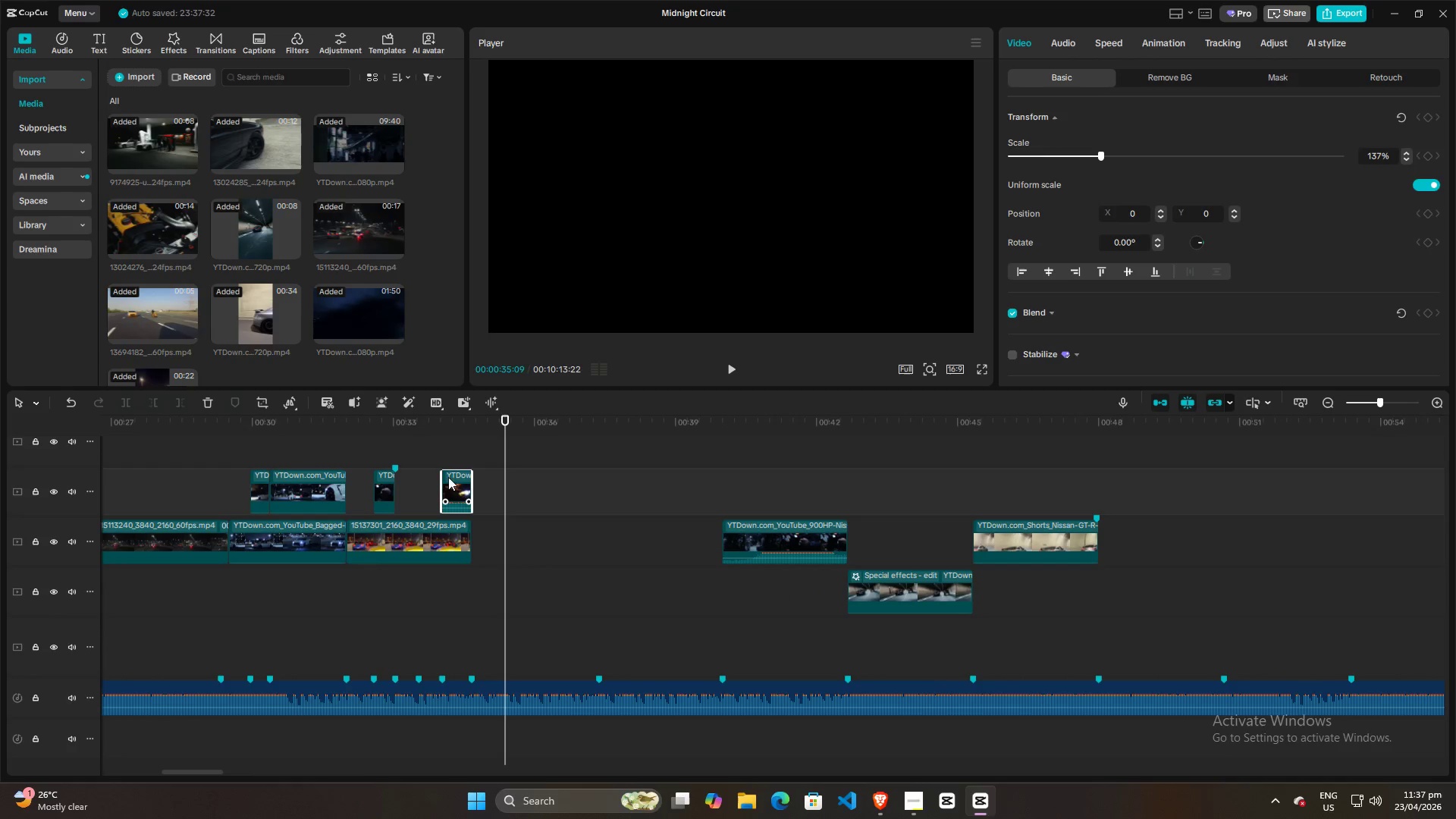 
left_click([441, 455])
 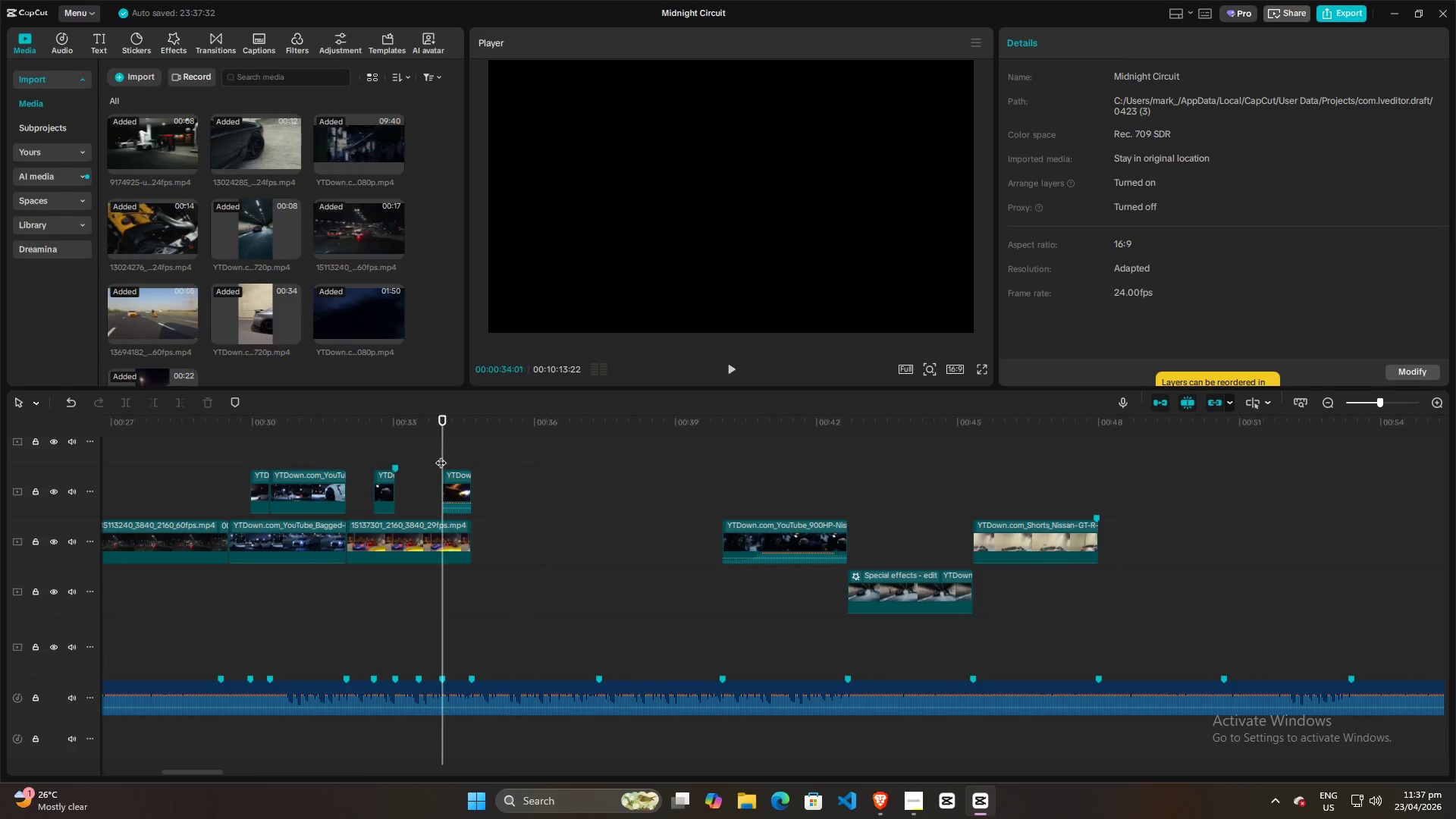 
key(Space)
 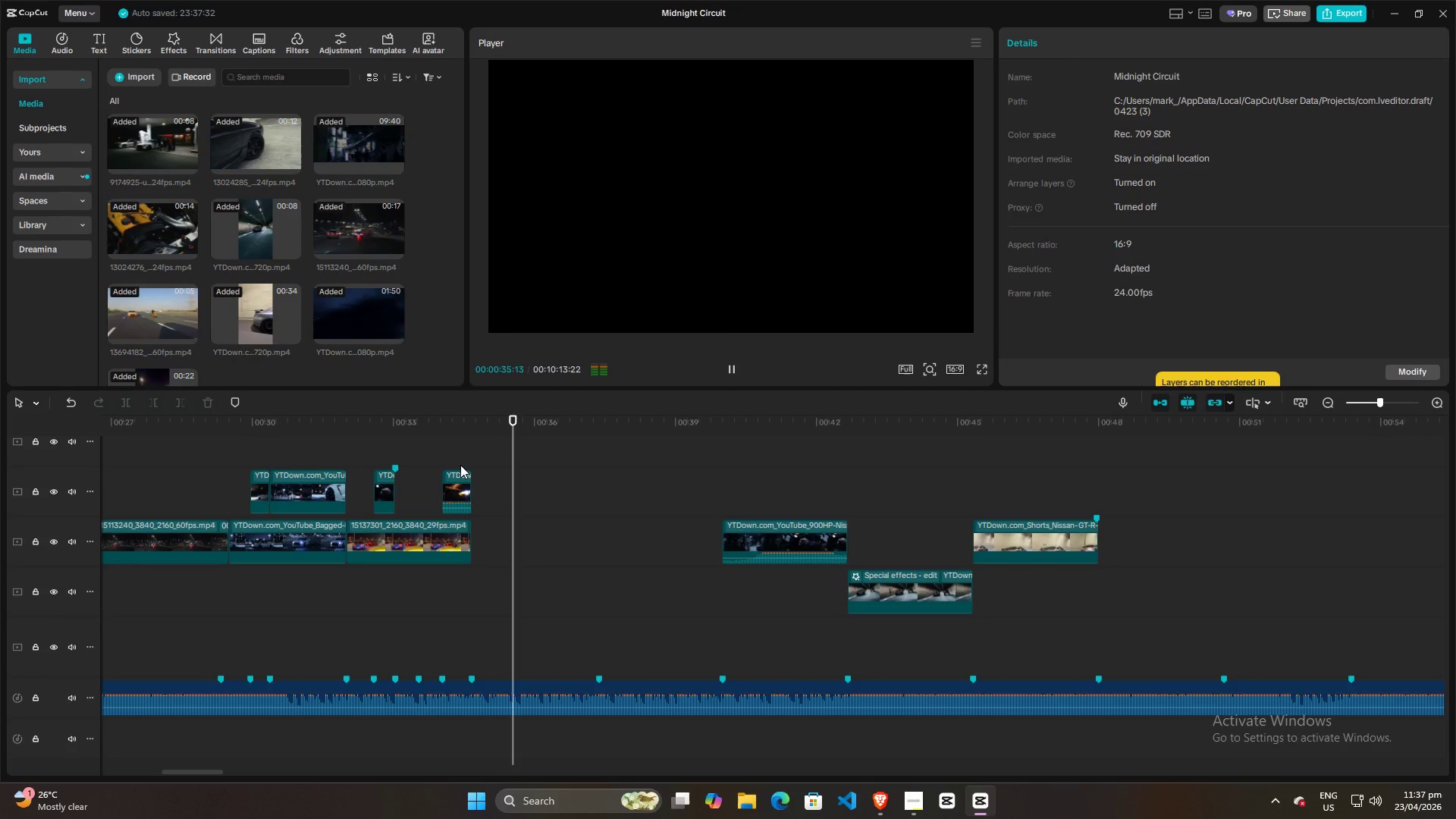 
key(Space)
 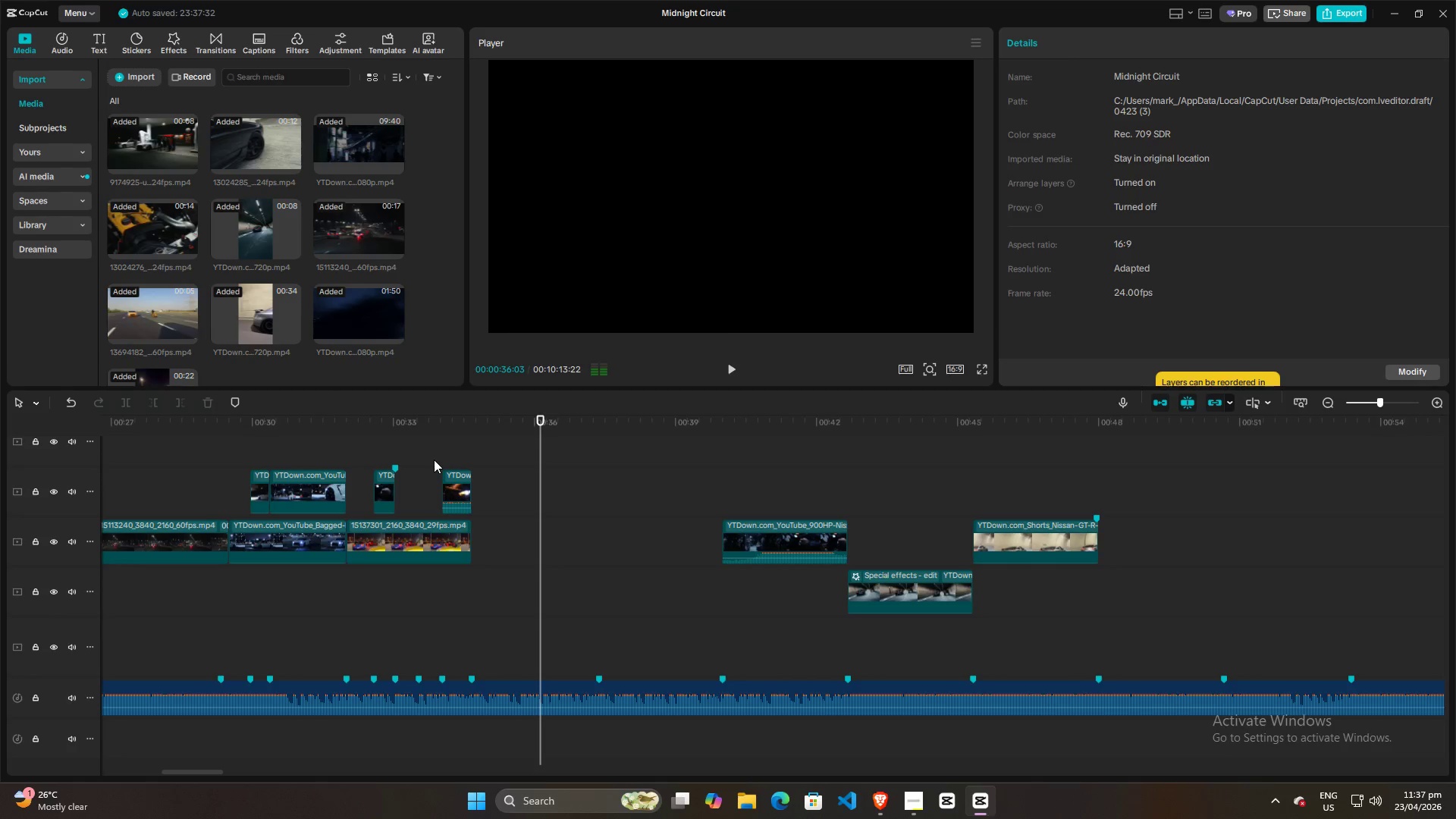 
left_click([434, 460])
 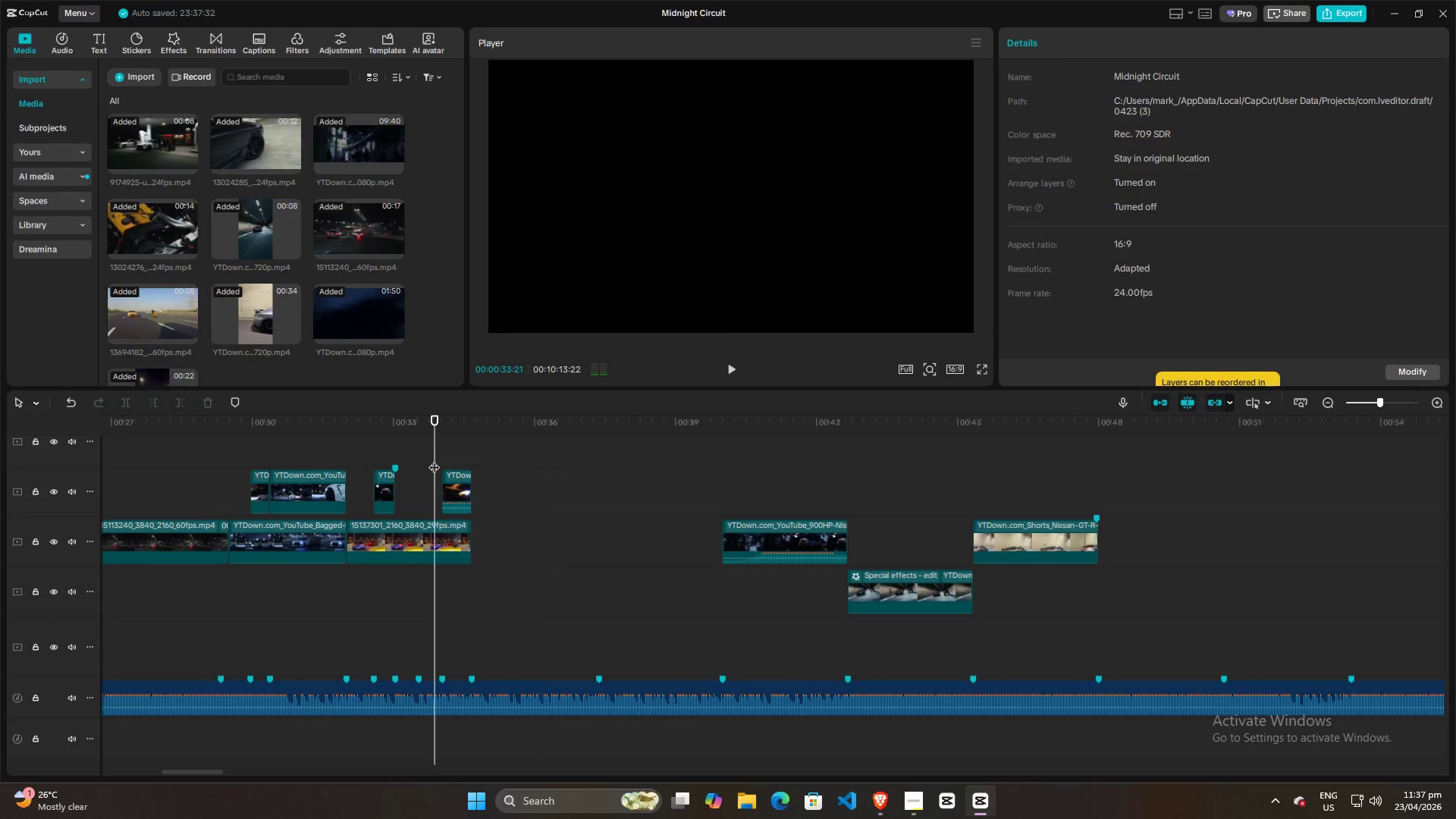 
key(Space)
 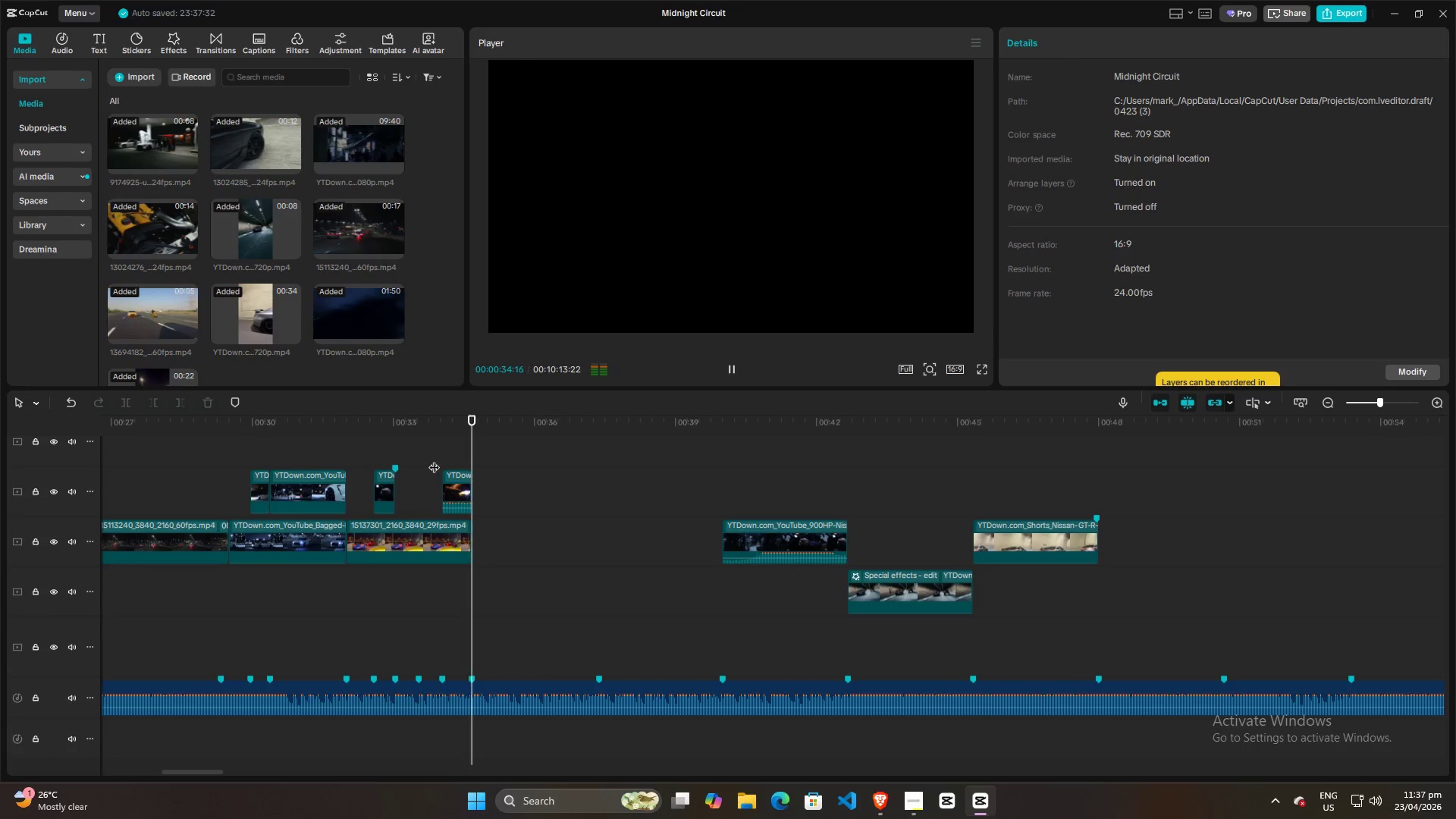 
key(Space)
 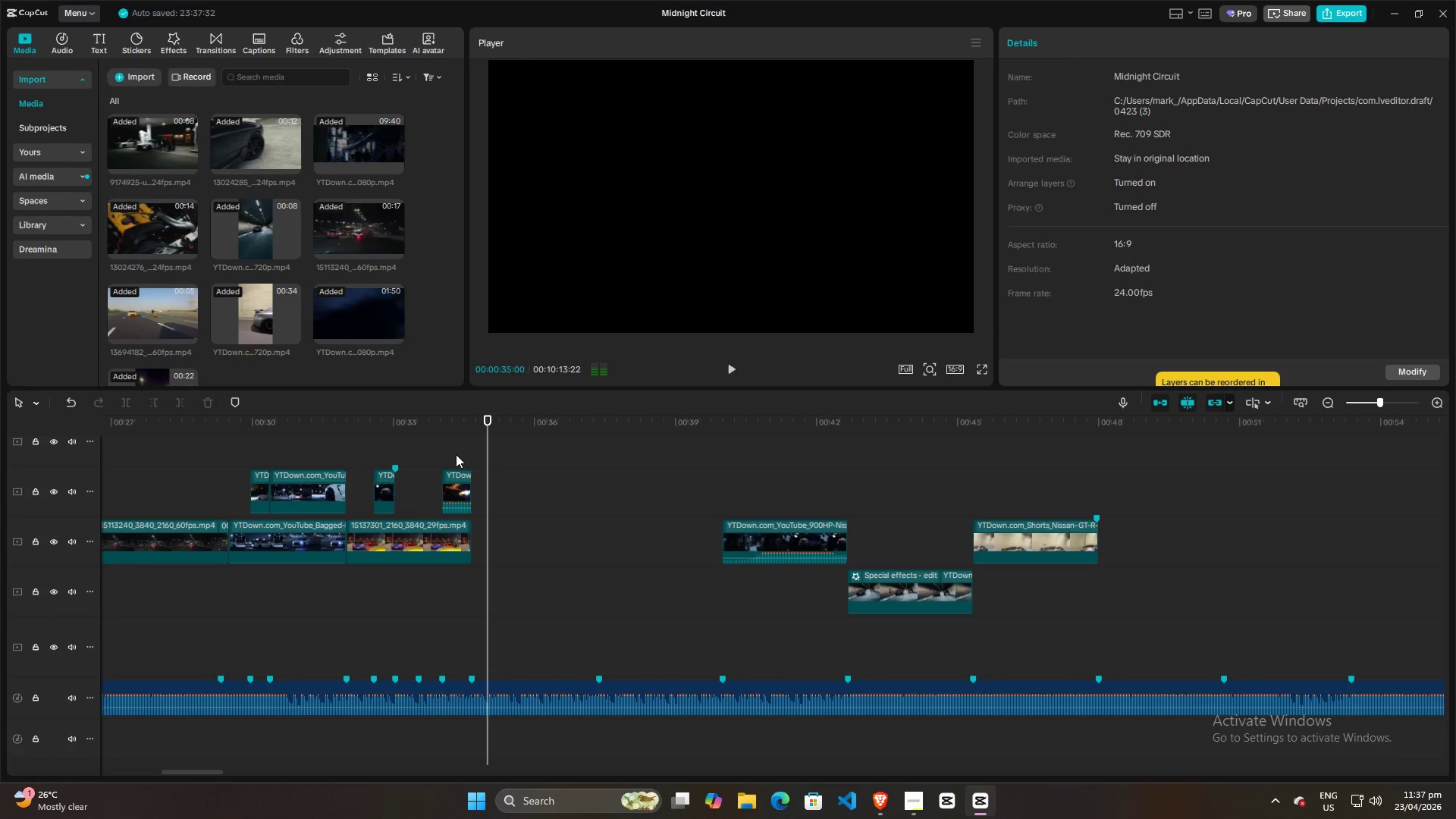 
left_click([452, 453])
 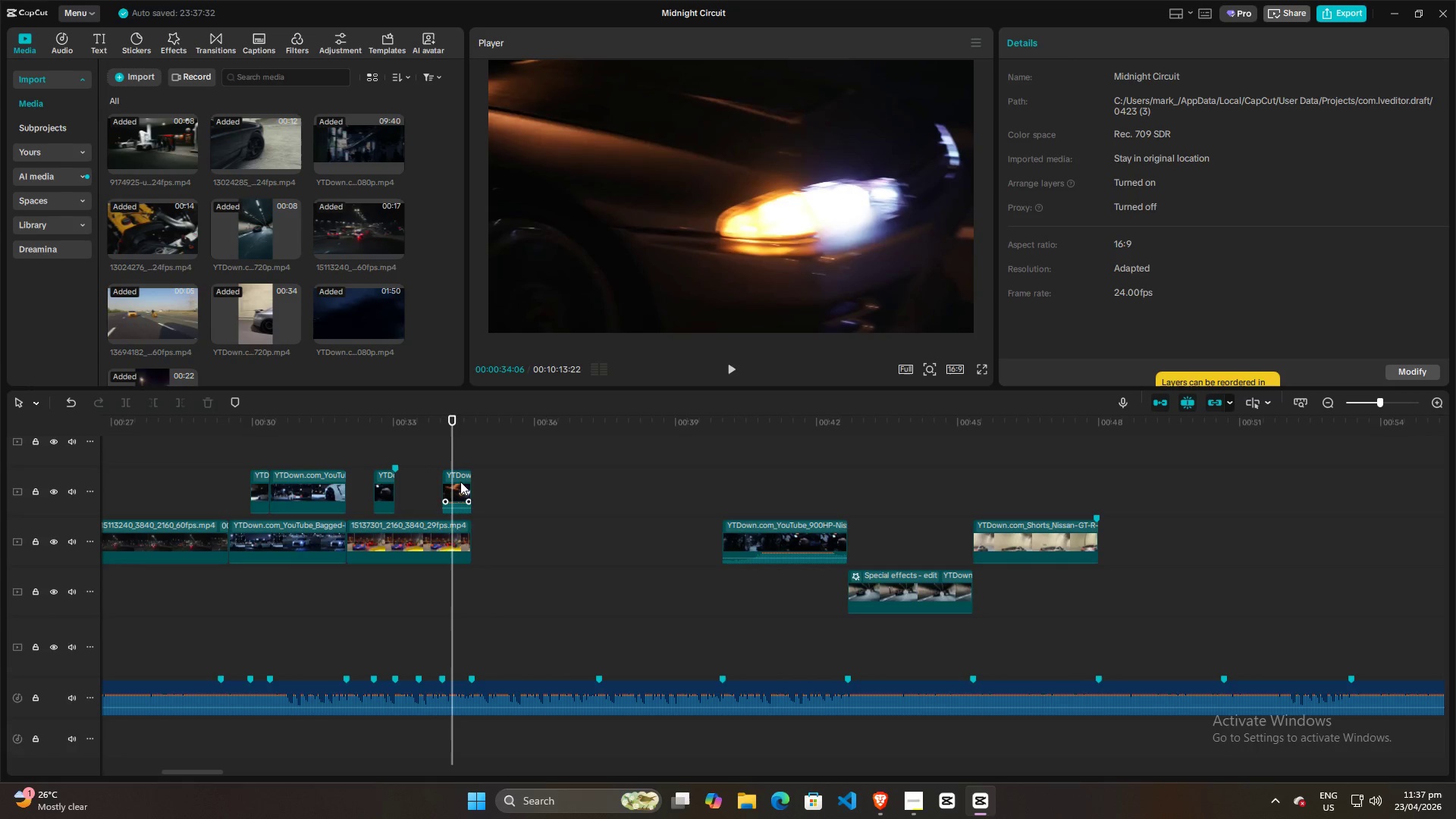 
hold_key(key=AltLeft, duration=1.5)
left_click_drag(start_coordinate=[456, 491], to_coordinate=[570, 488])
 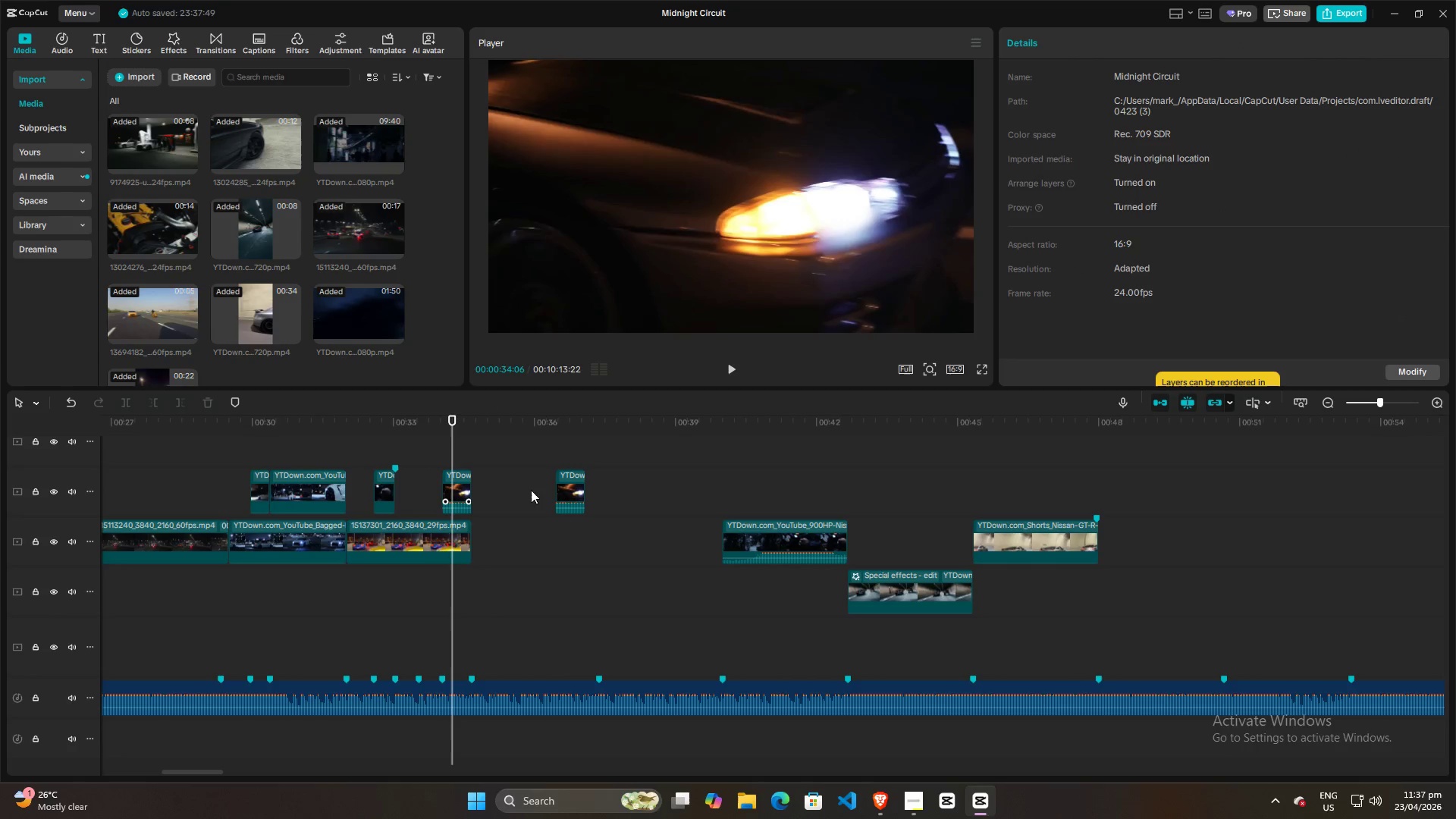 
key(Alt+AltLeft)
 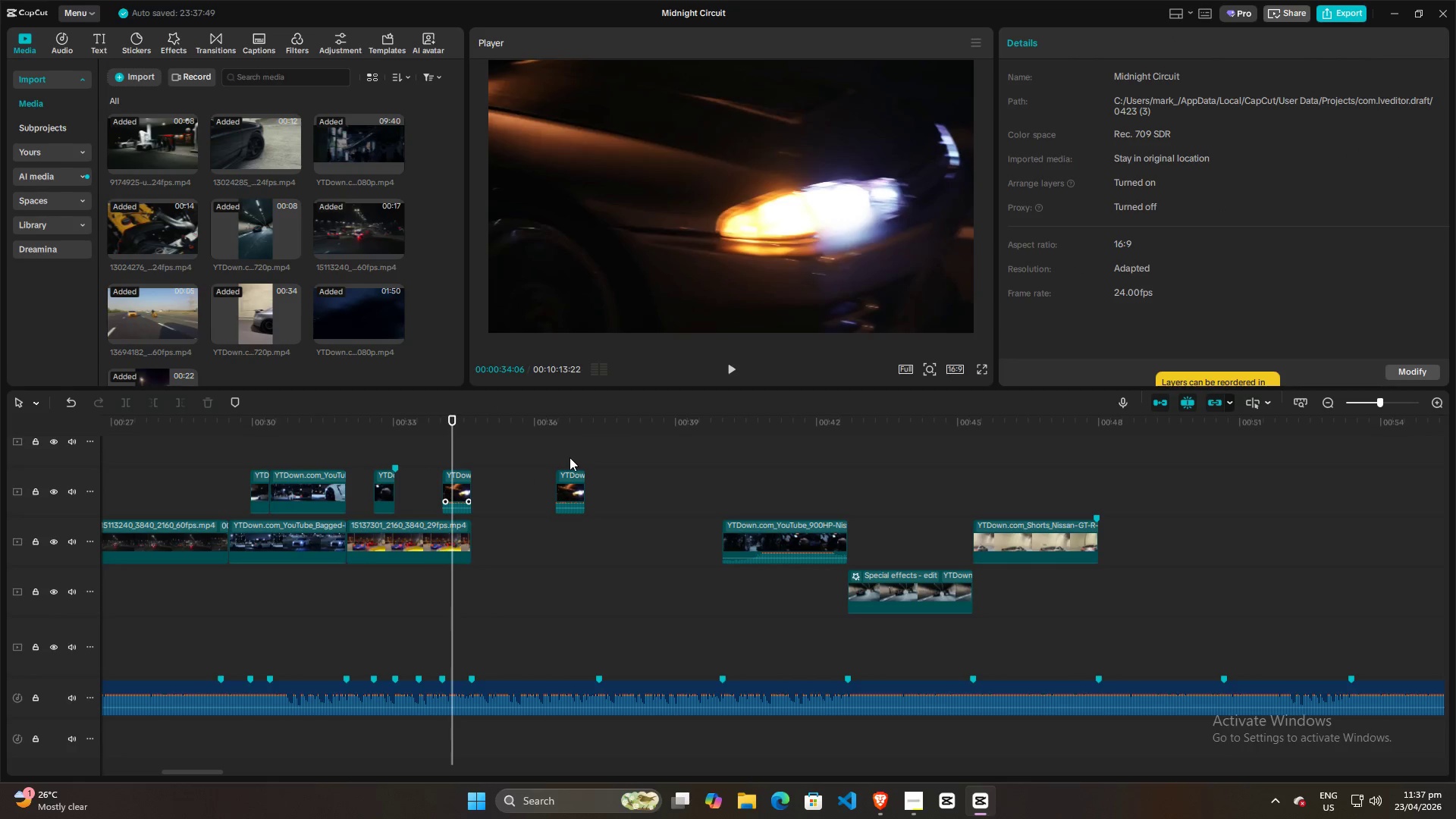 
left_click([566, 453])
 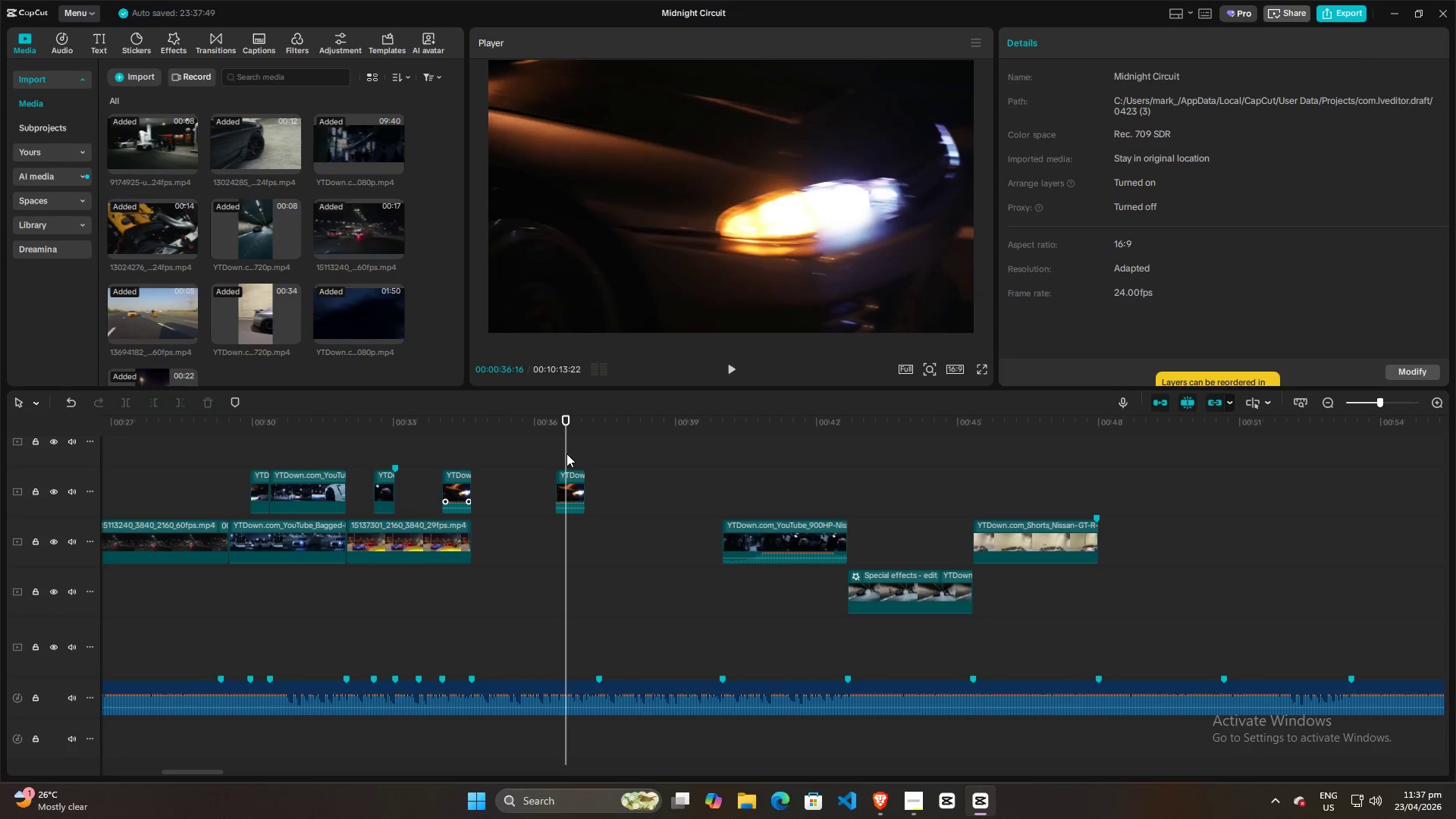 
left_click_drag(start_coordinate=[563, 453], to_coordinate=[581, 457])
 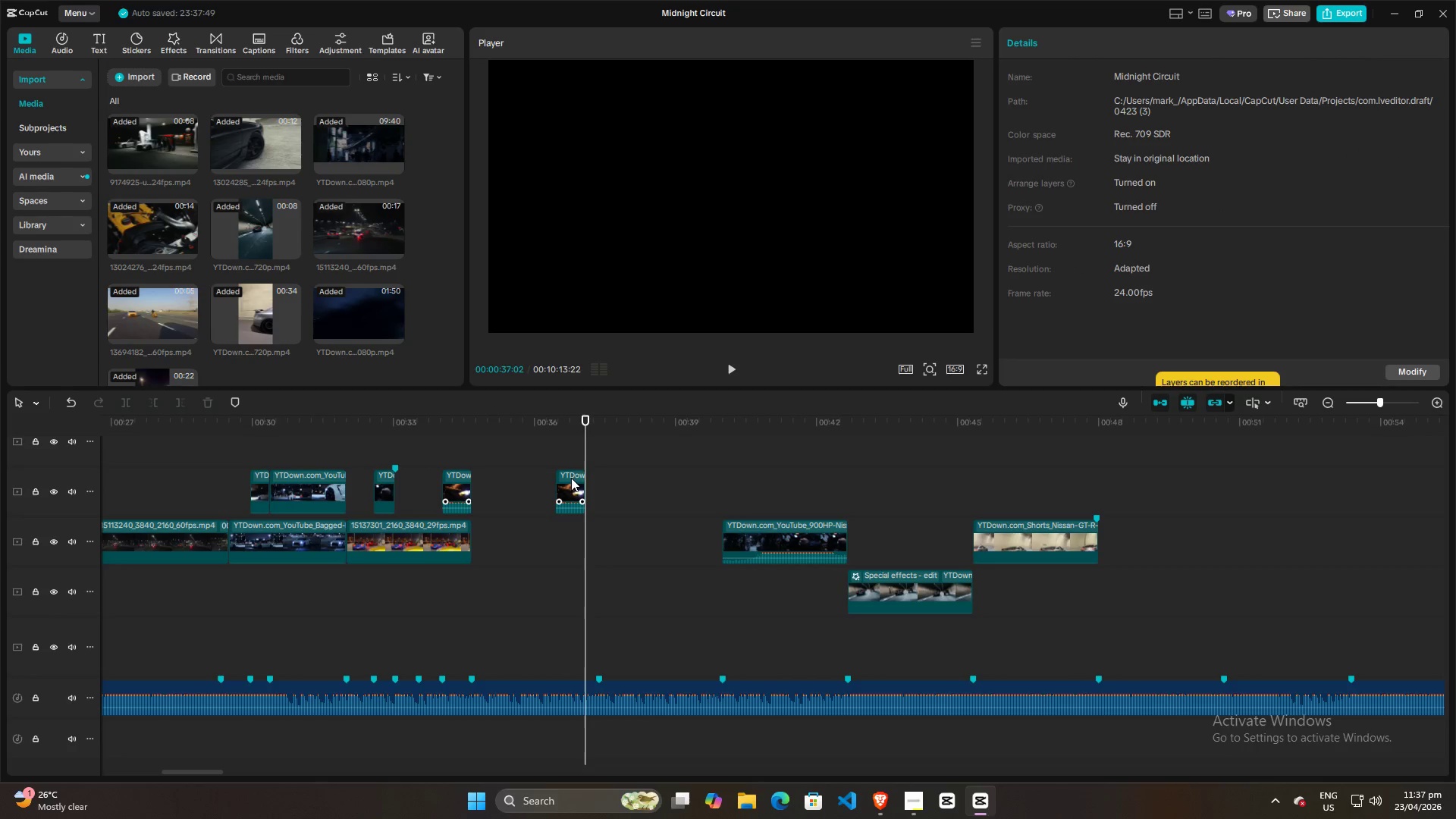 
left_click([571, 478])
 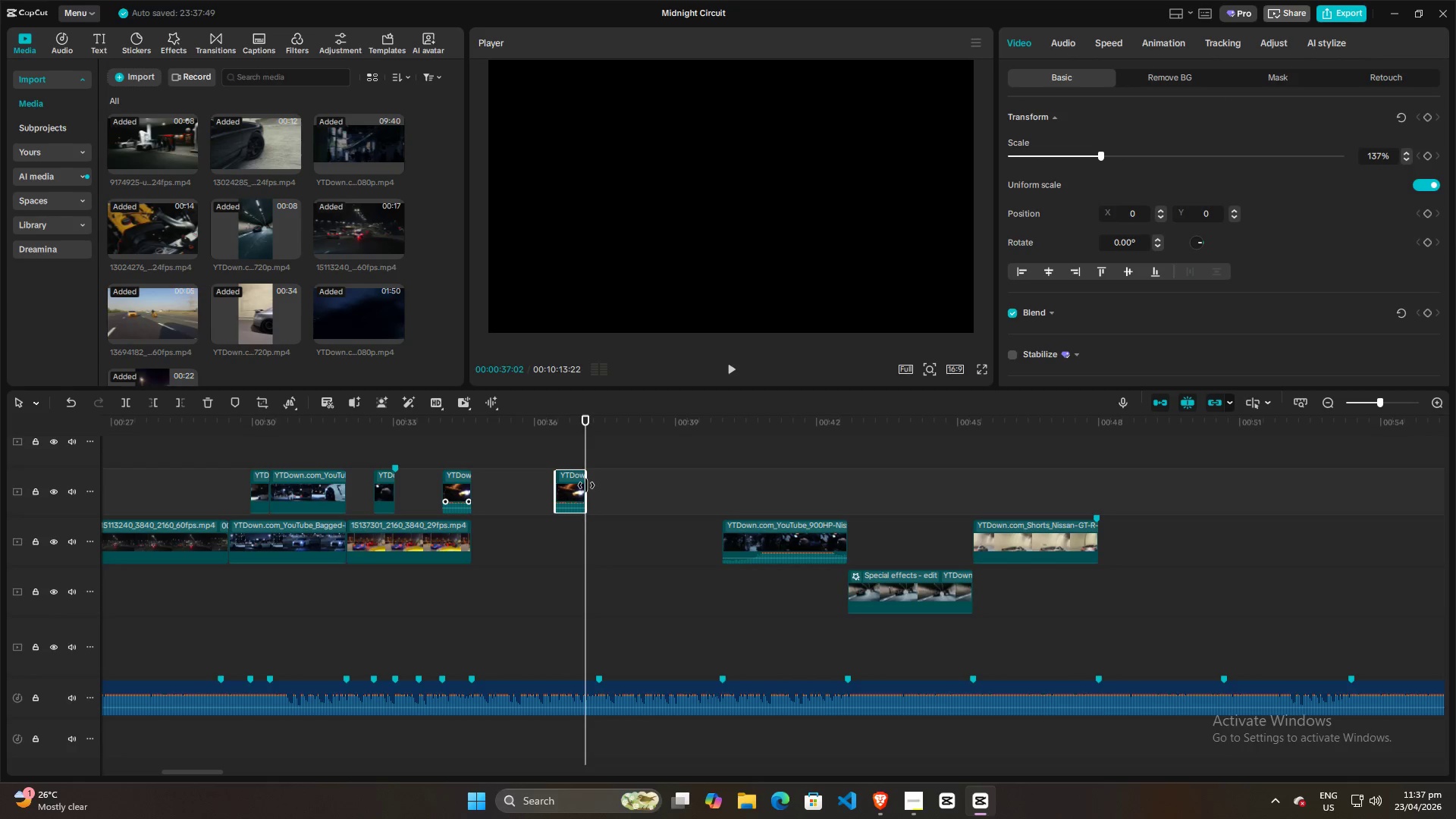 
left_click_drag(start_coordinate=[586, 485], to_coordinate=[710, 486])
 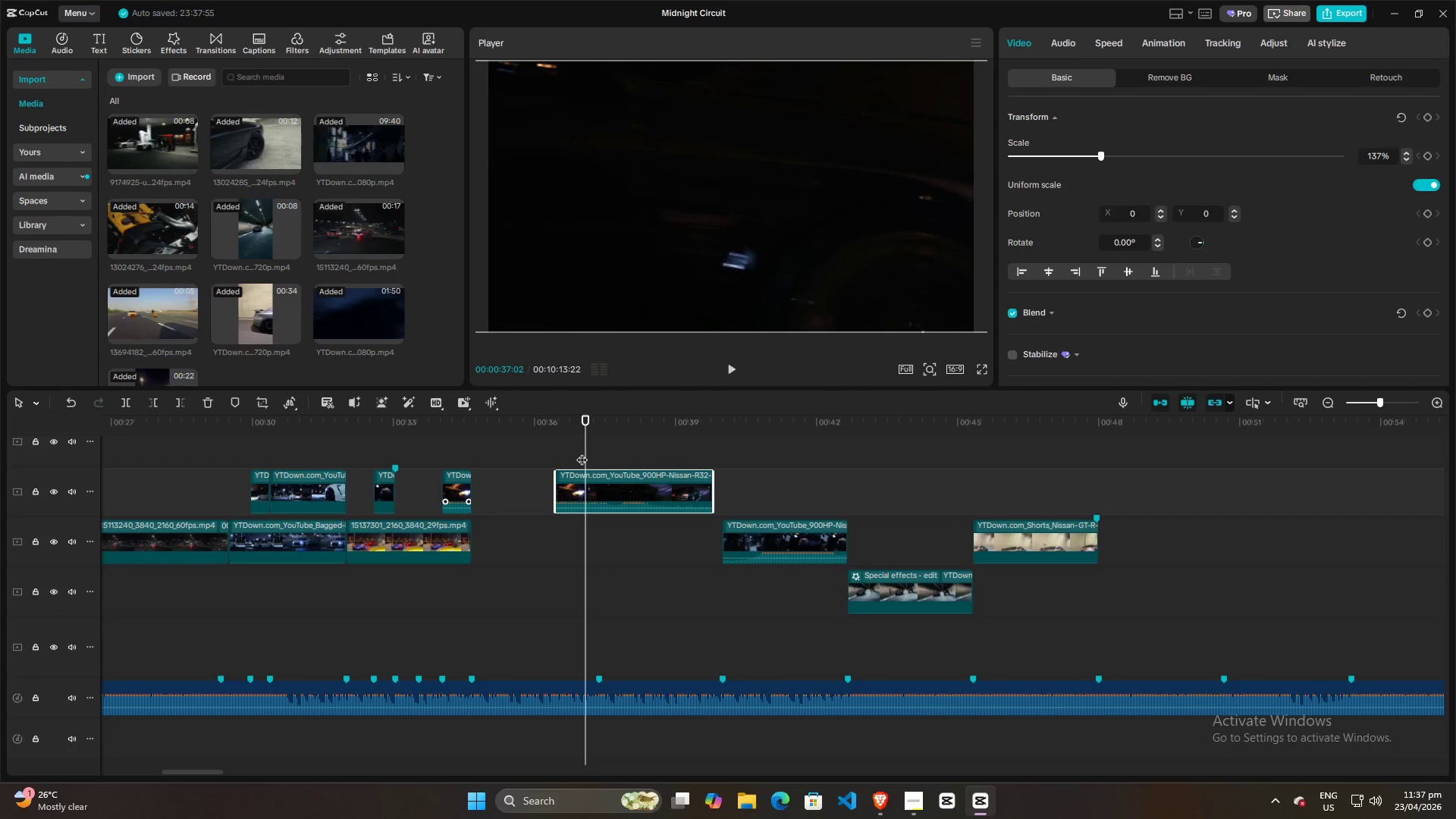 
left_click([574, 489])
 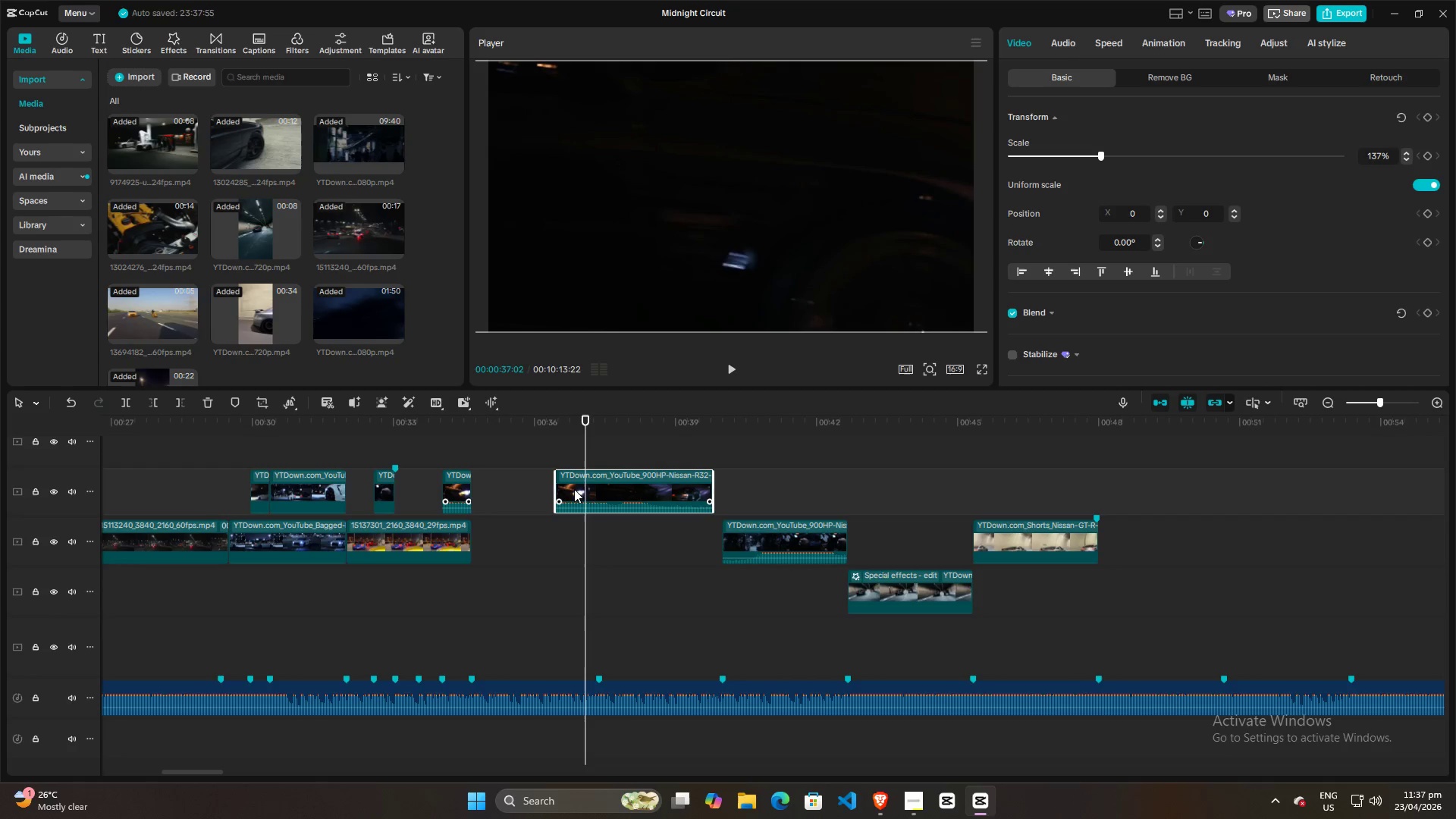 
key(Control+ControlLeft)
 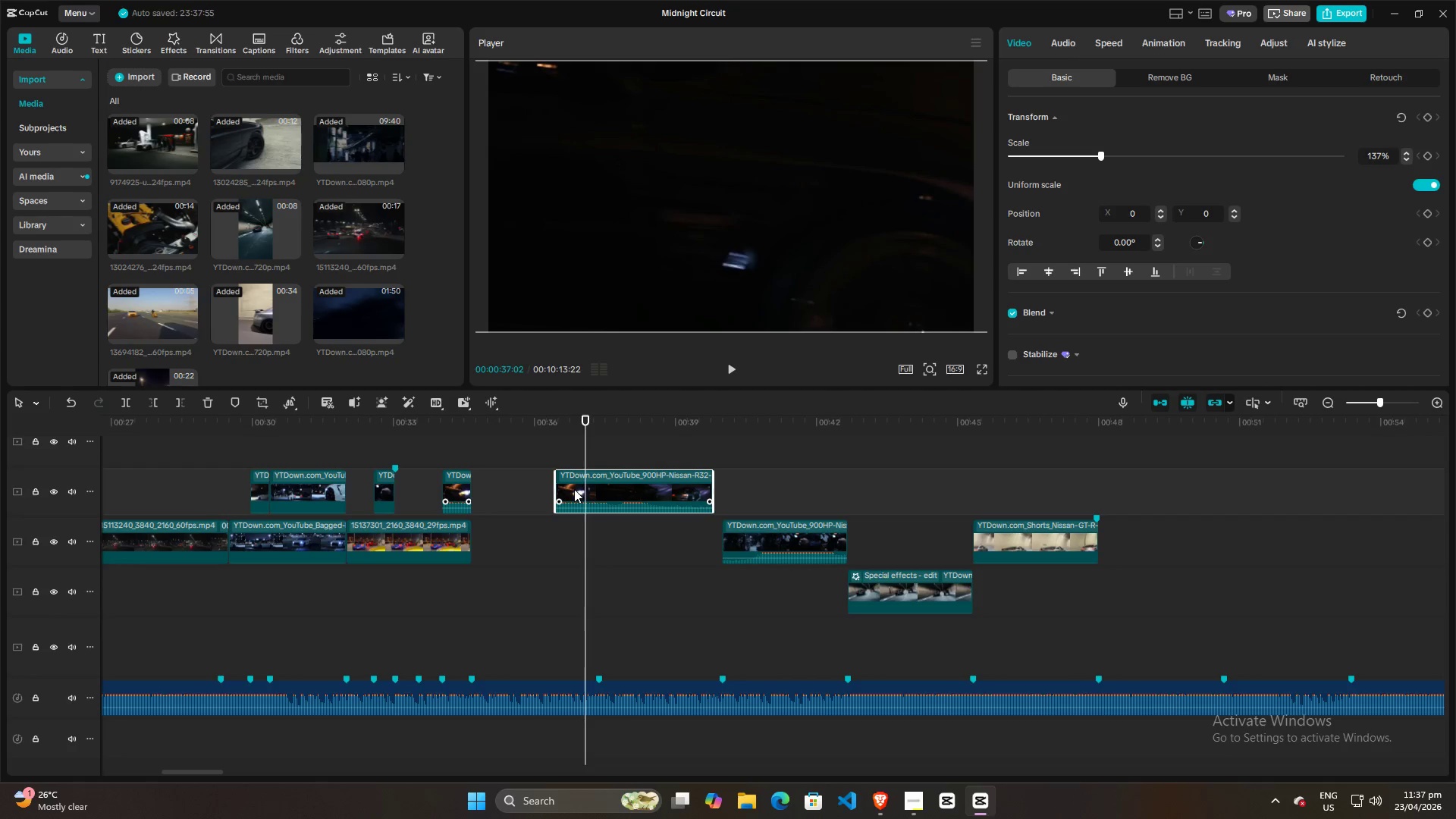 
key(Control+B)
 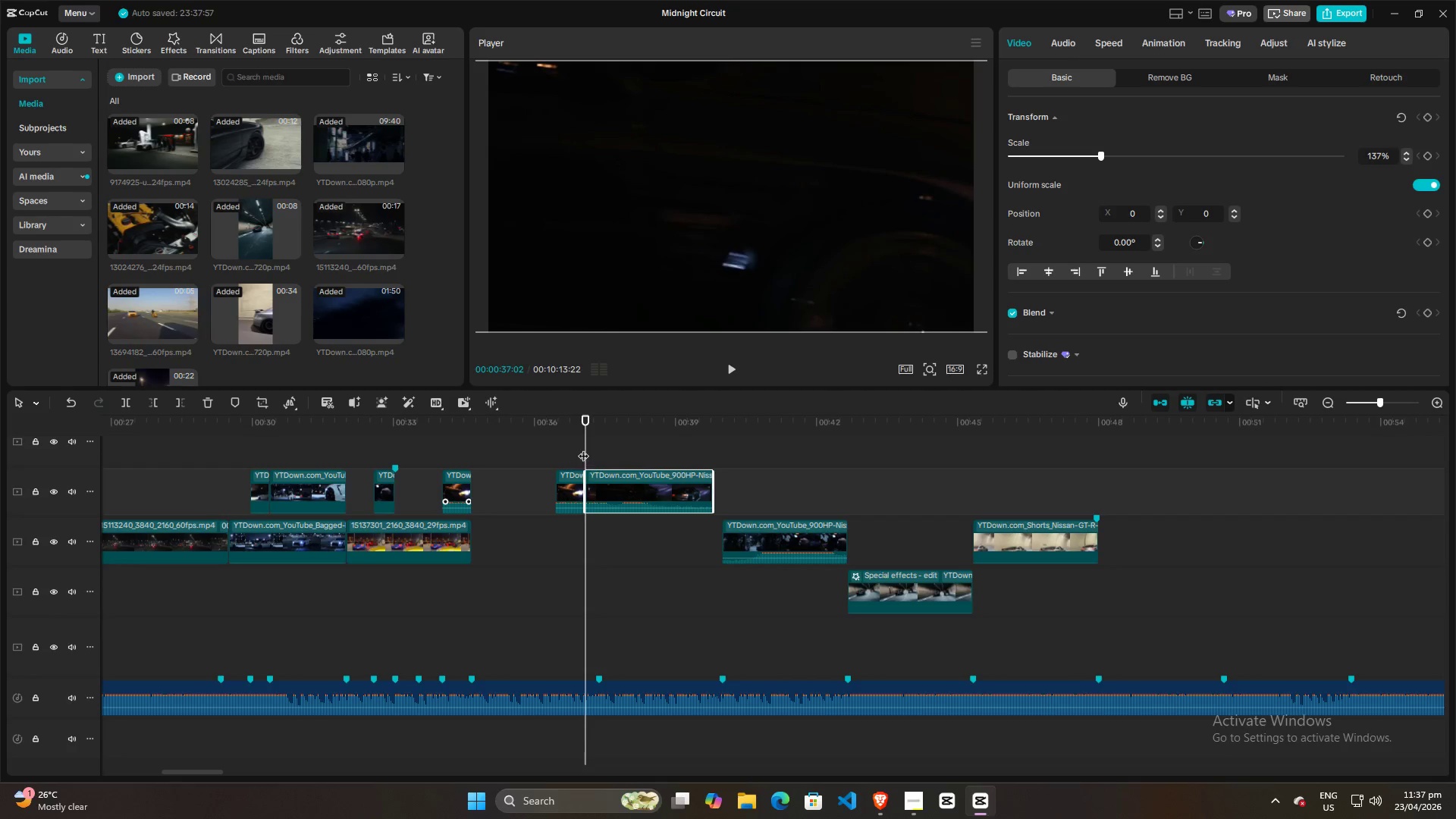 
left_click_drag(start_coordinate=[584, 447], to_coordinate=[640, 443])
 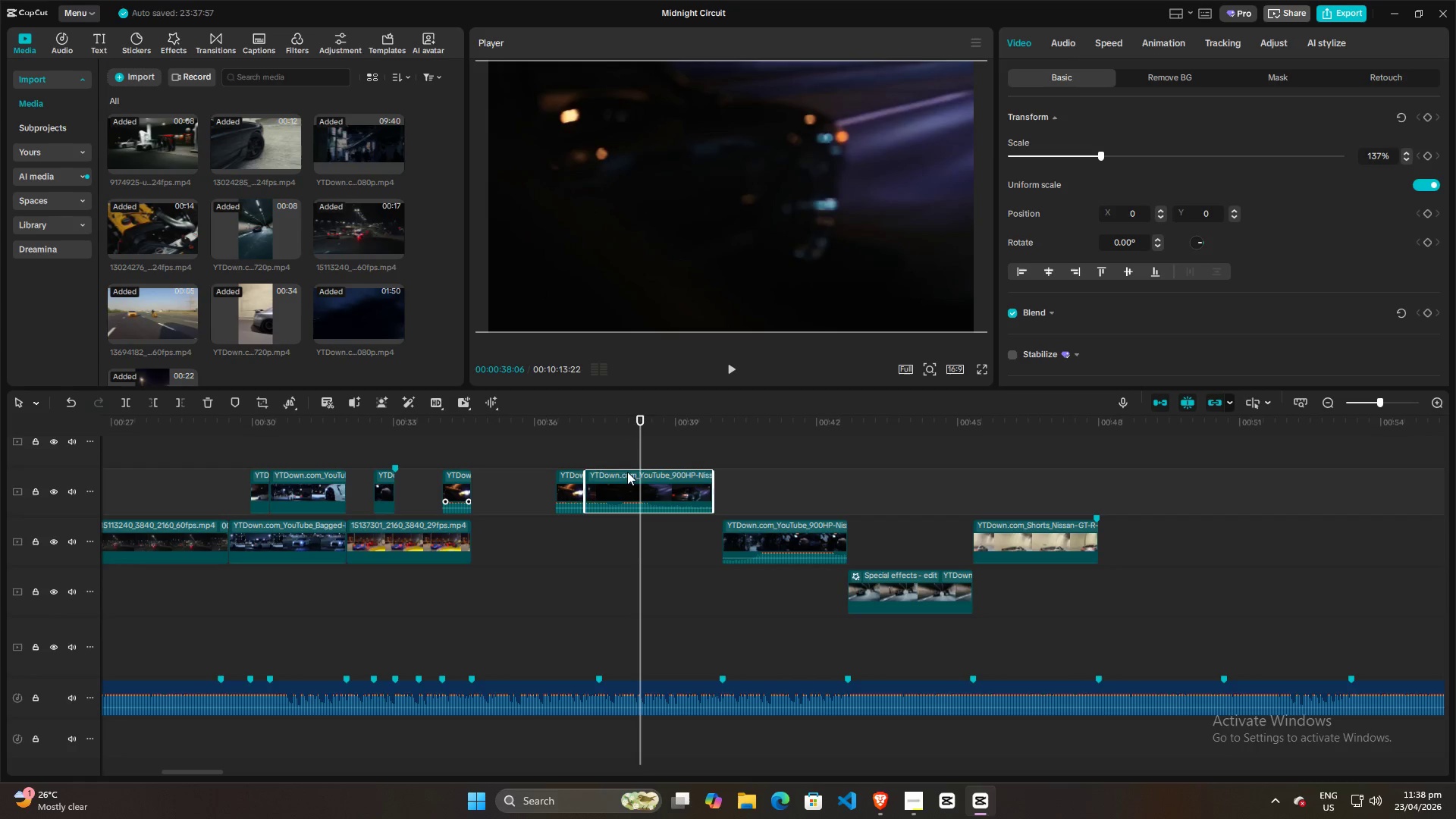 
left_click([628, 481])
 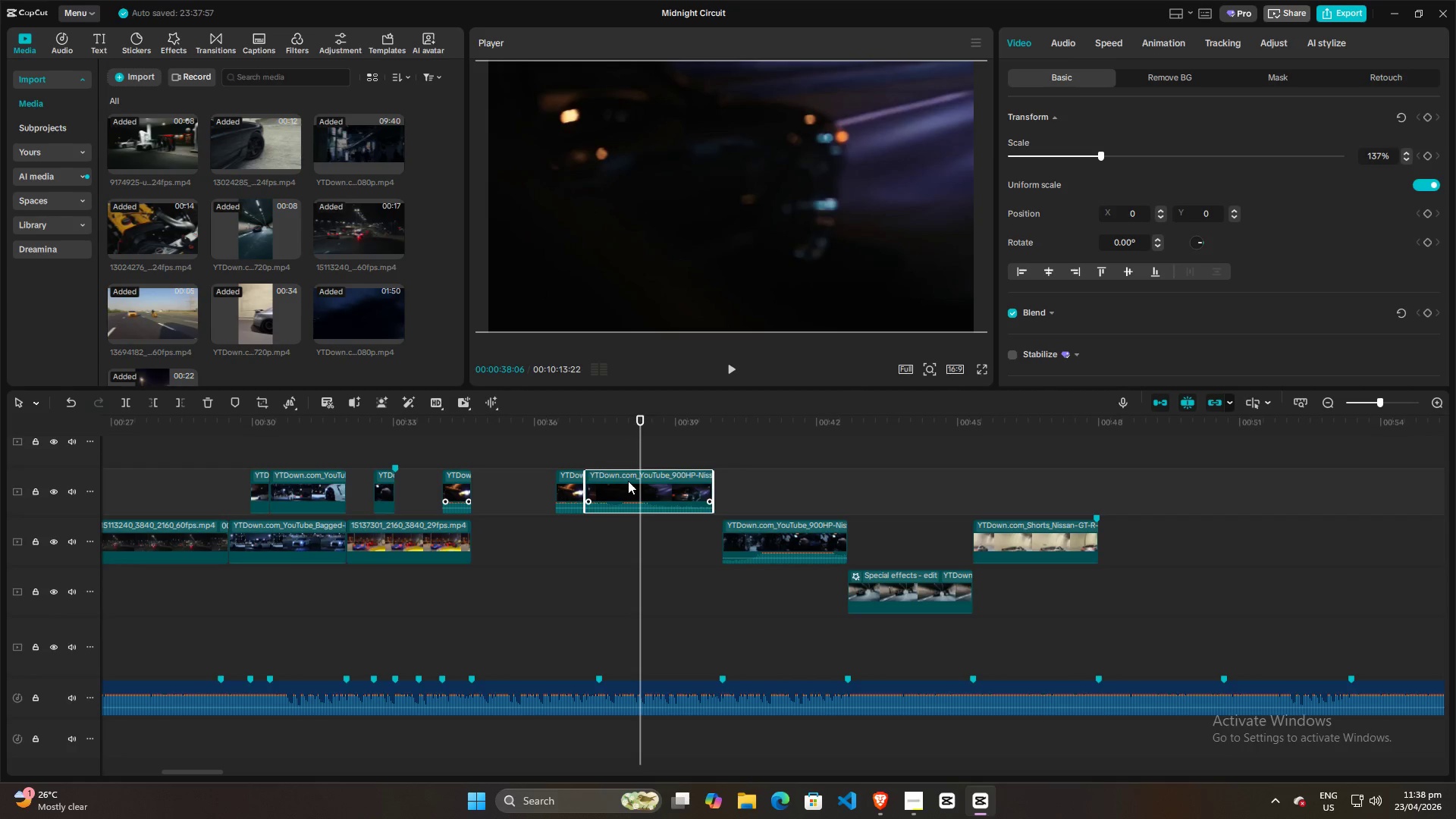 
key(Q)
 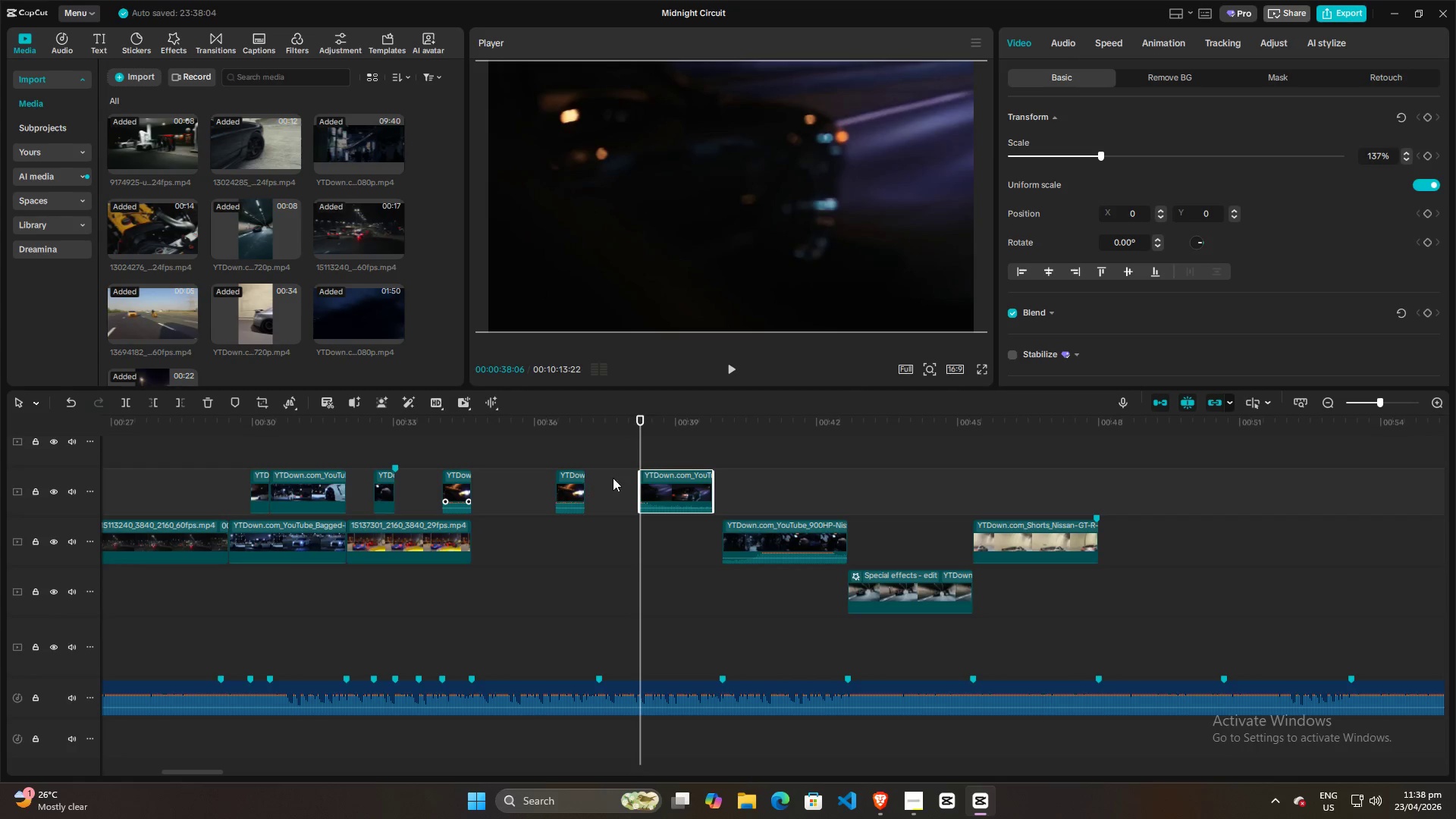 
key(Space)
 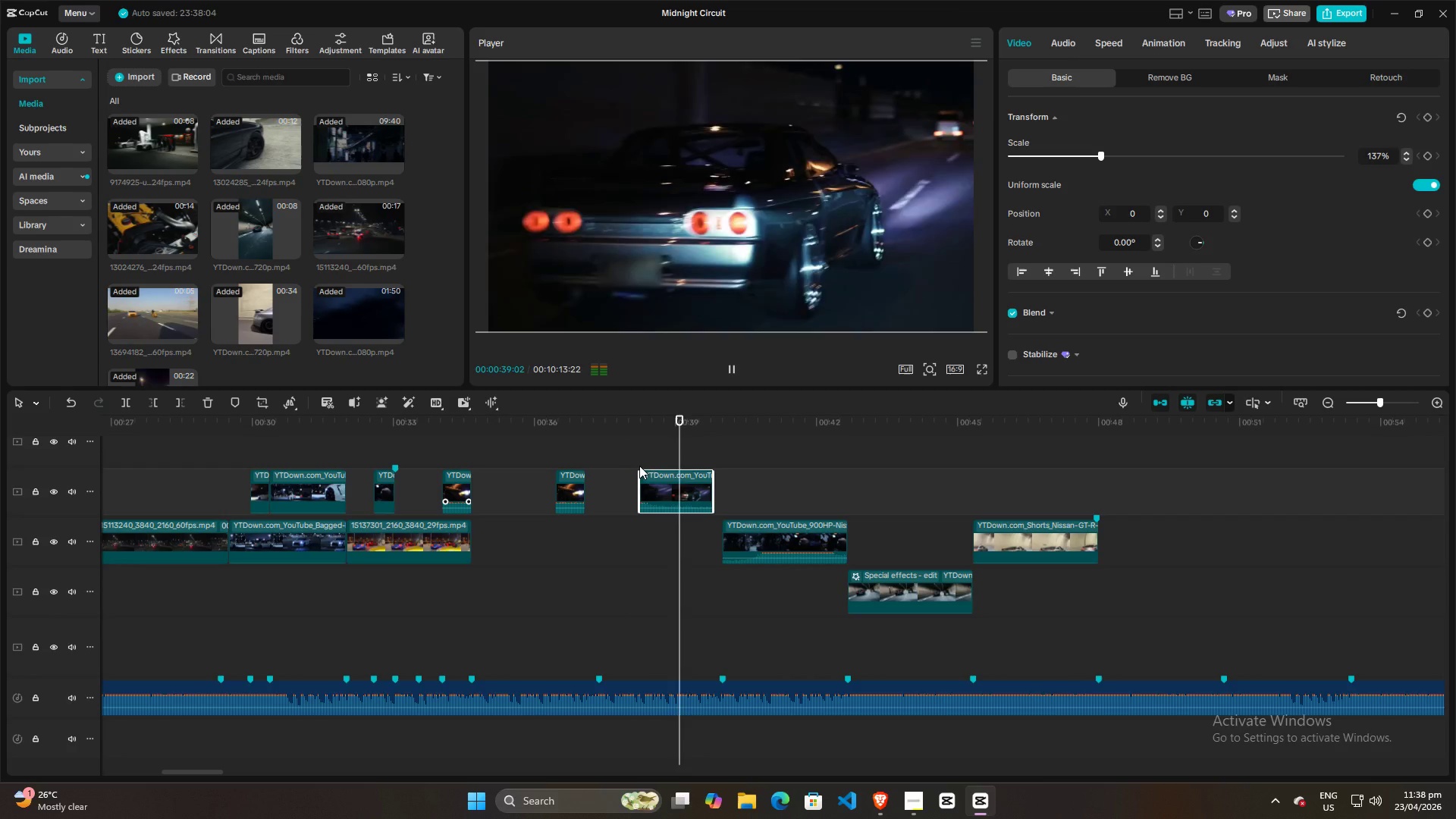 
key(Space)
 